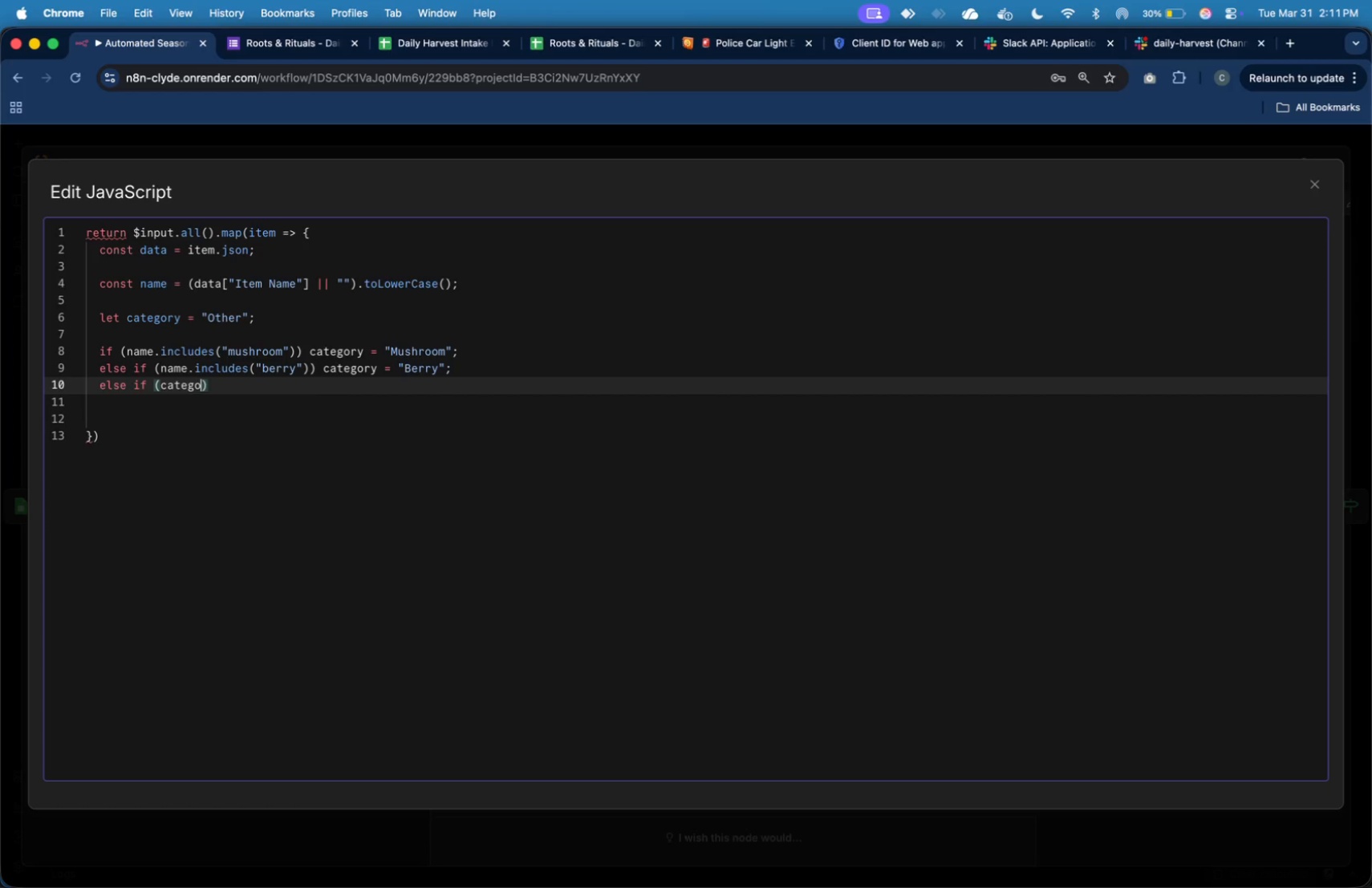 
key(Backspace)
 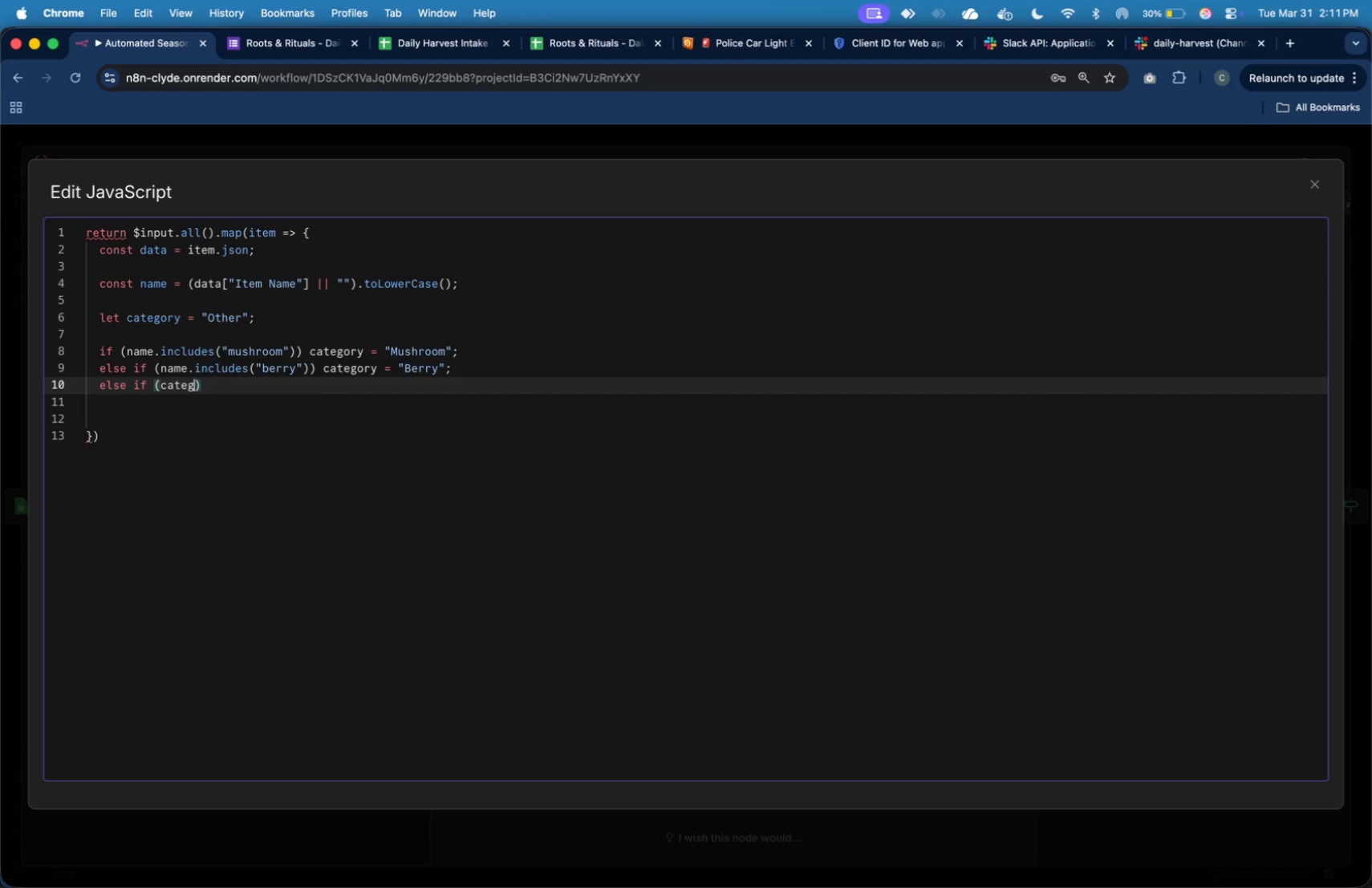 
key(Backspace)
 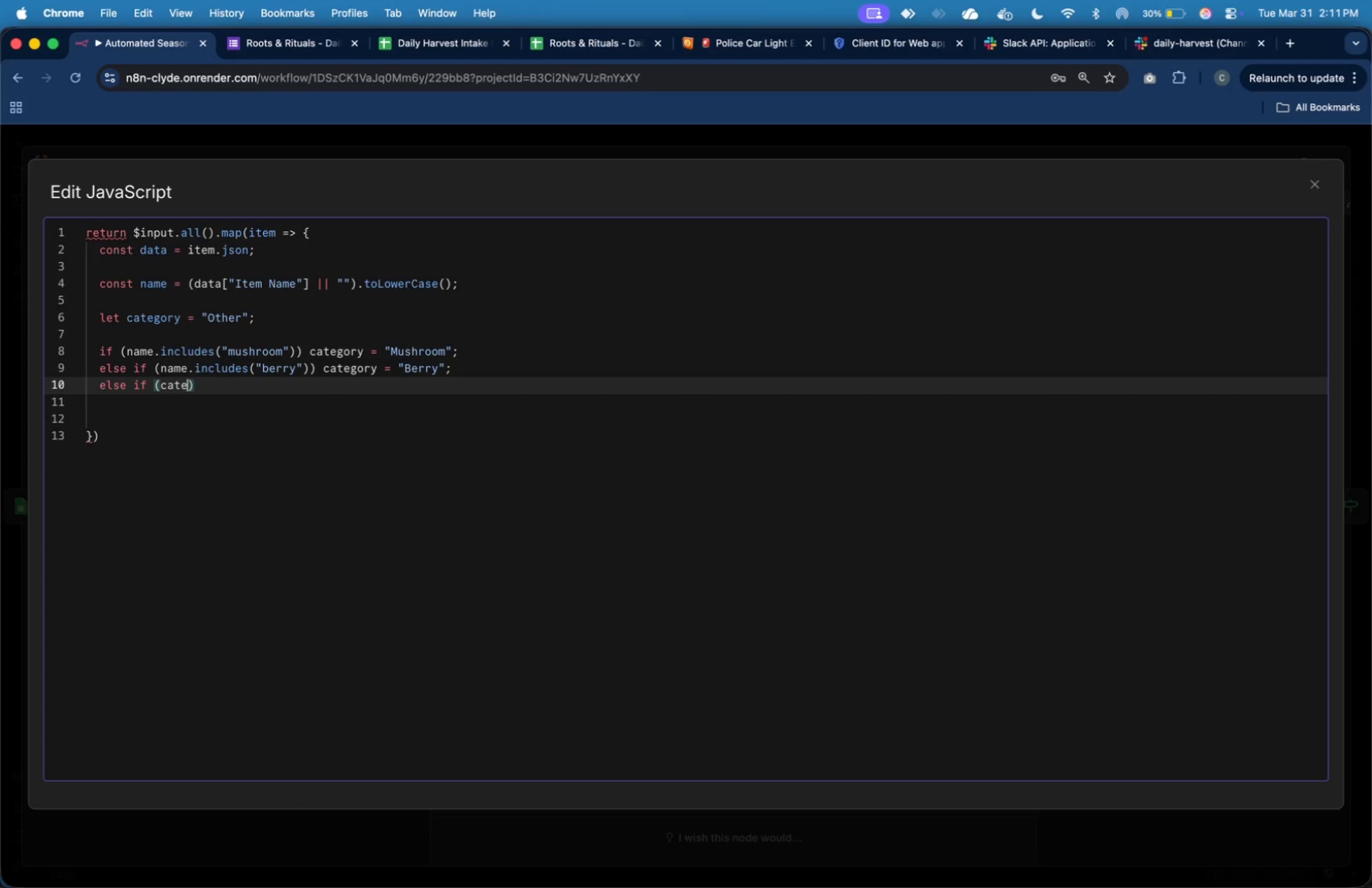 
key(Backspace)
 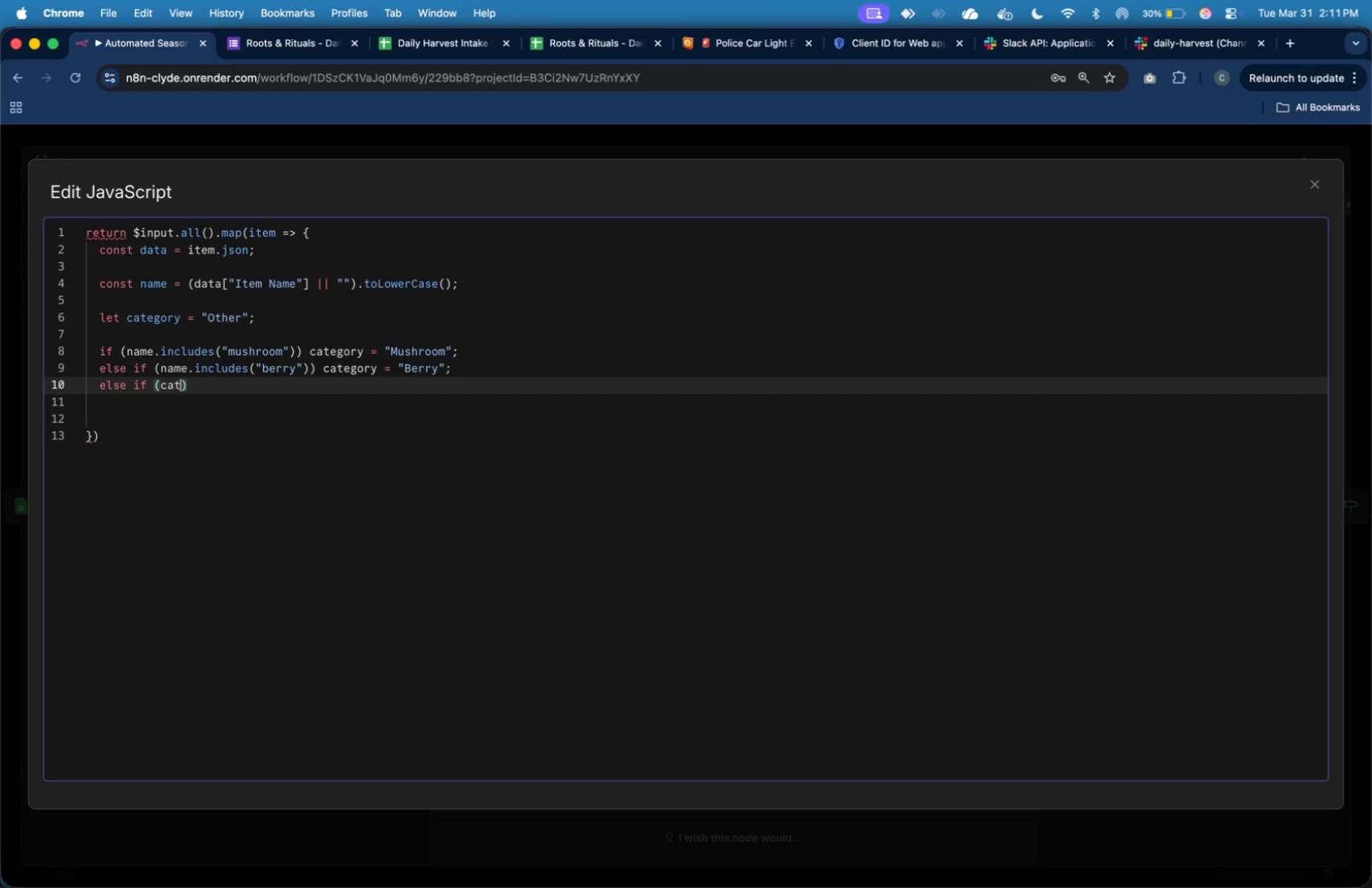 
key(Backspace)
 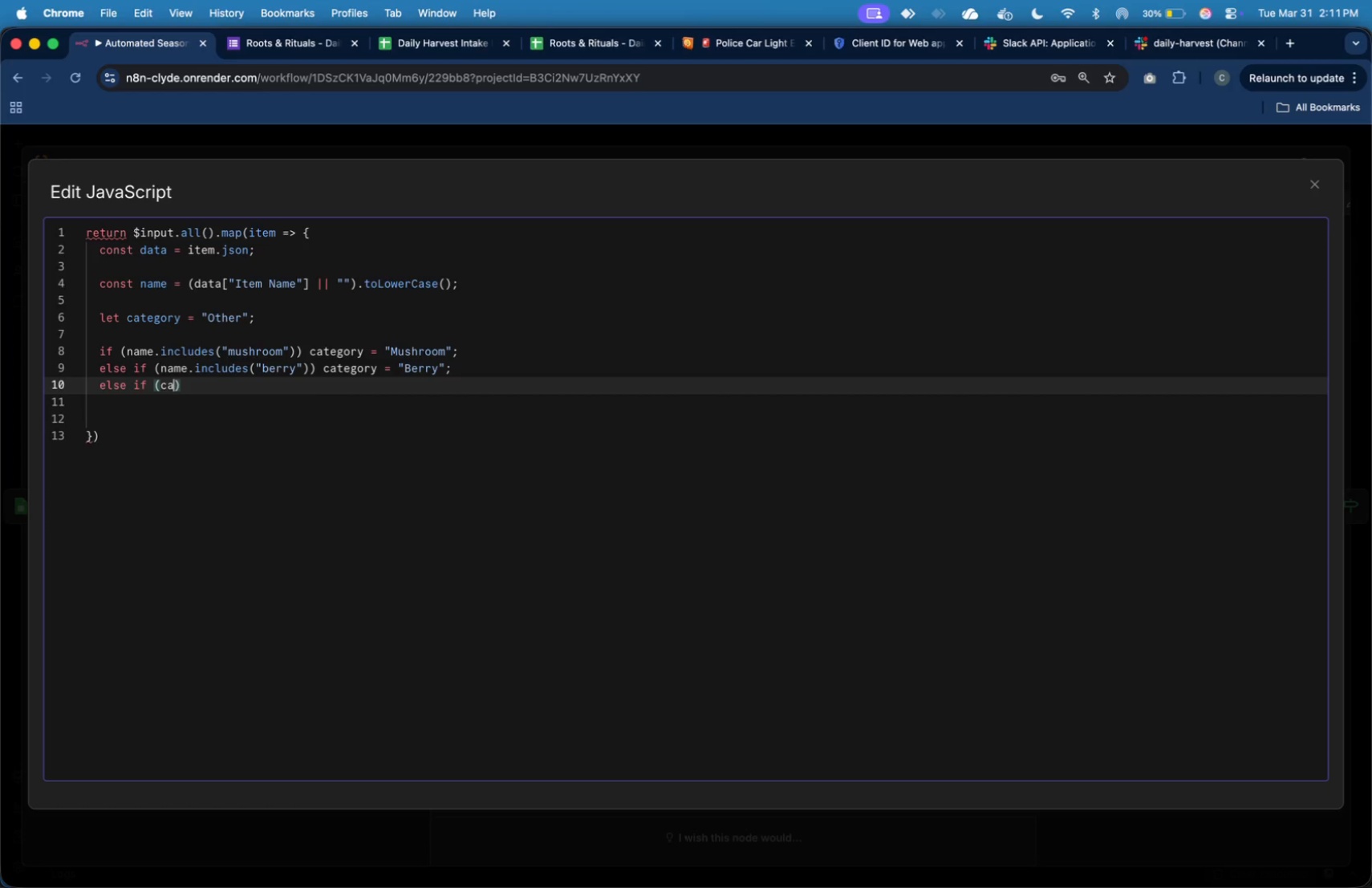 
key(Backspace)
 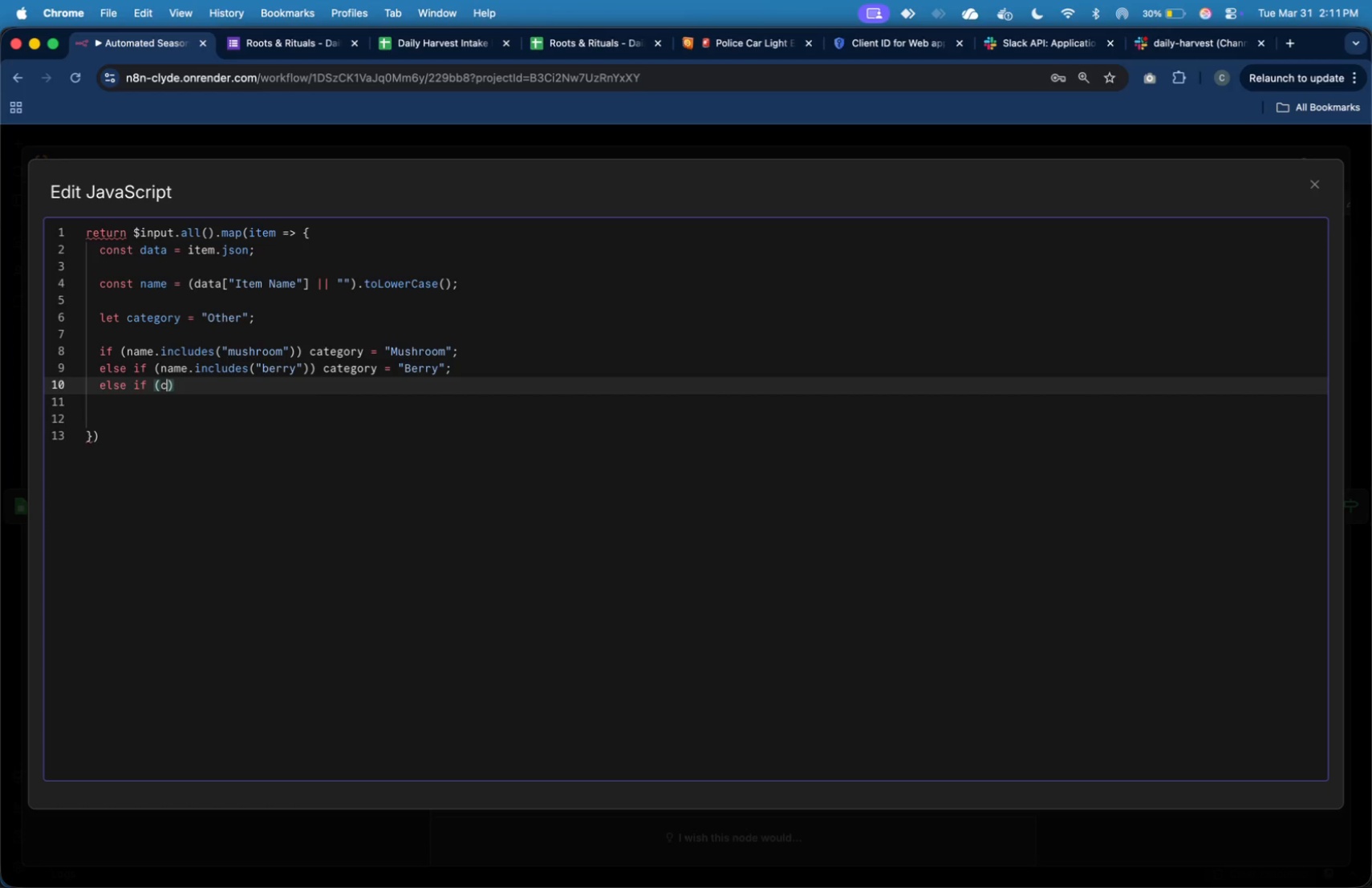 
key(Backspace)
 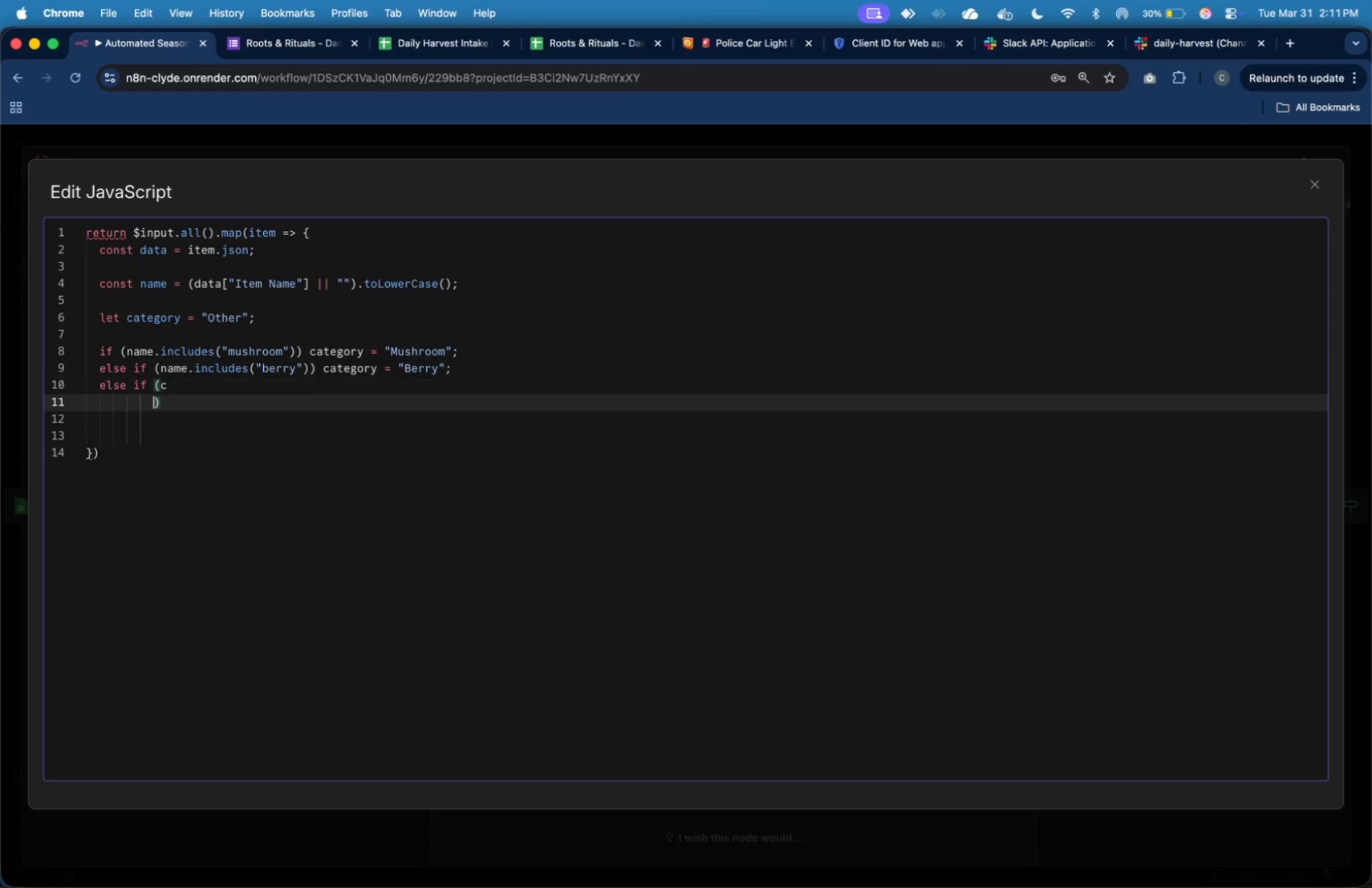 
key(Enter)
 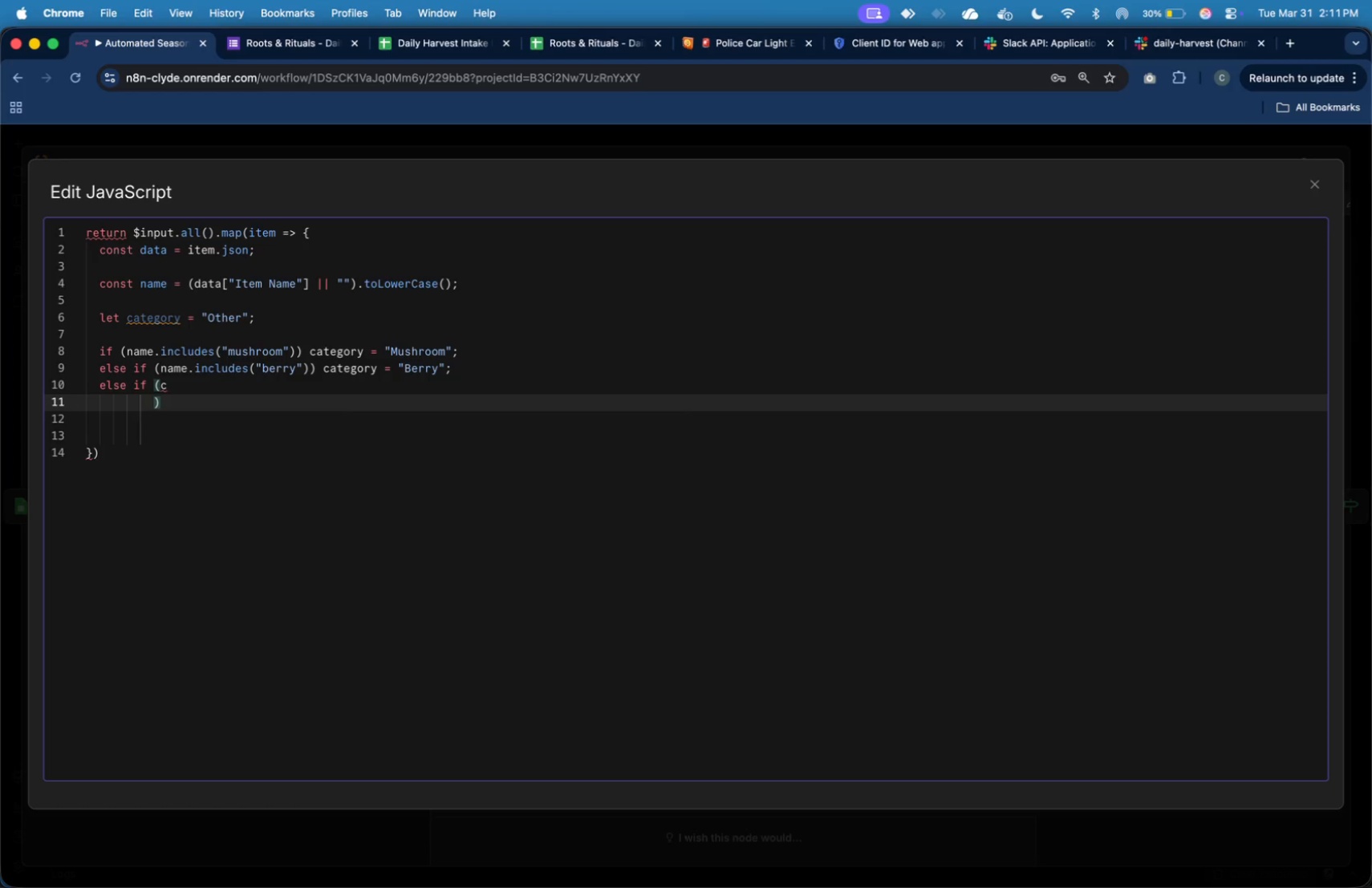 
key(Meta+Z)
 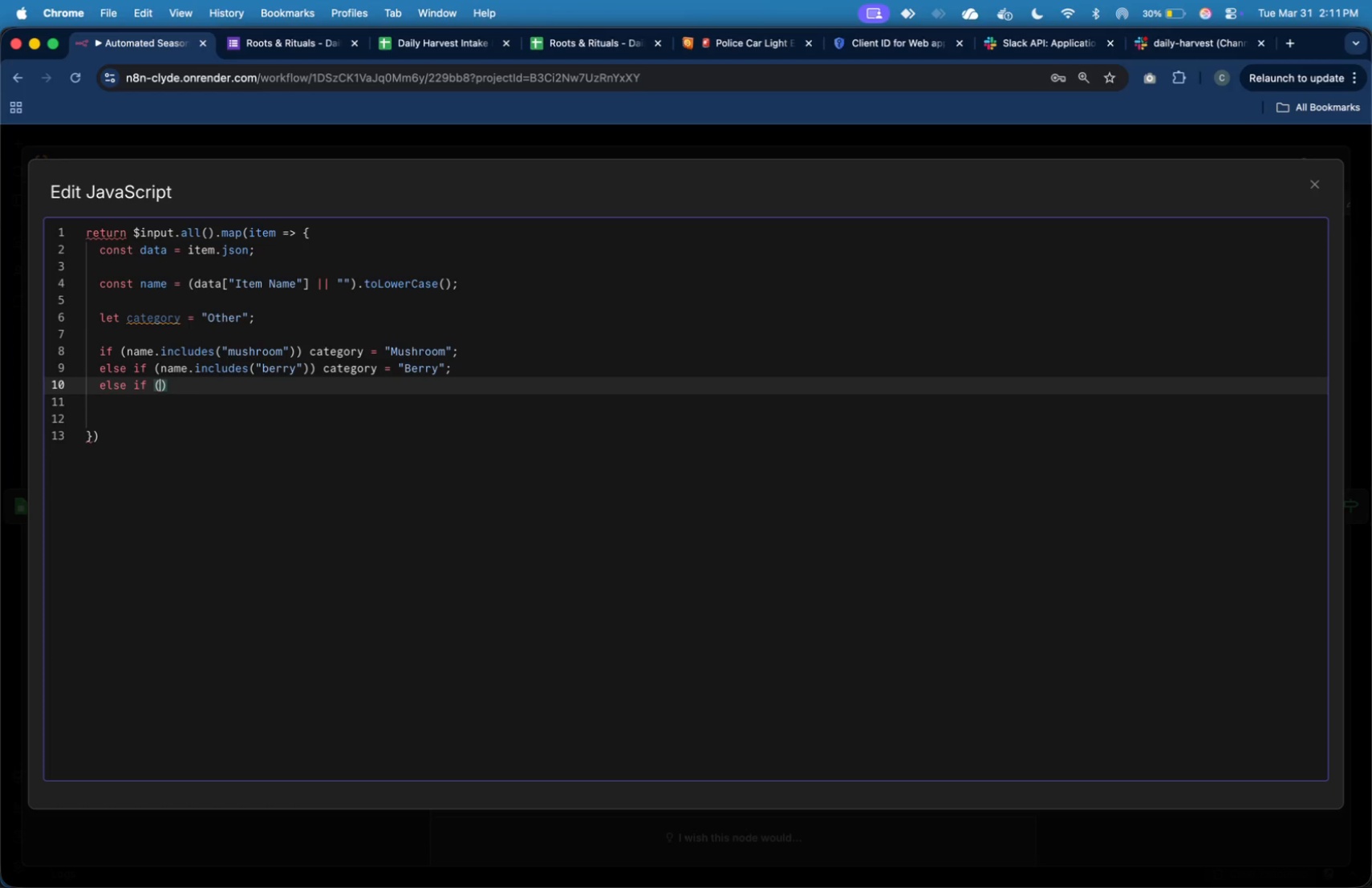 
key(Backspace)
 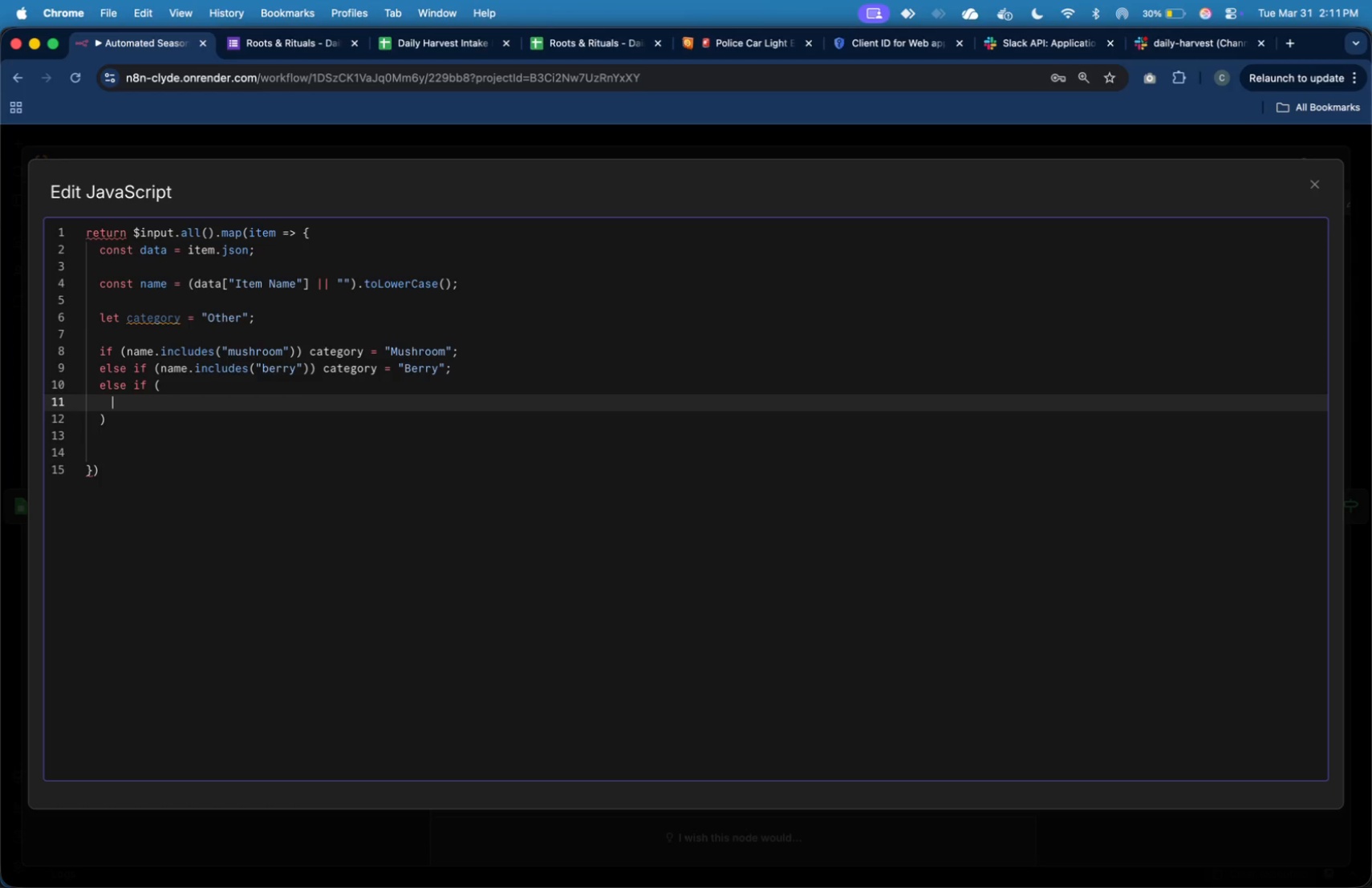 
key(Enter)
 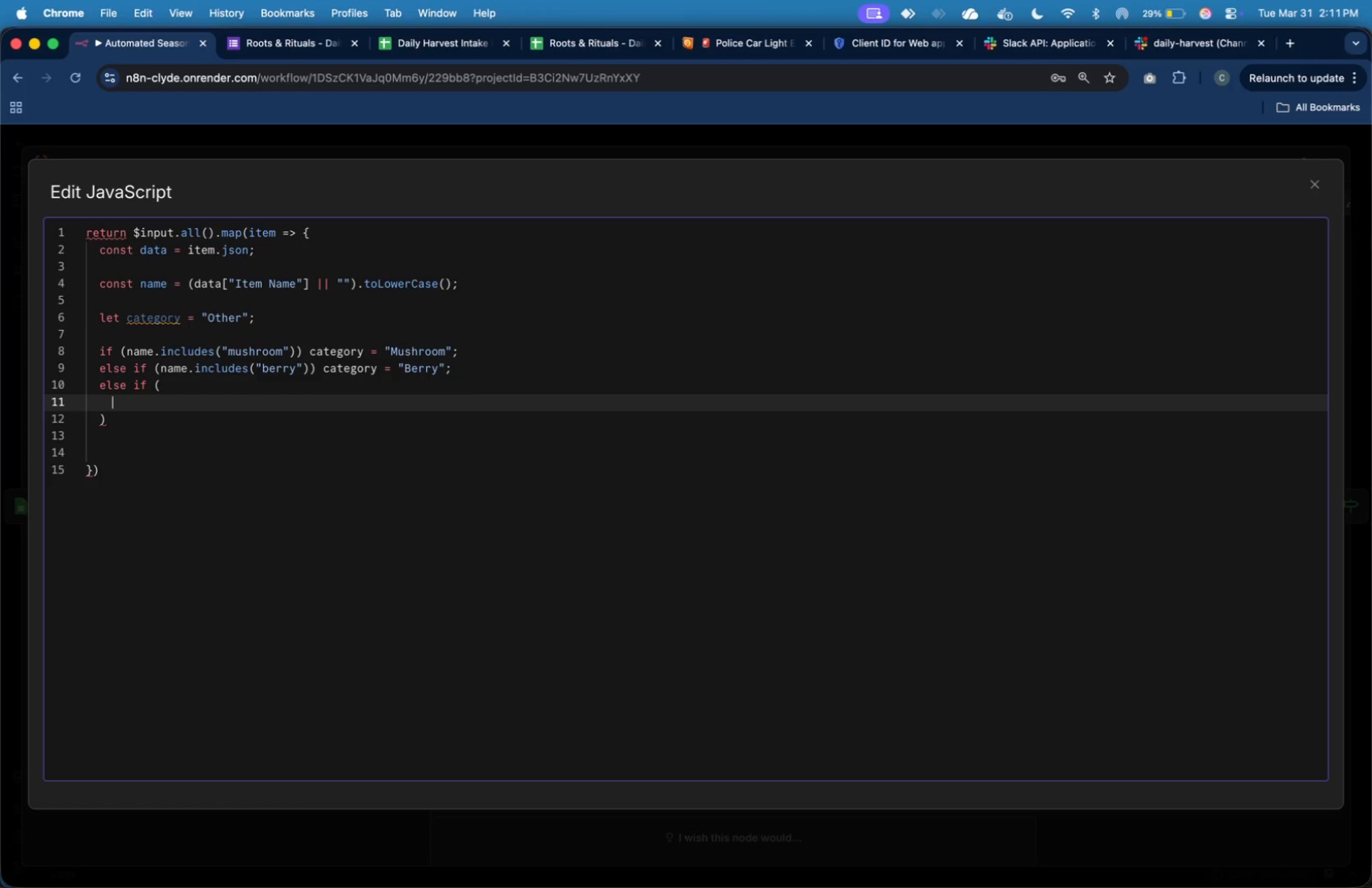 
type(name.inlc)
key(Backspace)
key(Backspace)
type(cludes("letuce)
 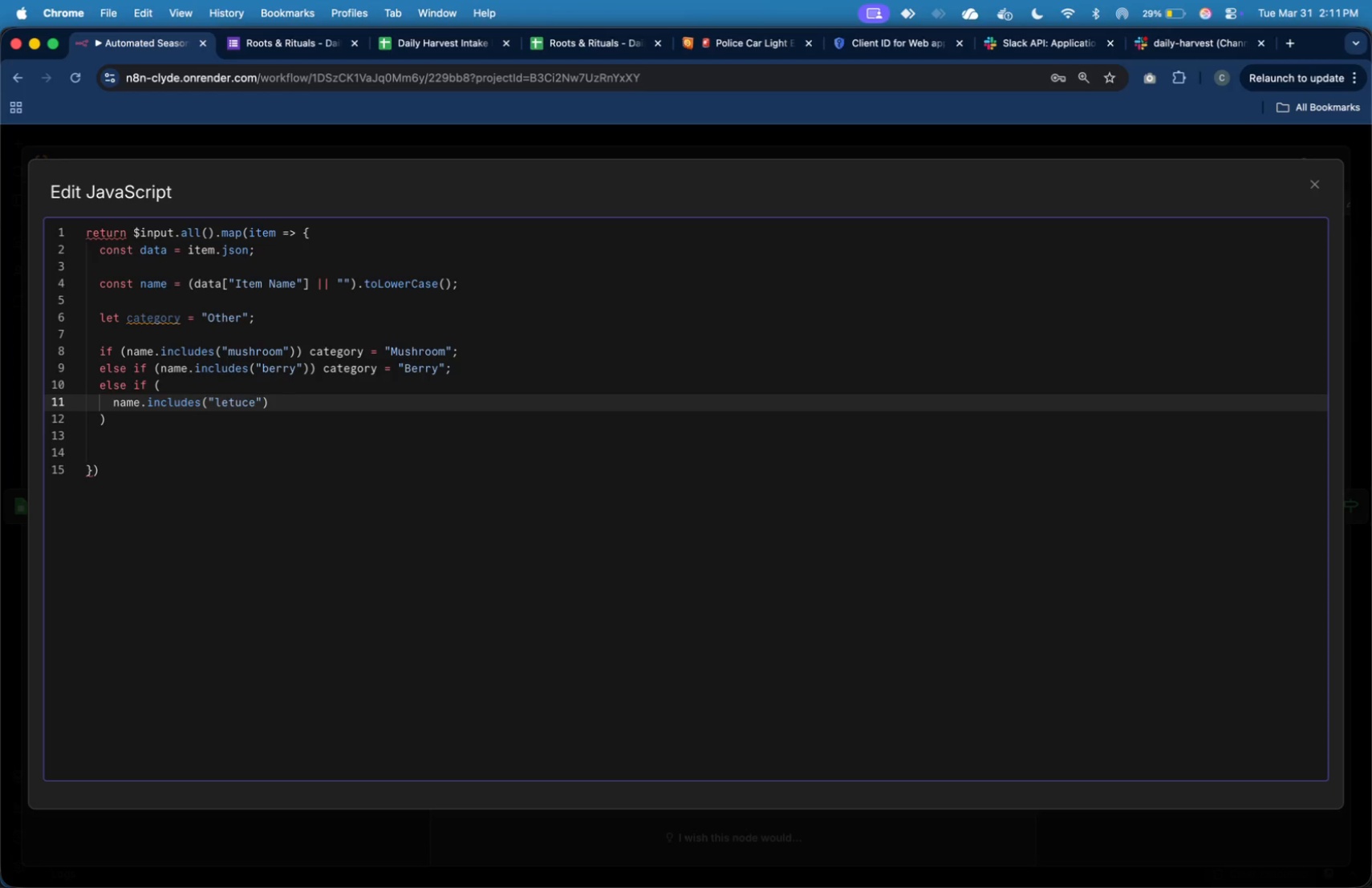 
key(ArrowLeft)
 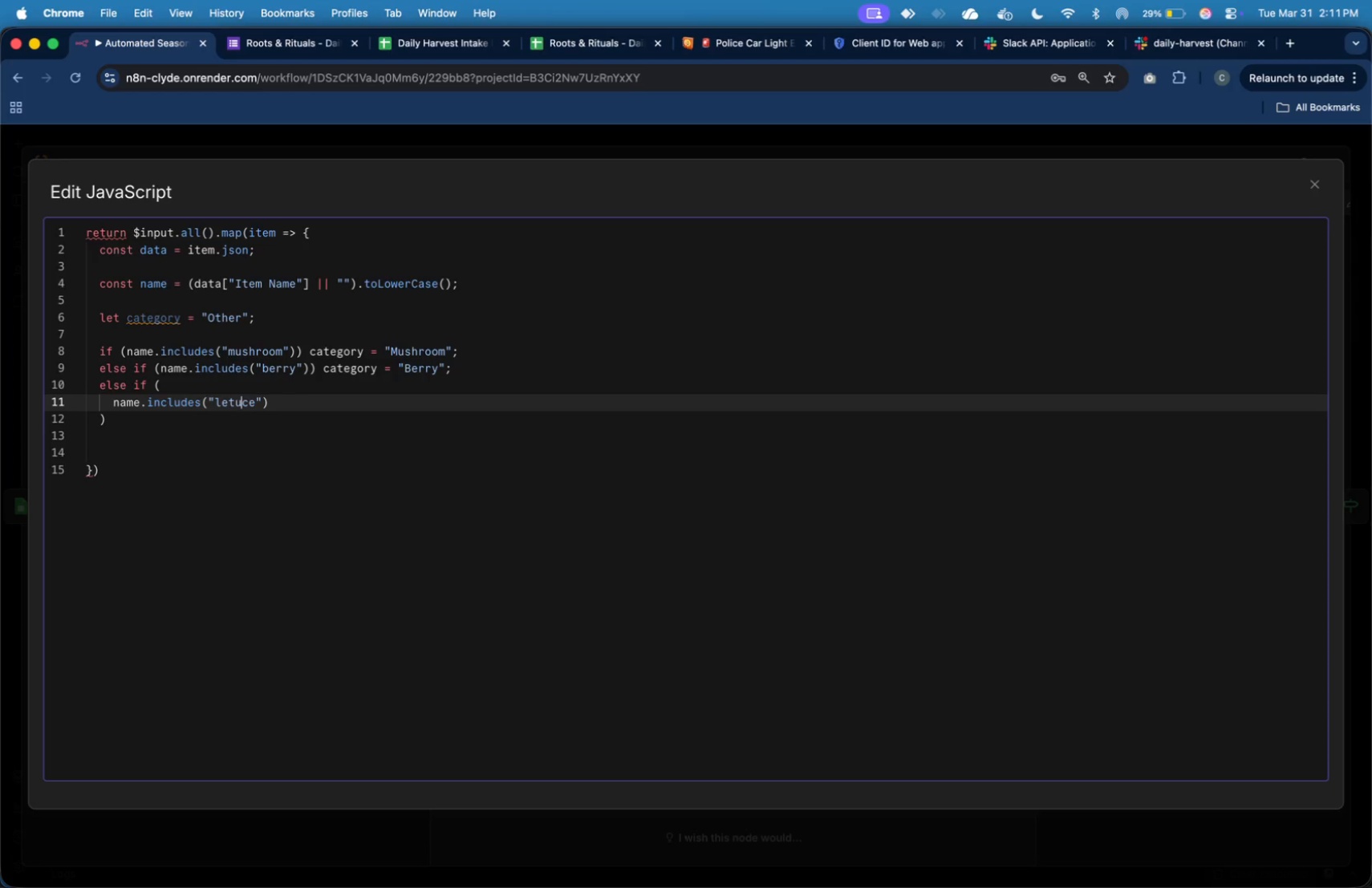 
key(ArrowLeft)
 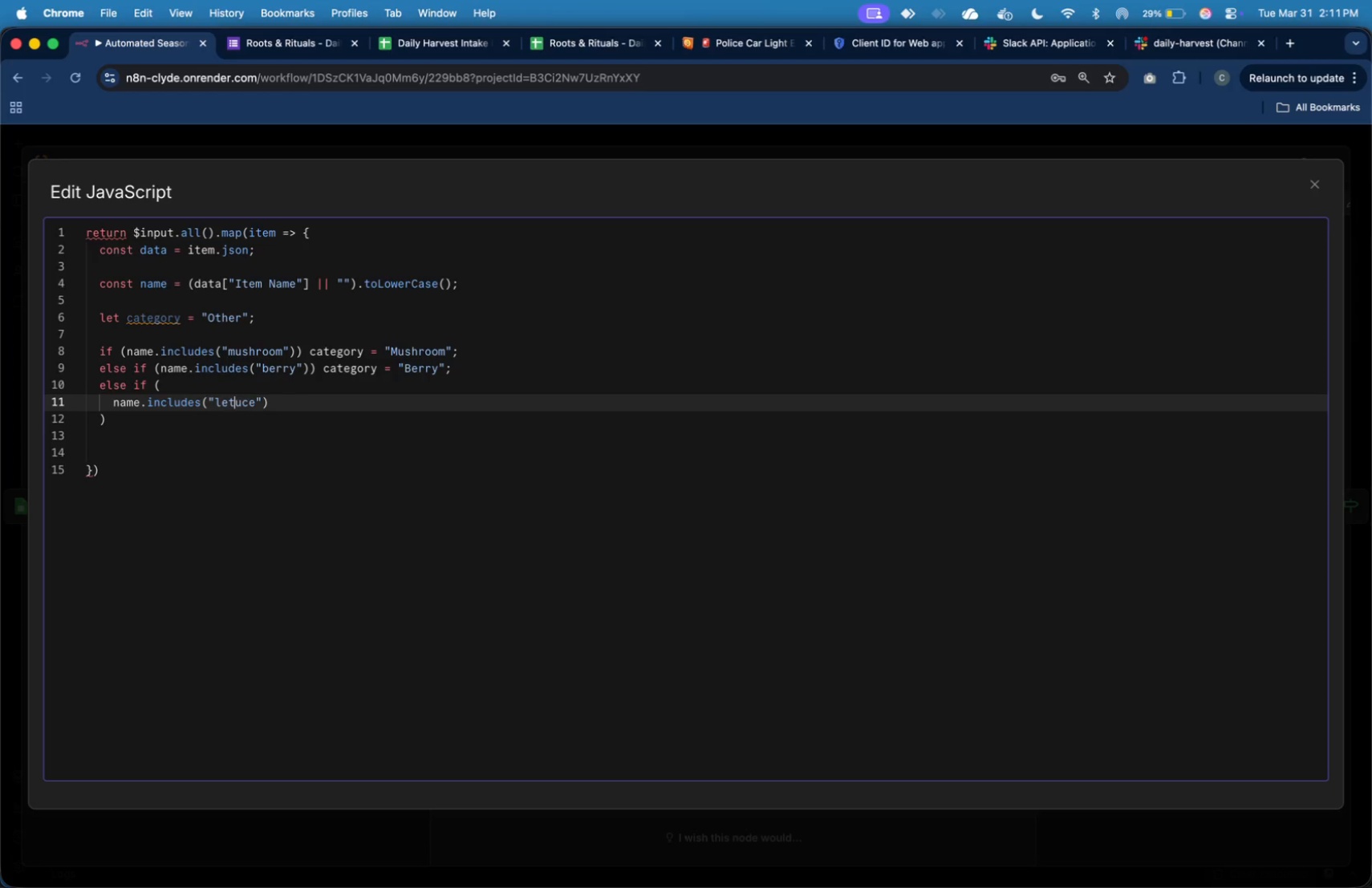 
key(ArrowLeft)
 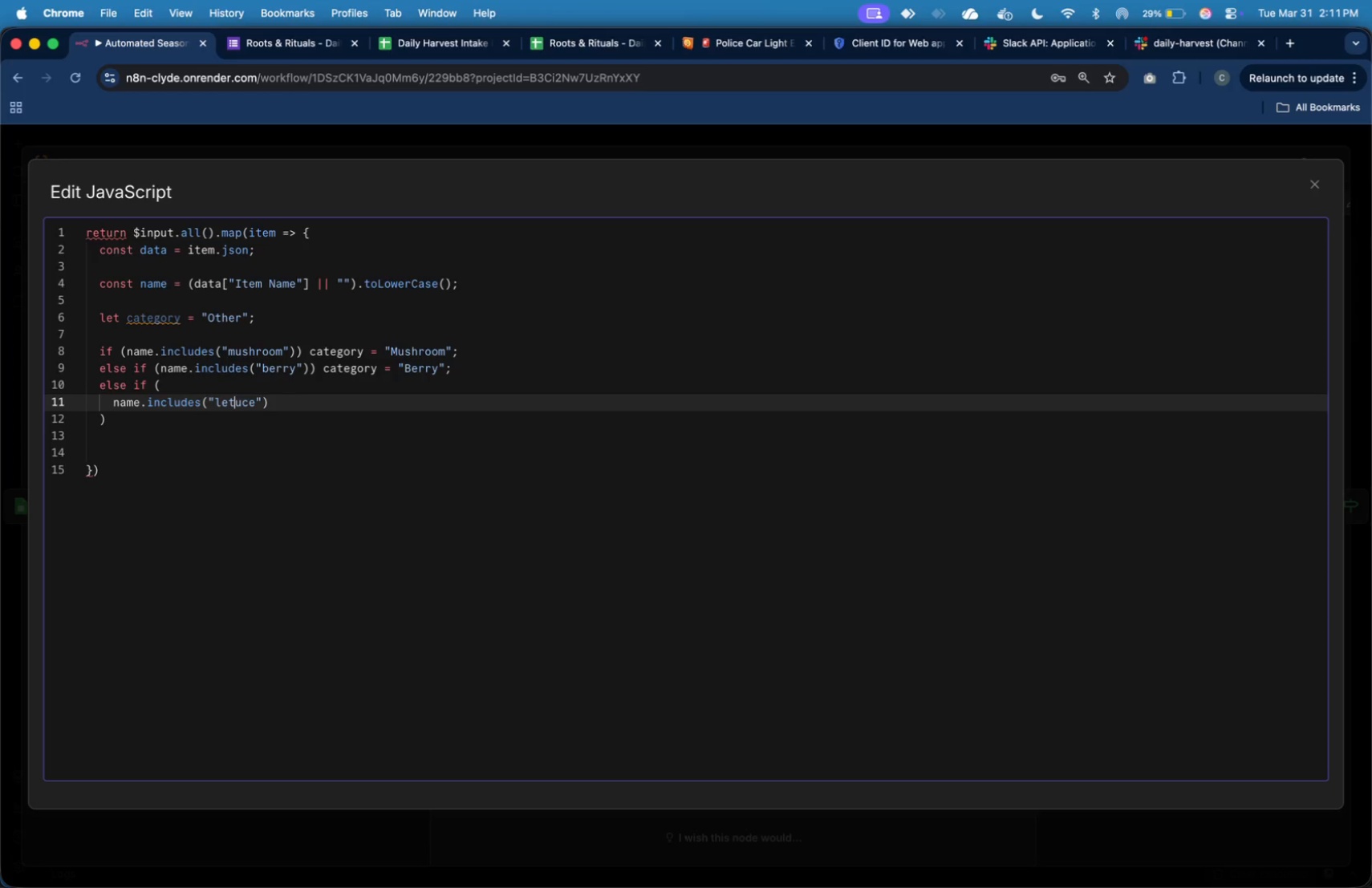 
key(T)
 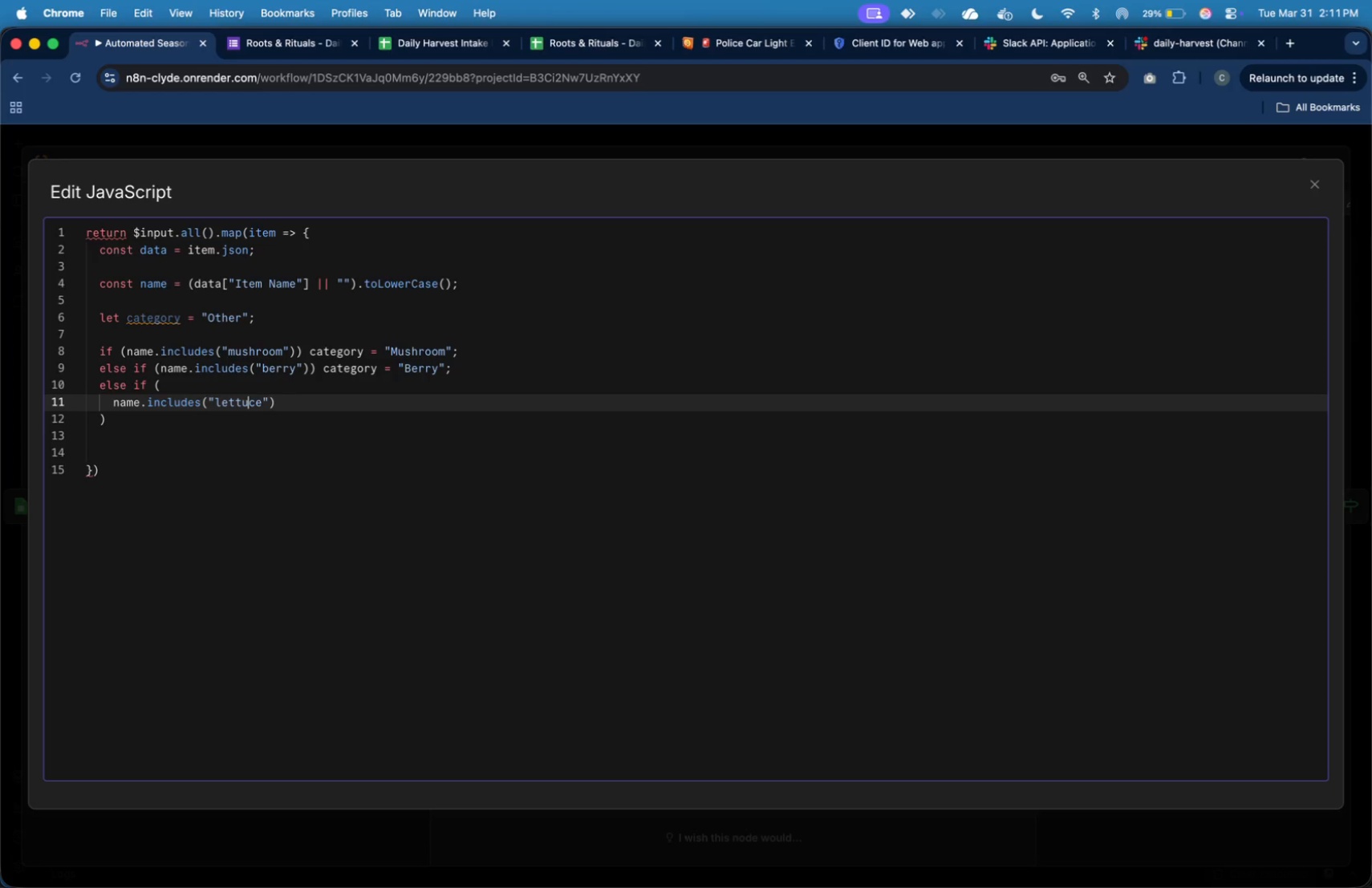 
key(ArrowRight)
 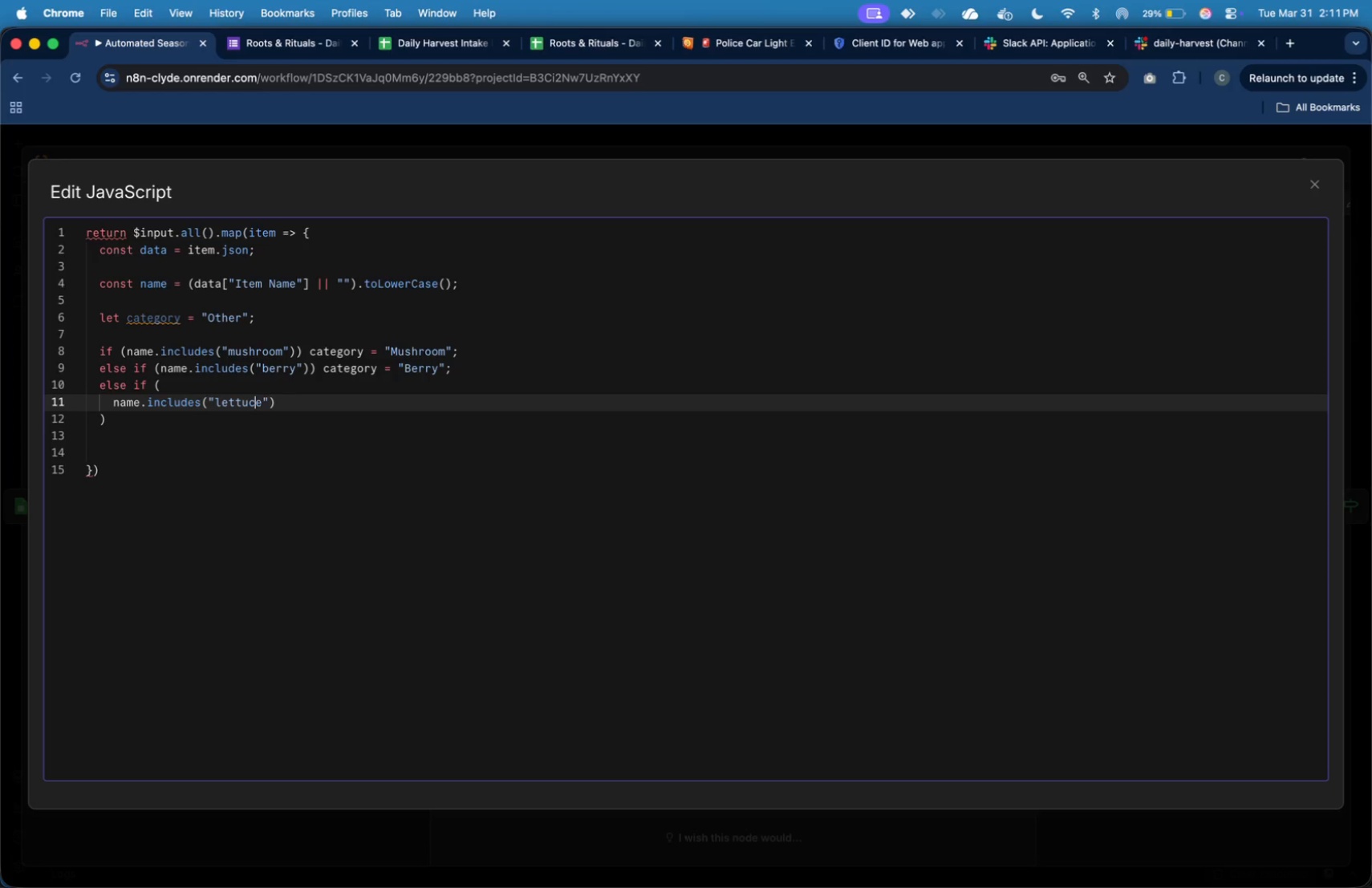 
key(ArrowRight)
 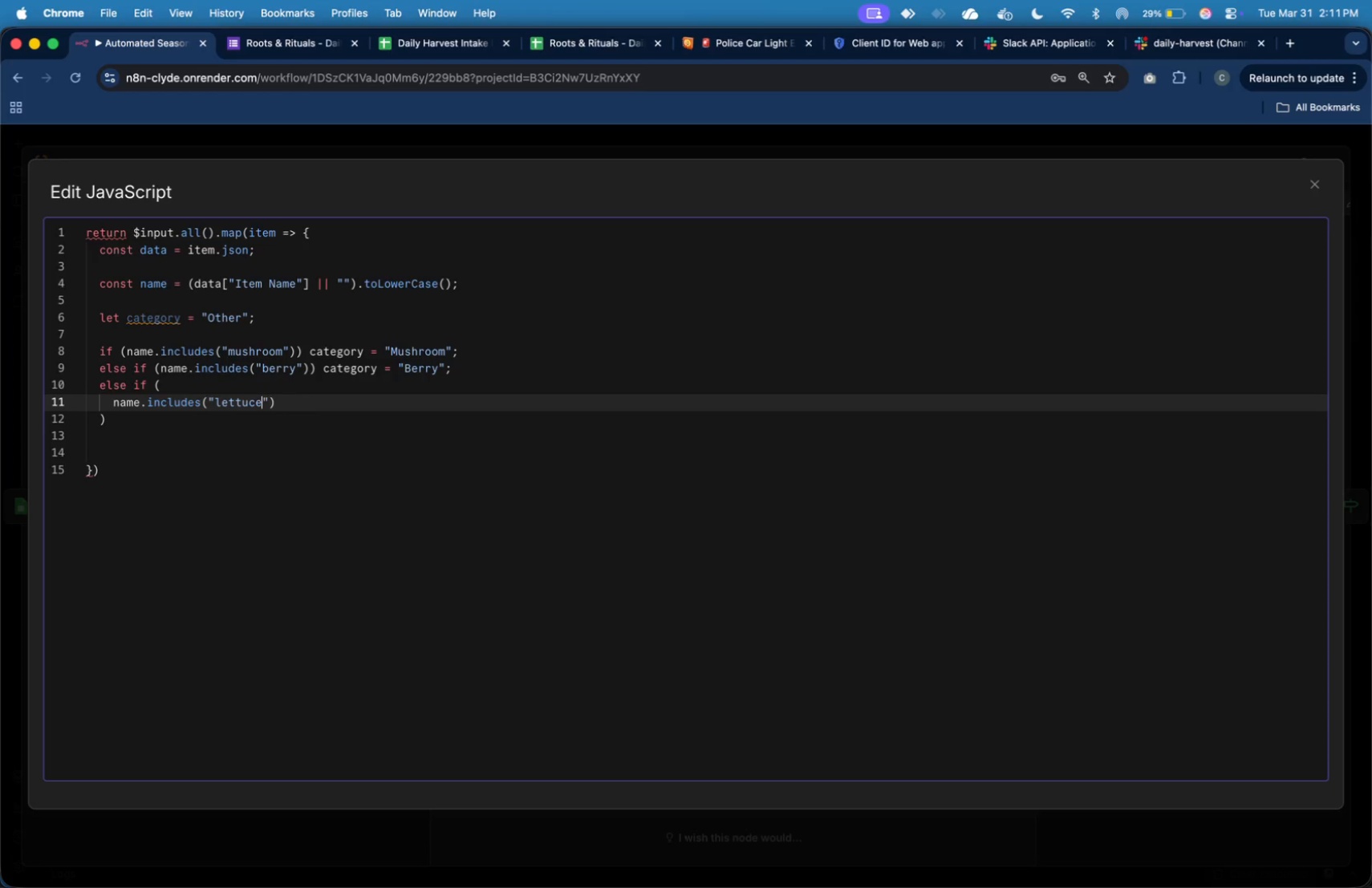 
key(ArrowRight)
 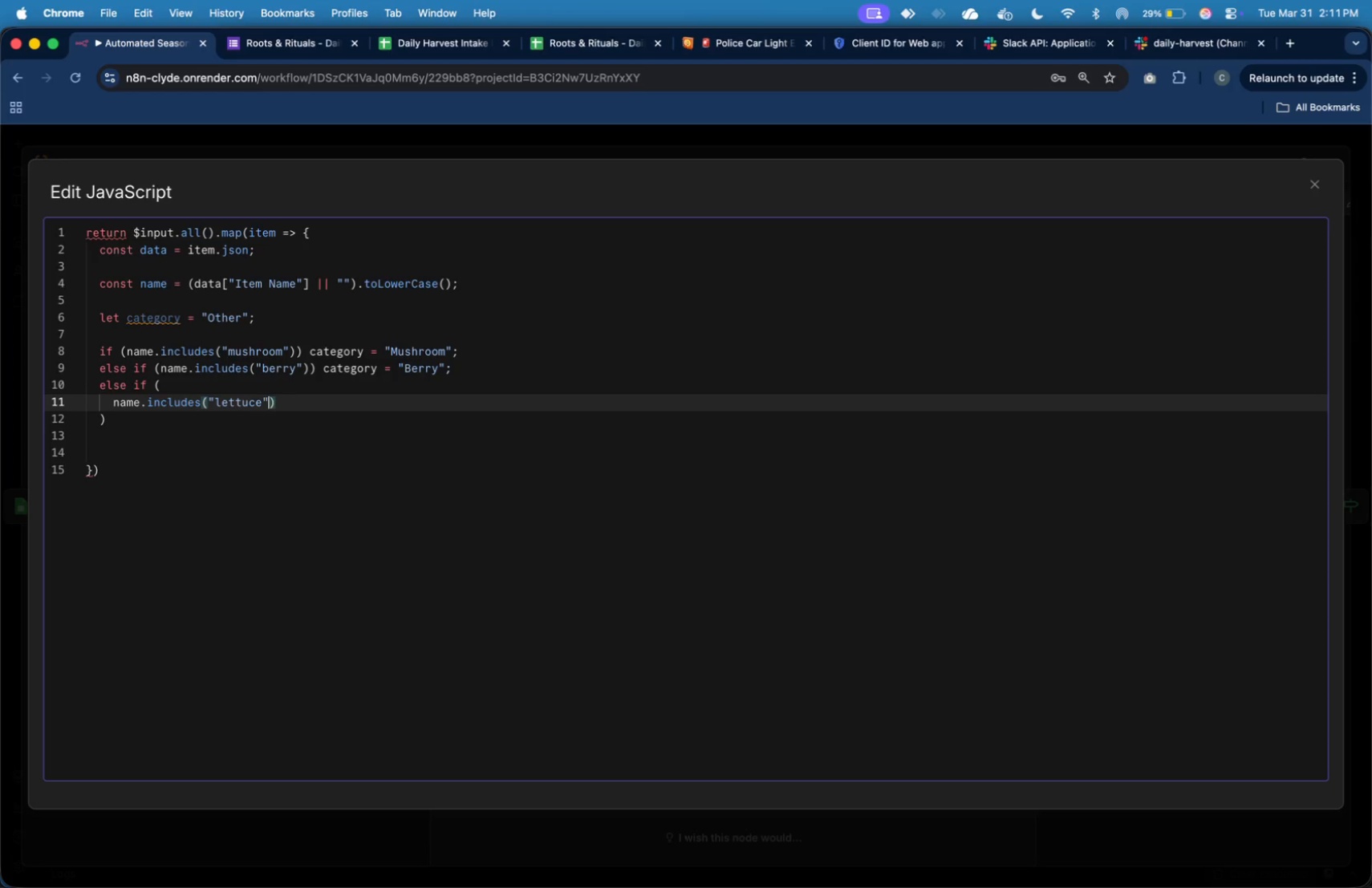 
key(ArrowRight)
 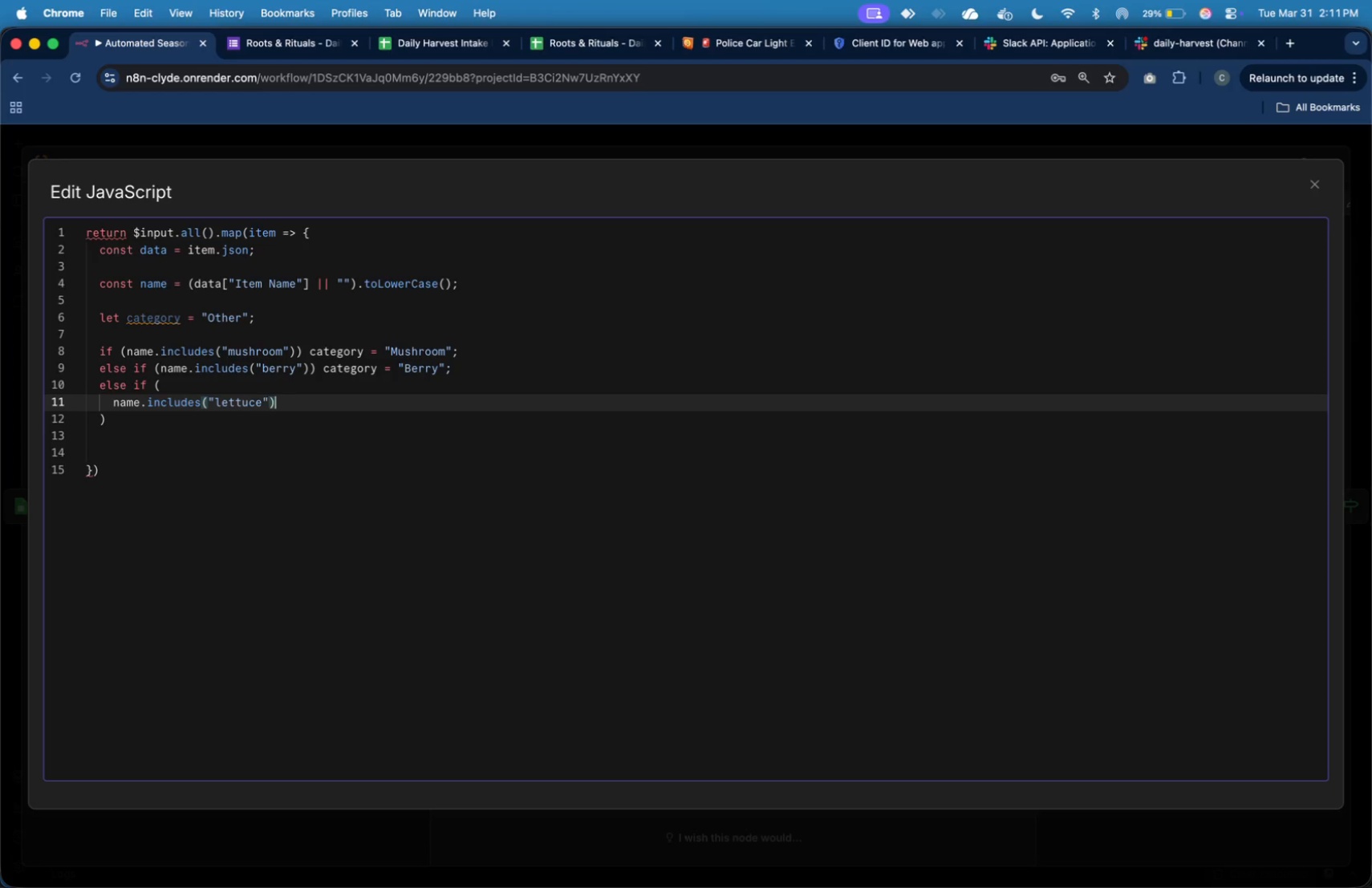 
key(ArrowRight)
 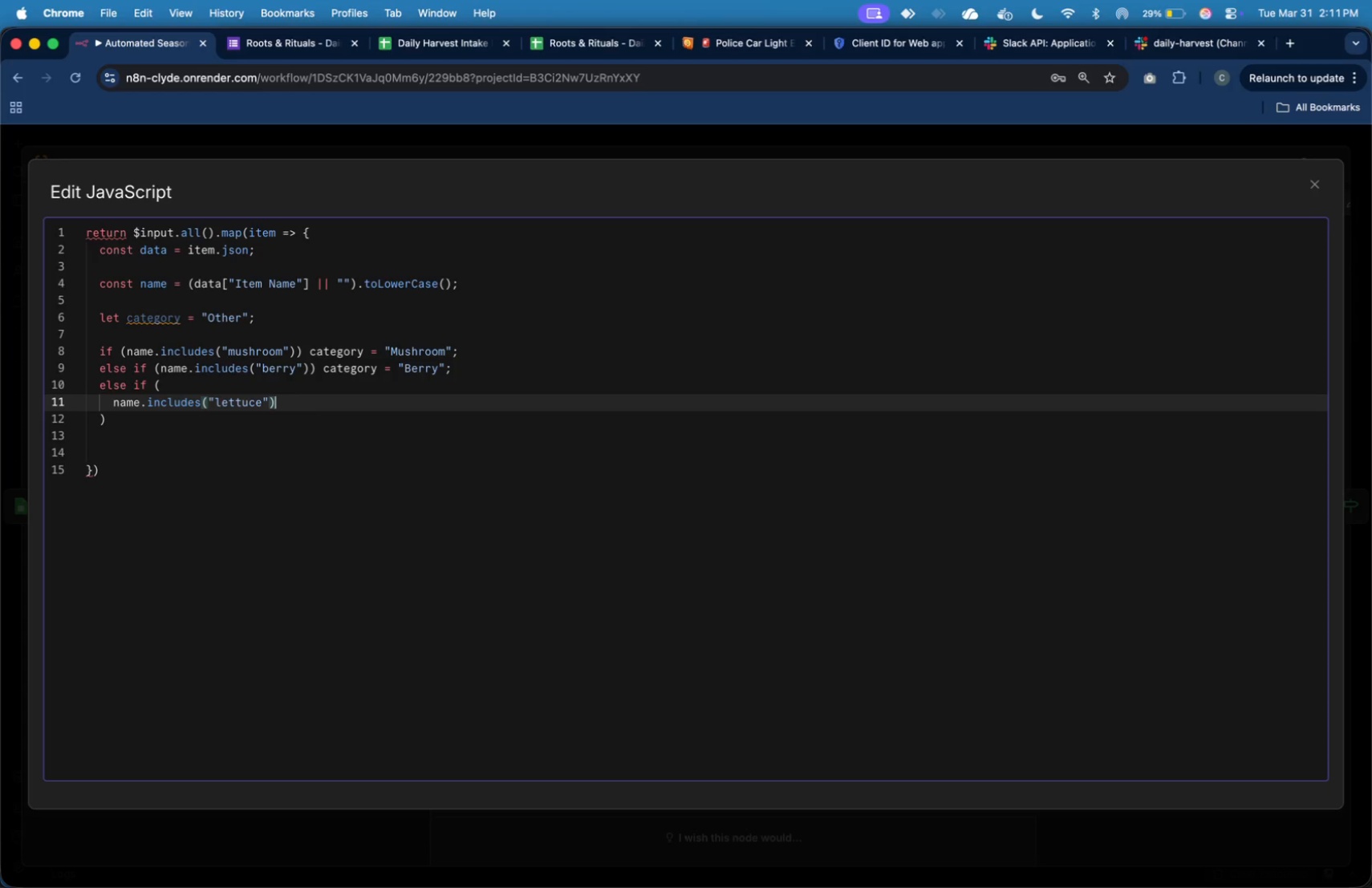 
key(Space)
 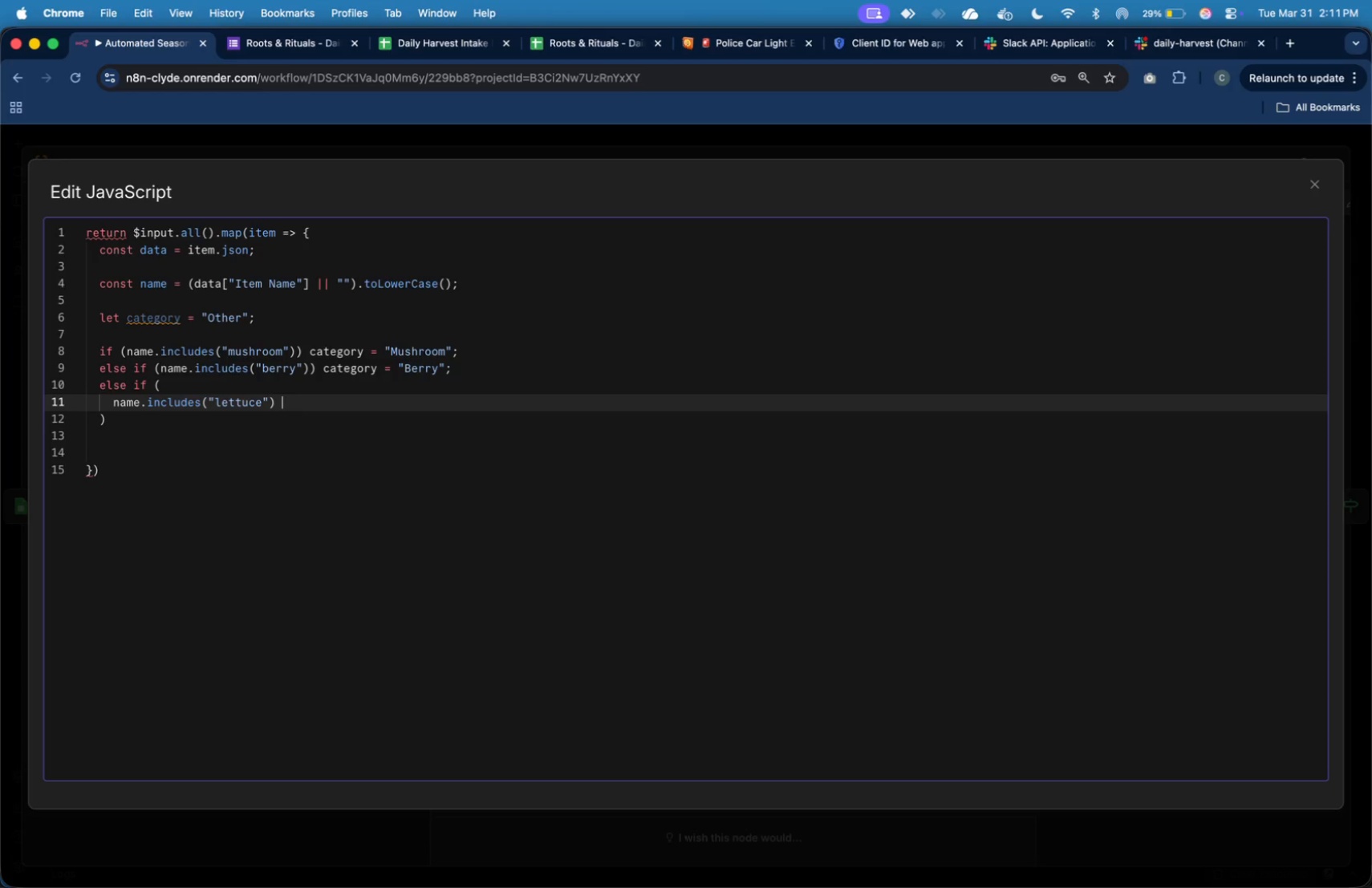 
key(Shift+Backslash)
 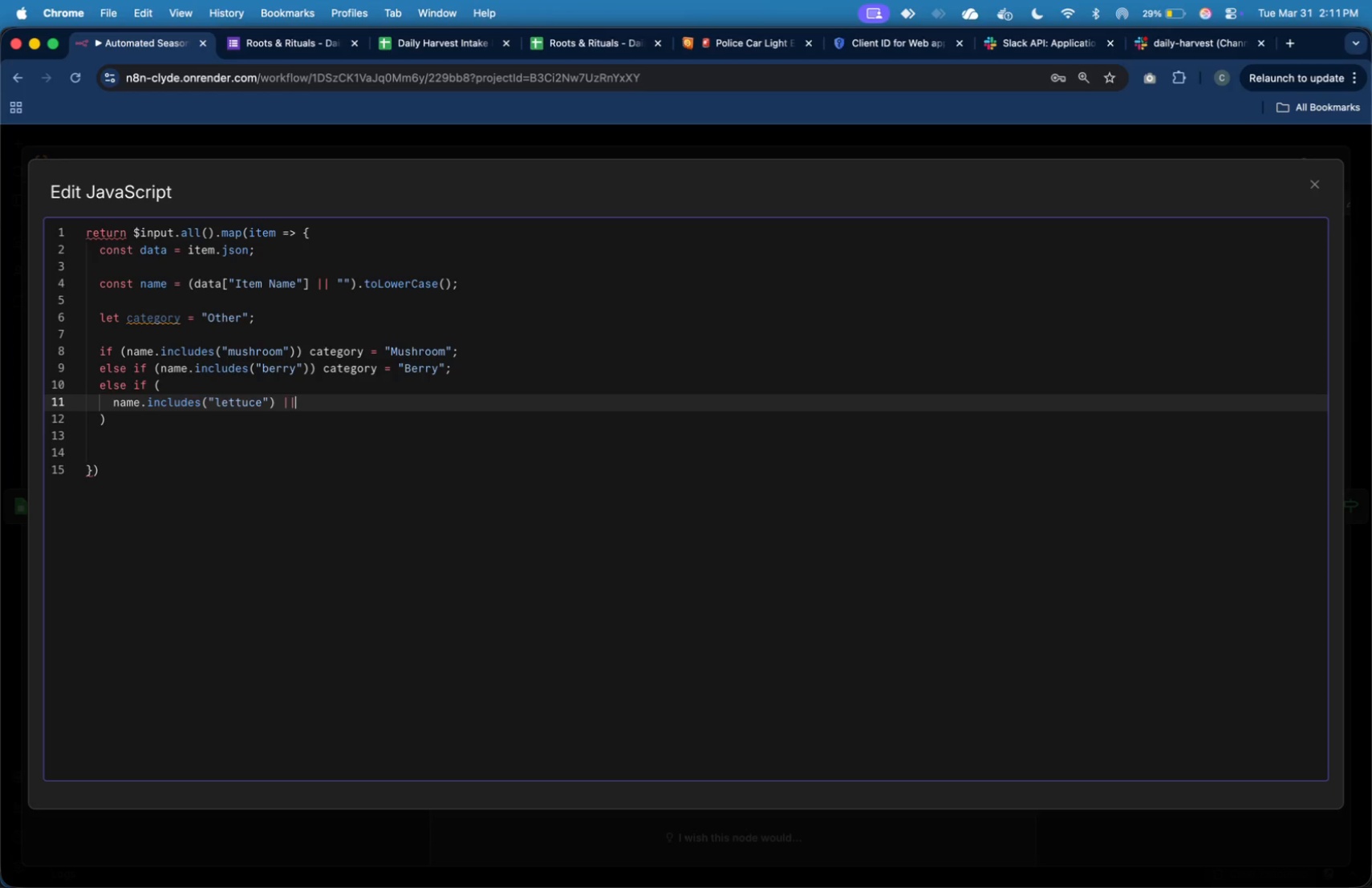 
key(Shift+Backslash)
 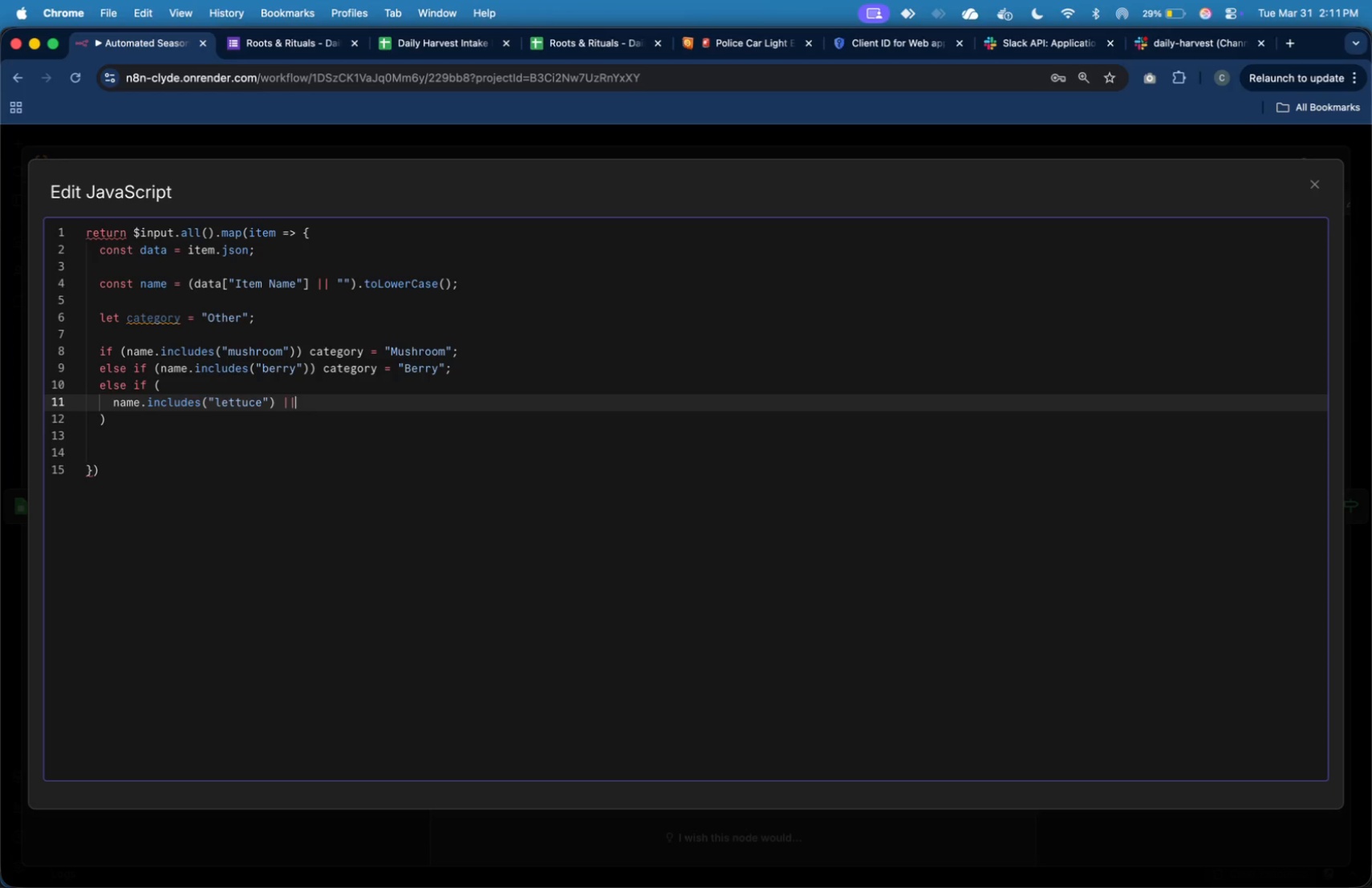 
key(Space)
 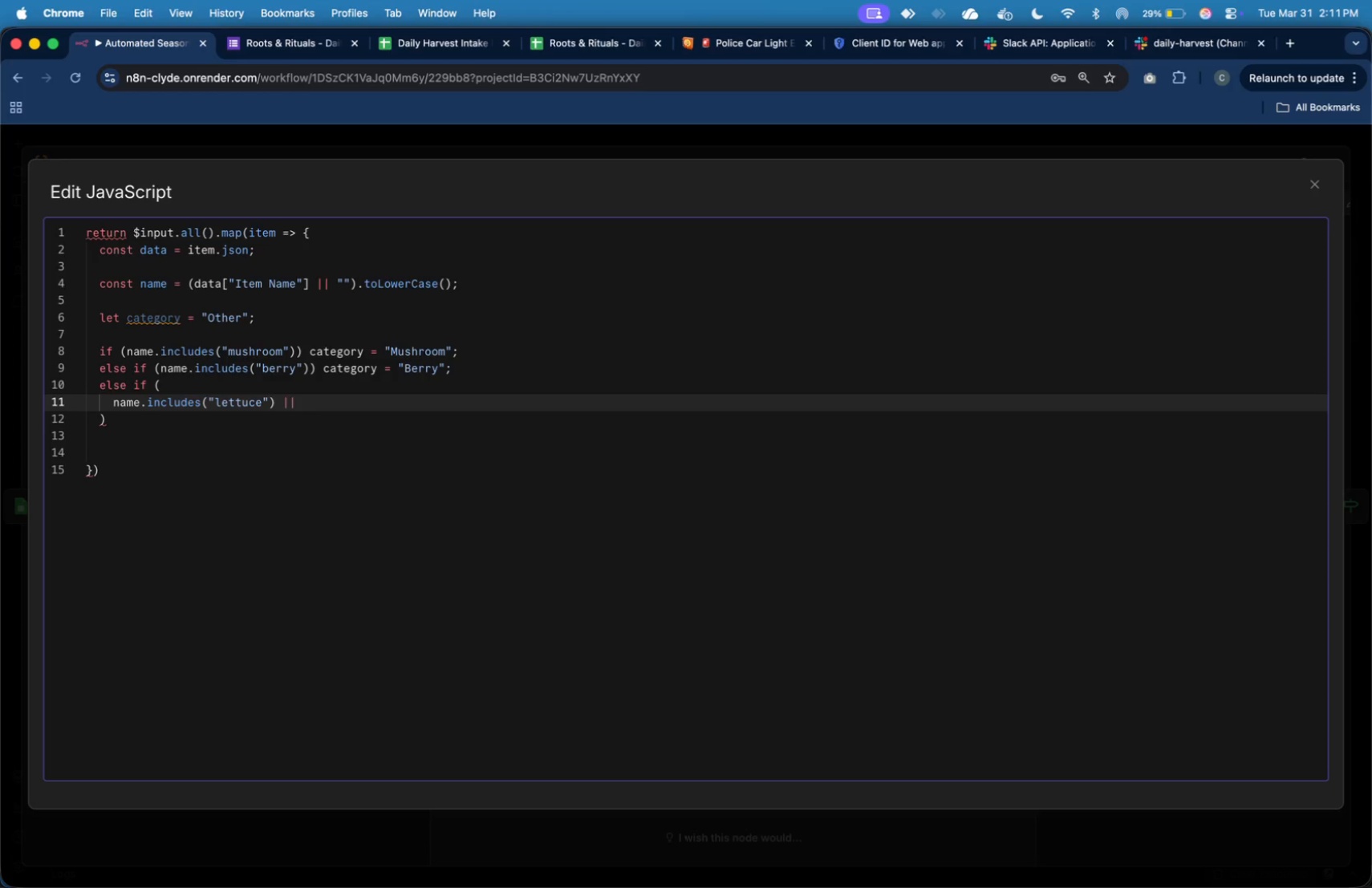 
key(Backspace)
 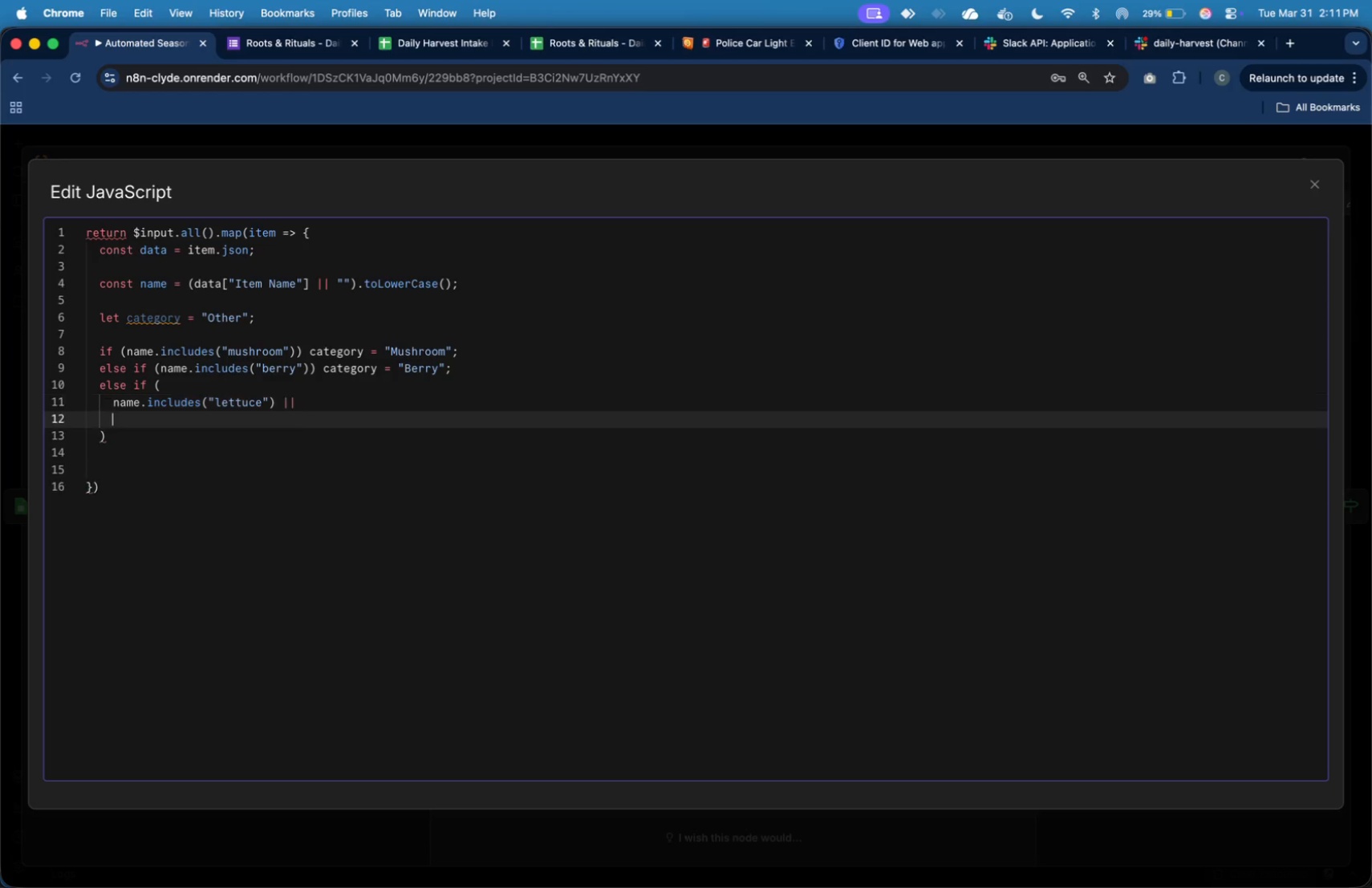 
key(Enter)
 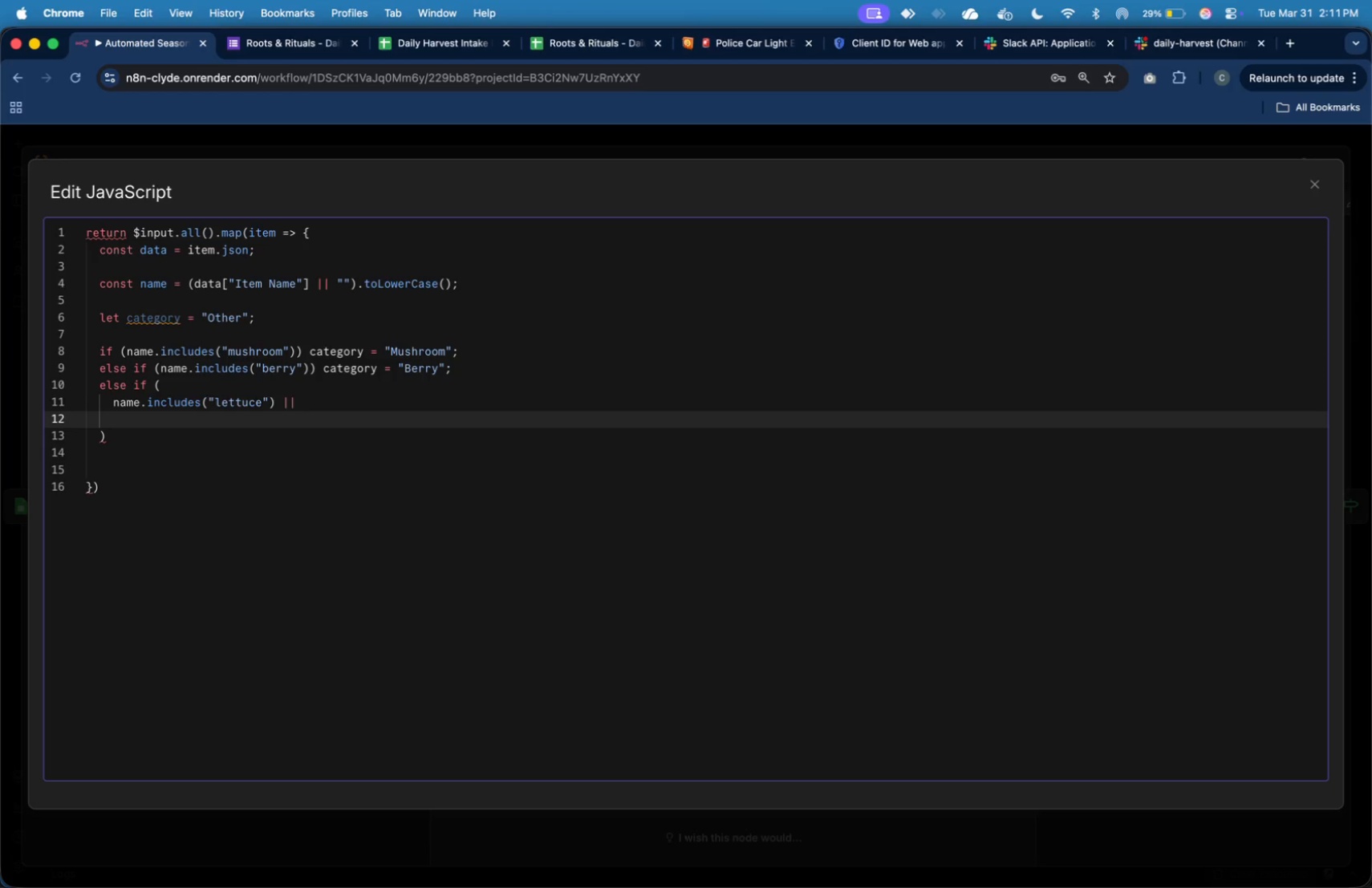 
type(name.icnludes)
key(Backspace)
key(Backspace)
key(Backspace)
key(Backspace)
key(Backspace)
key(Backspace)
key(Backspace)
type(ncludes(:)
key(Backspace)
type("kale)
 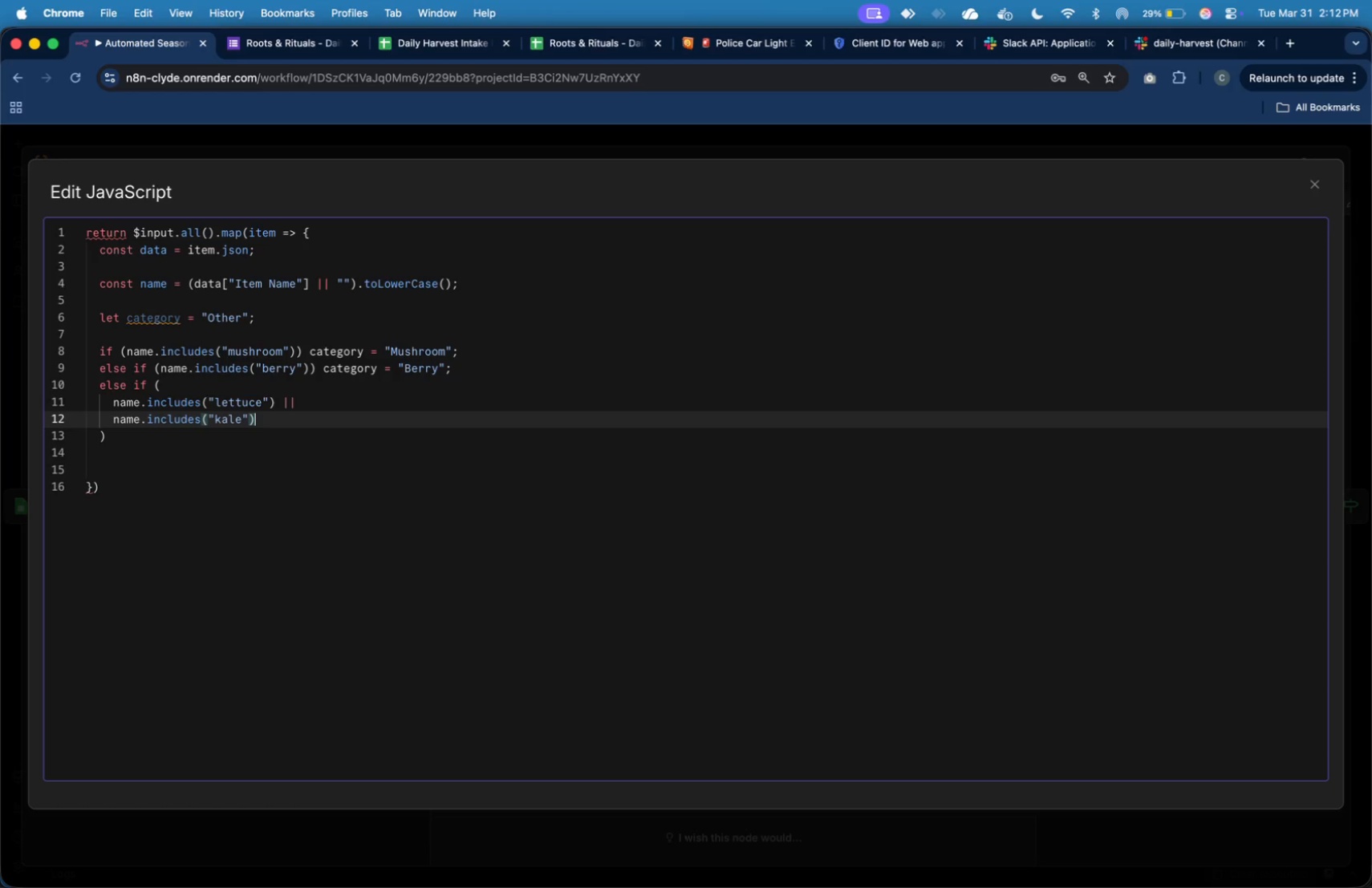 
 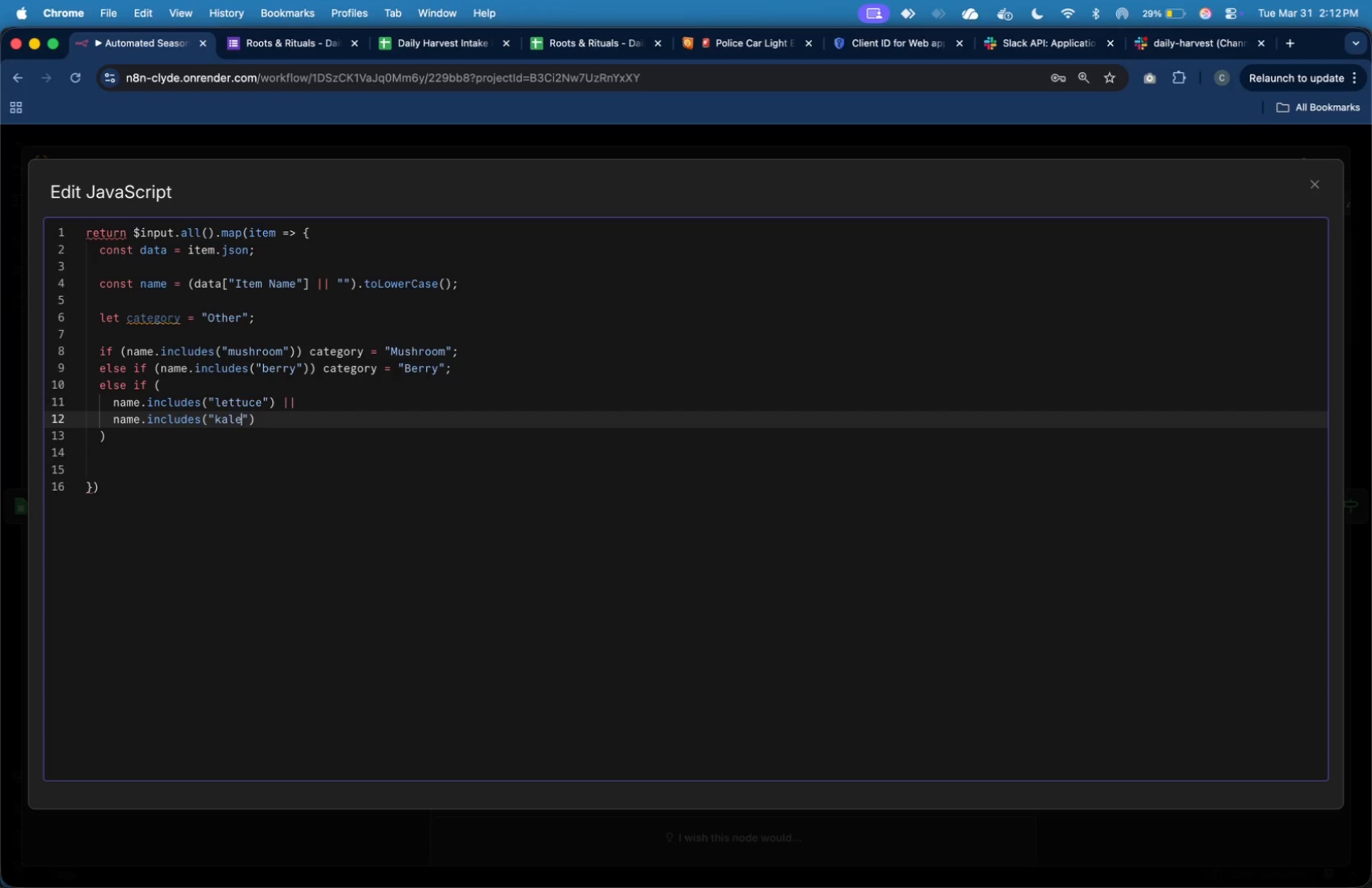 
key(ArrowRight)
 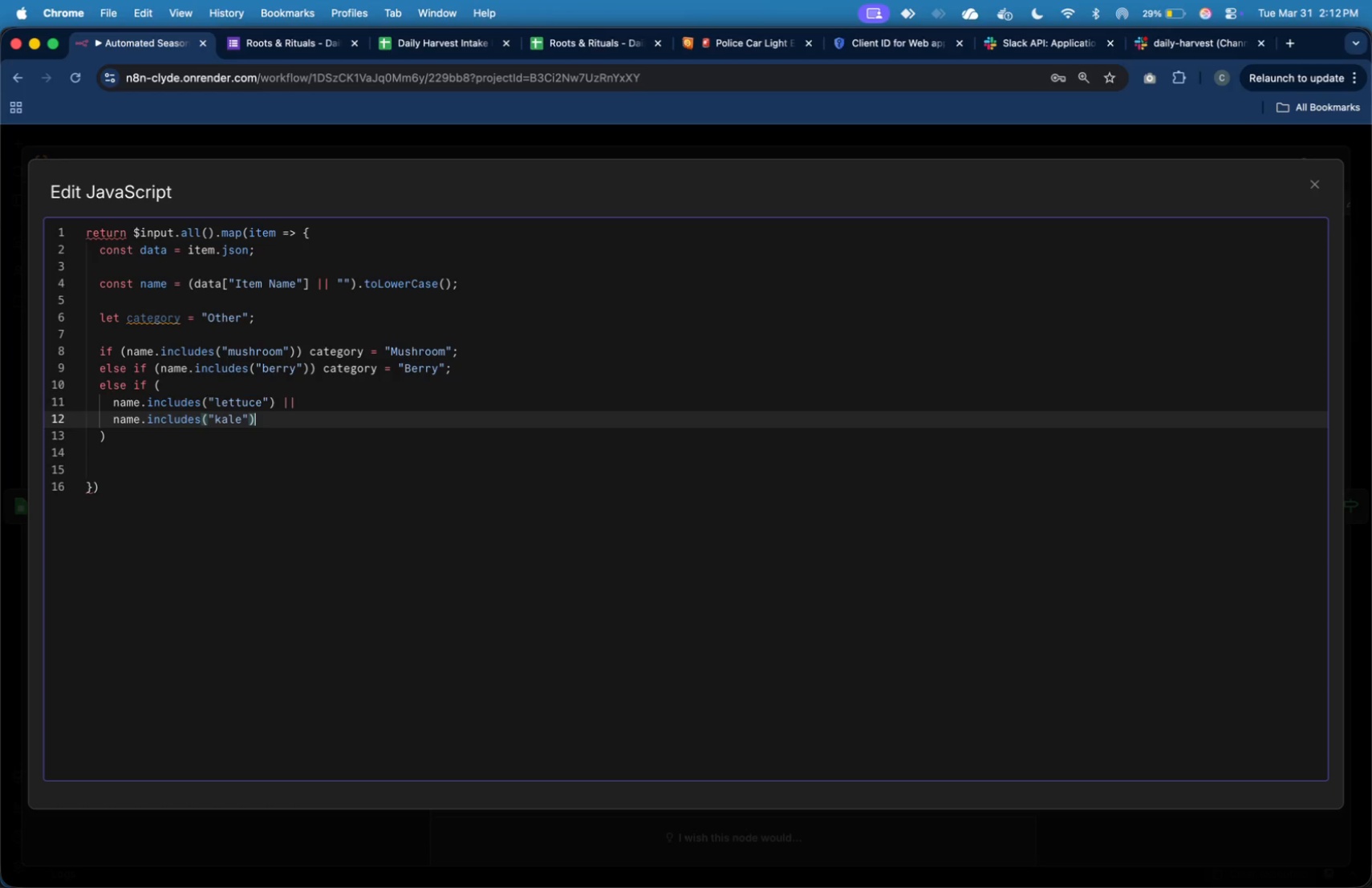 
key(ArrowRight)
 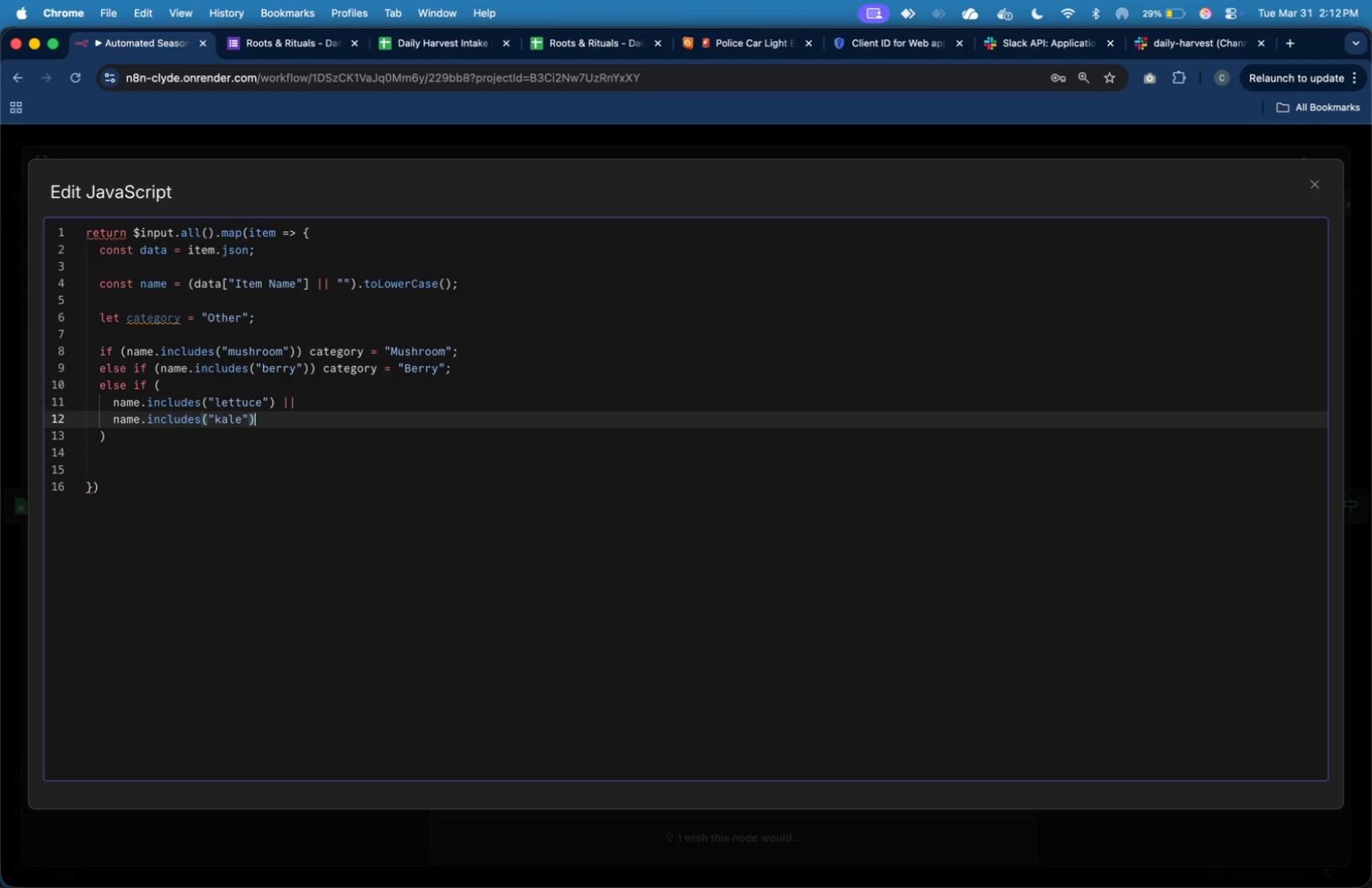 
key(Space)
 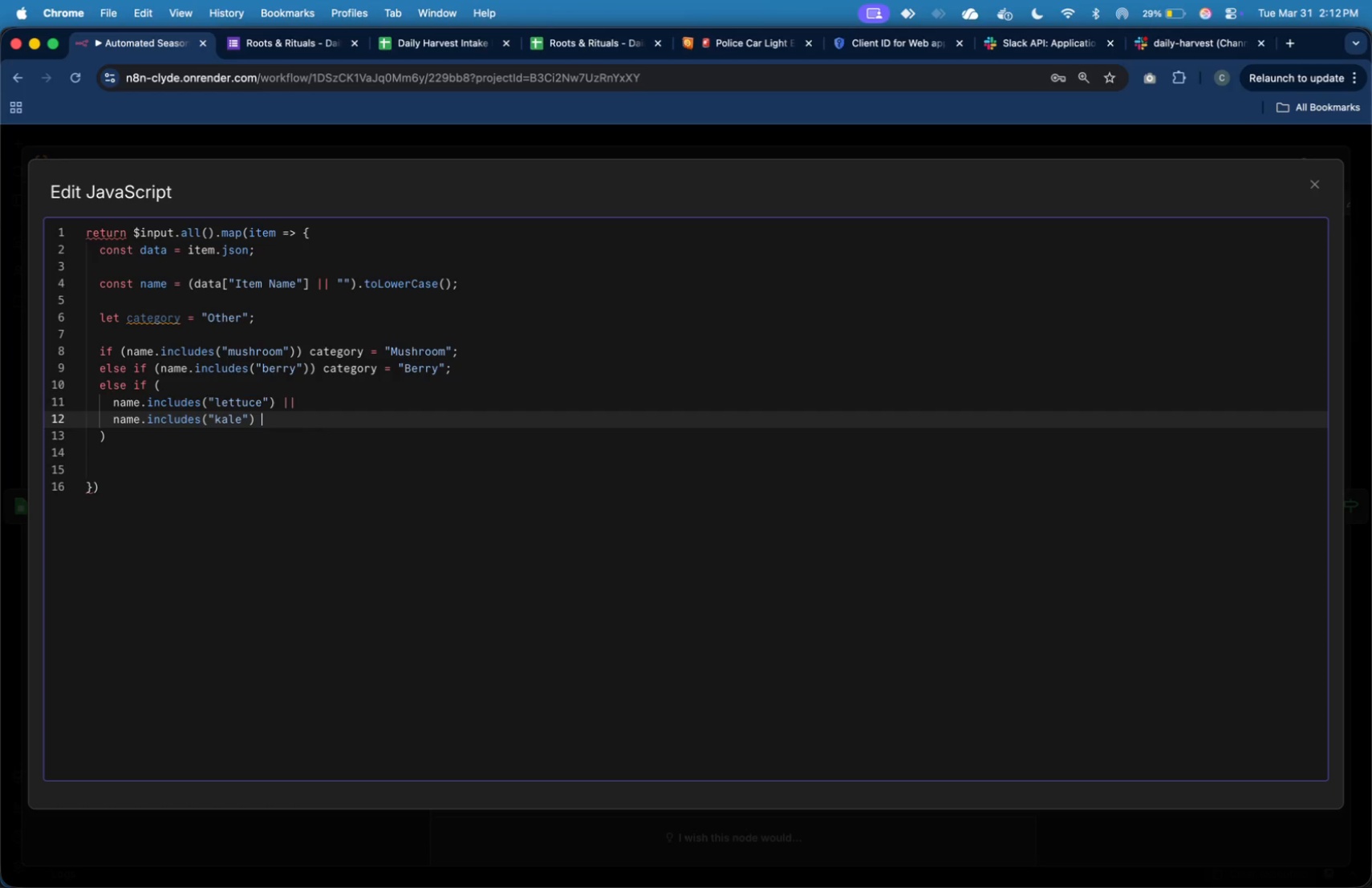 
key(Shift+Backslash)
 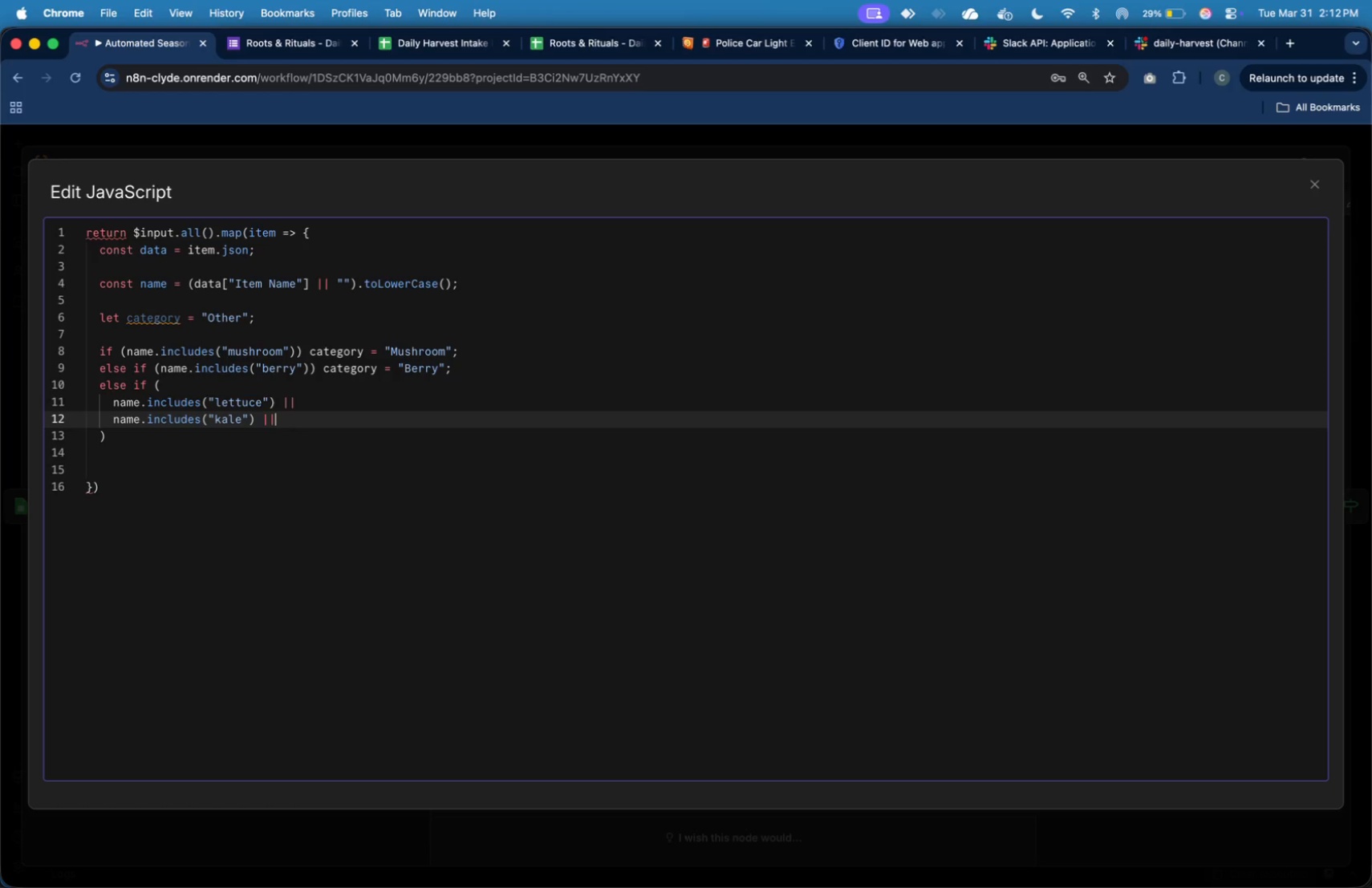 
key(Shift+Backslash)
 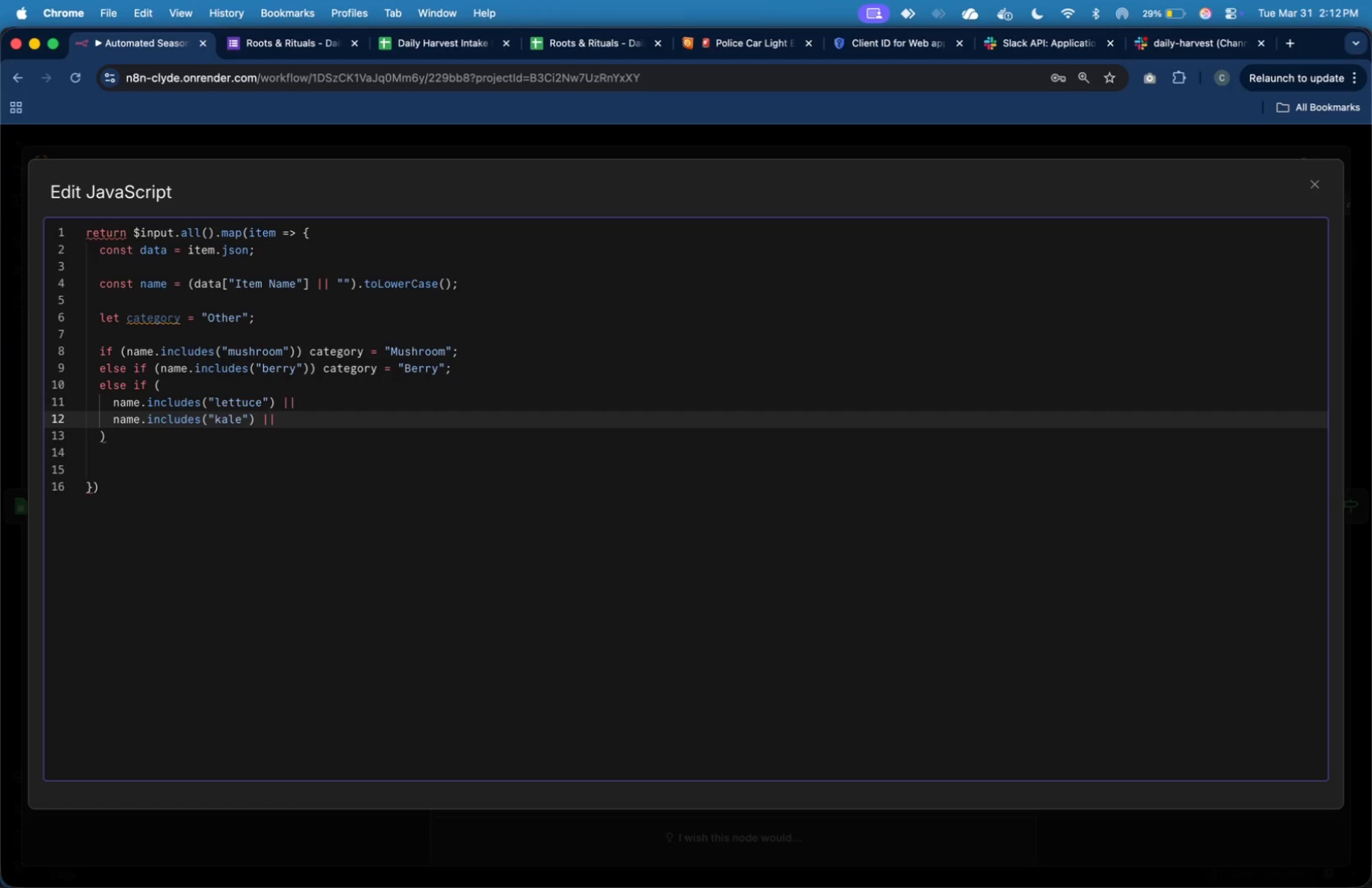 
key(Enter)
 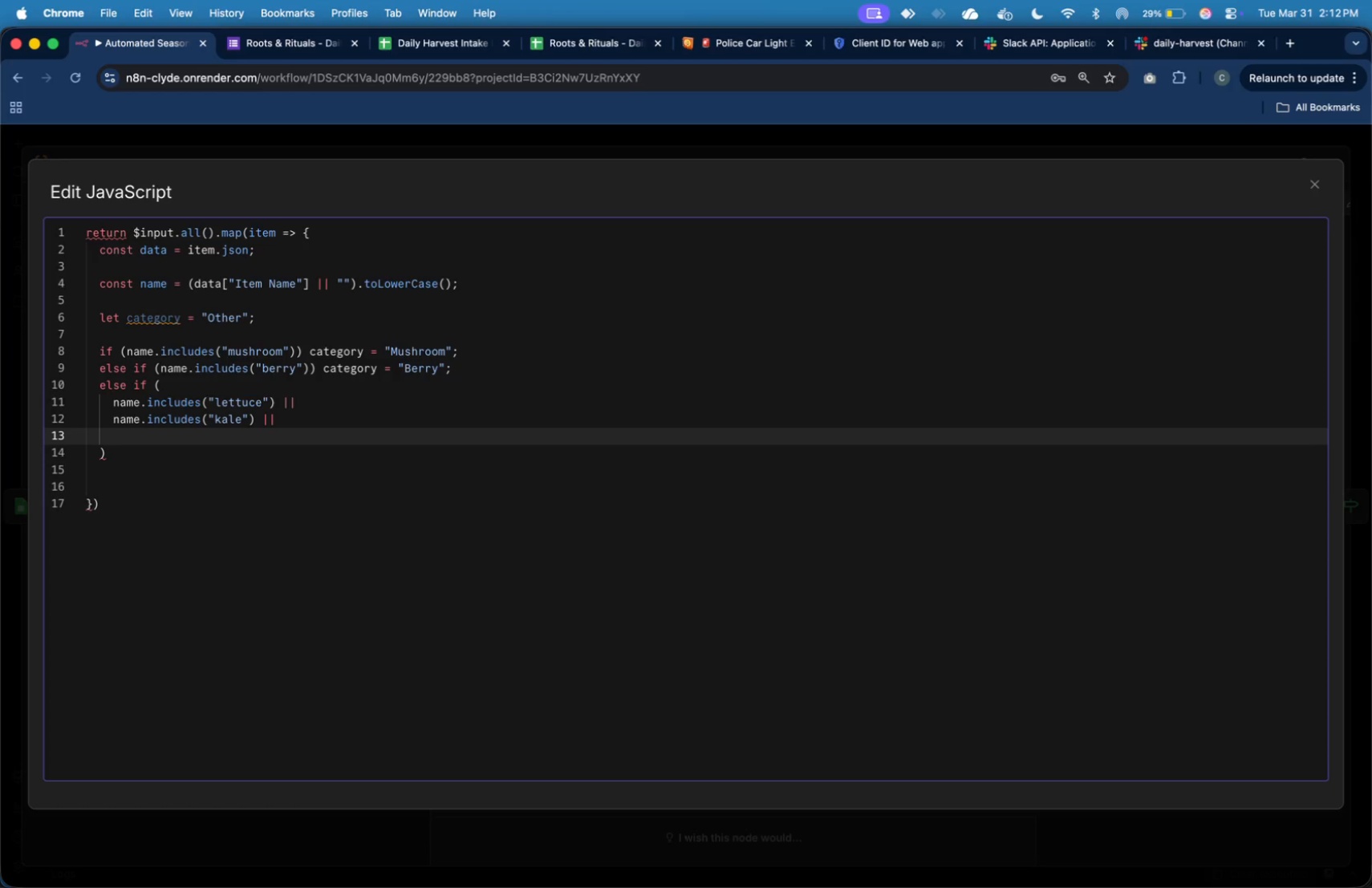 
type(nam.)
key(Backspace)
type(.includes("spinach)
 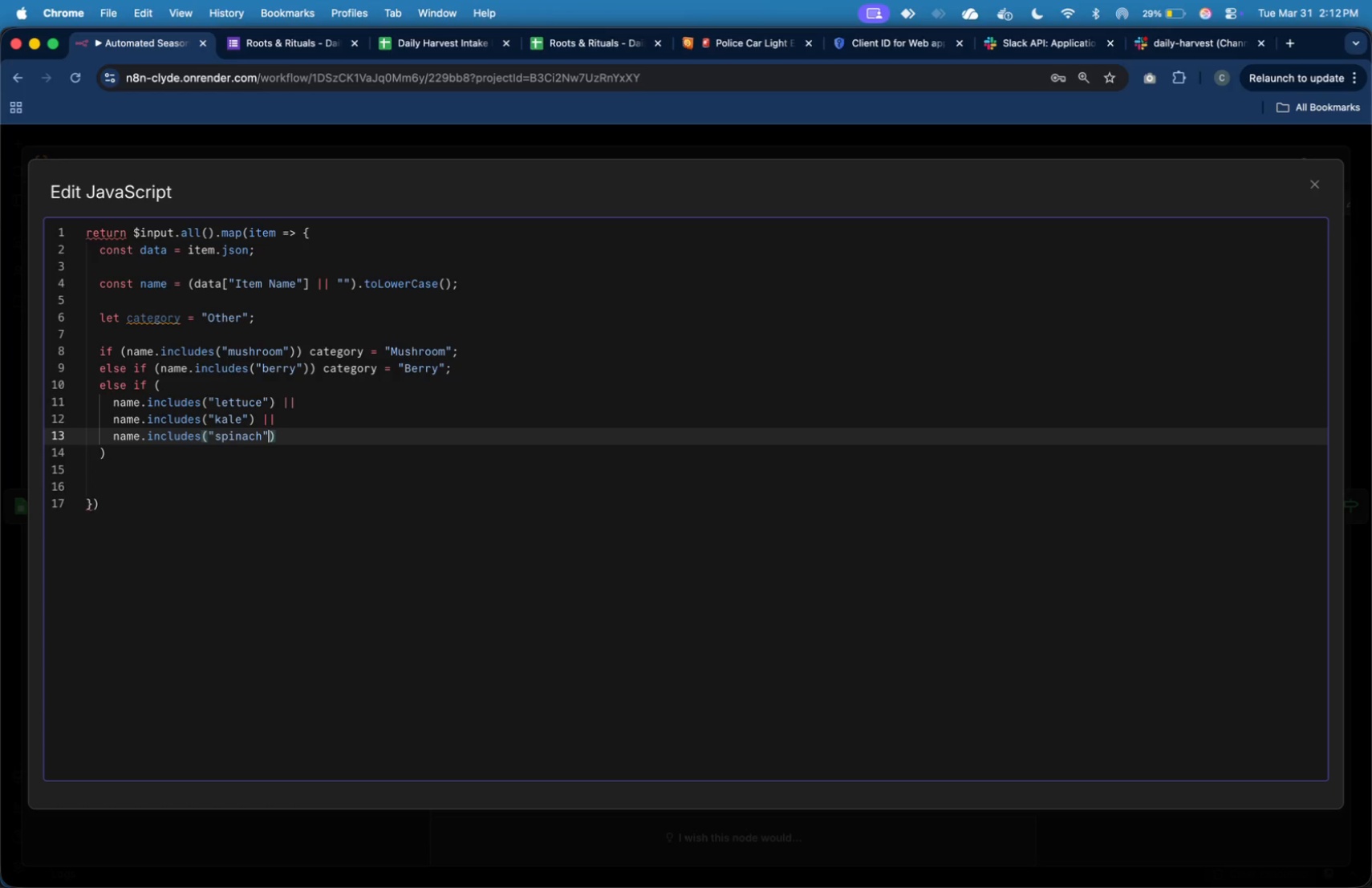 
 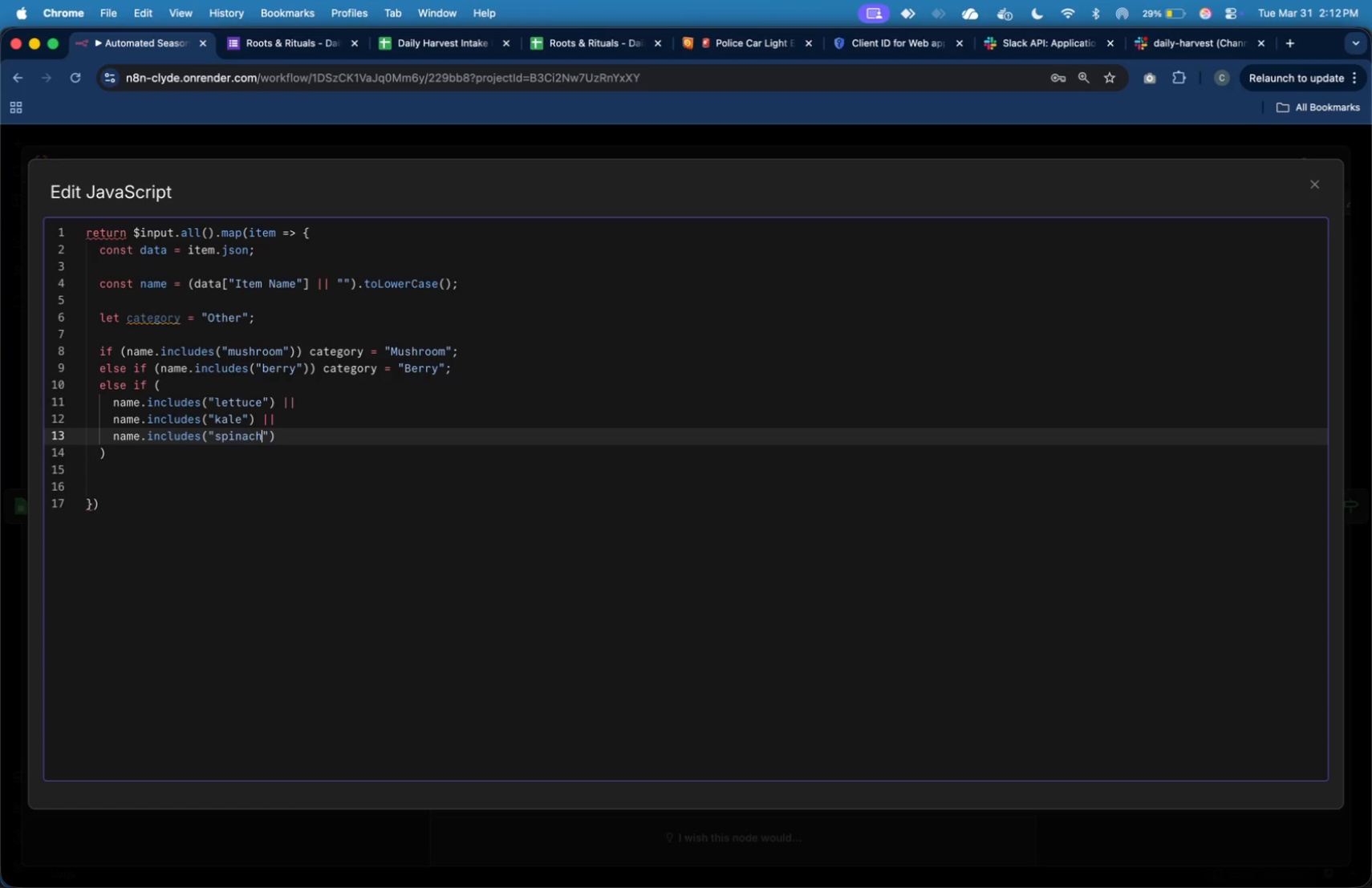 
key(ArrowRight)
 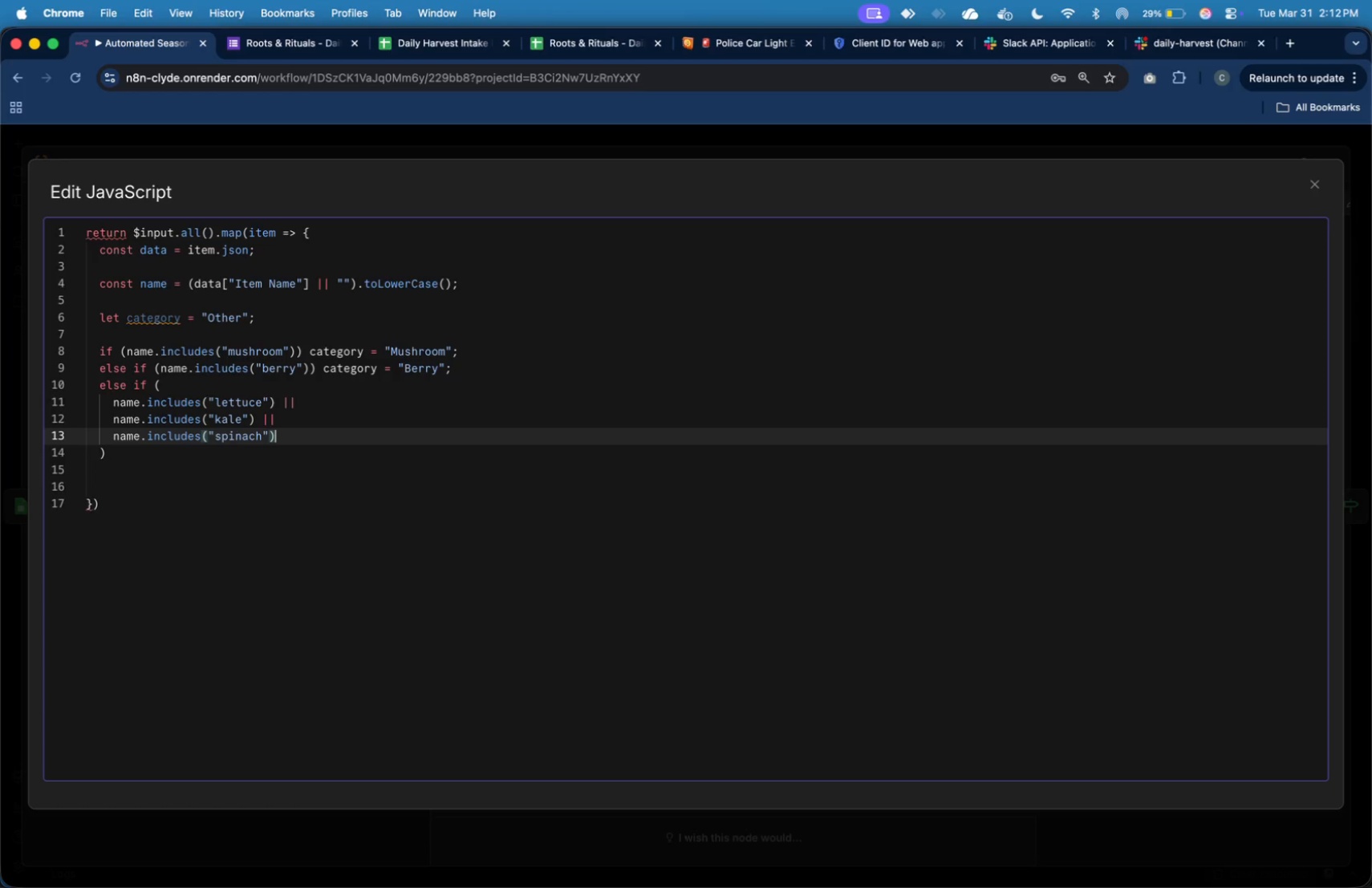 
key(ArrowRight)
 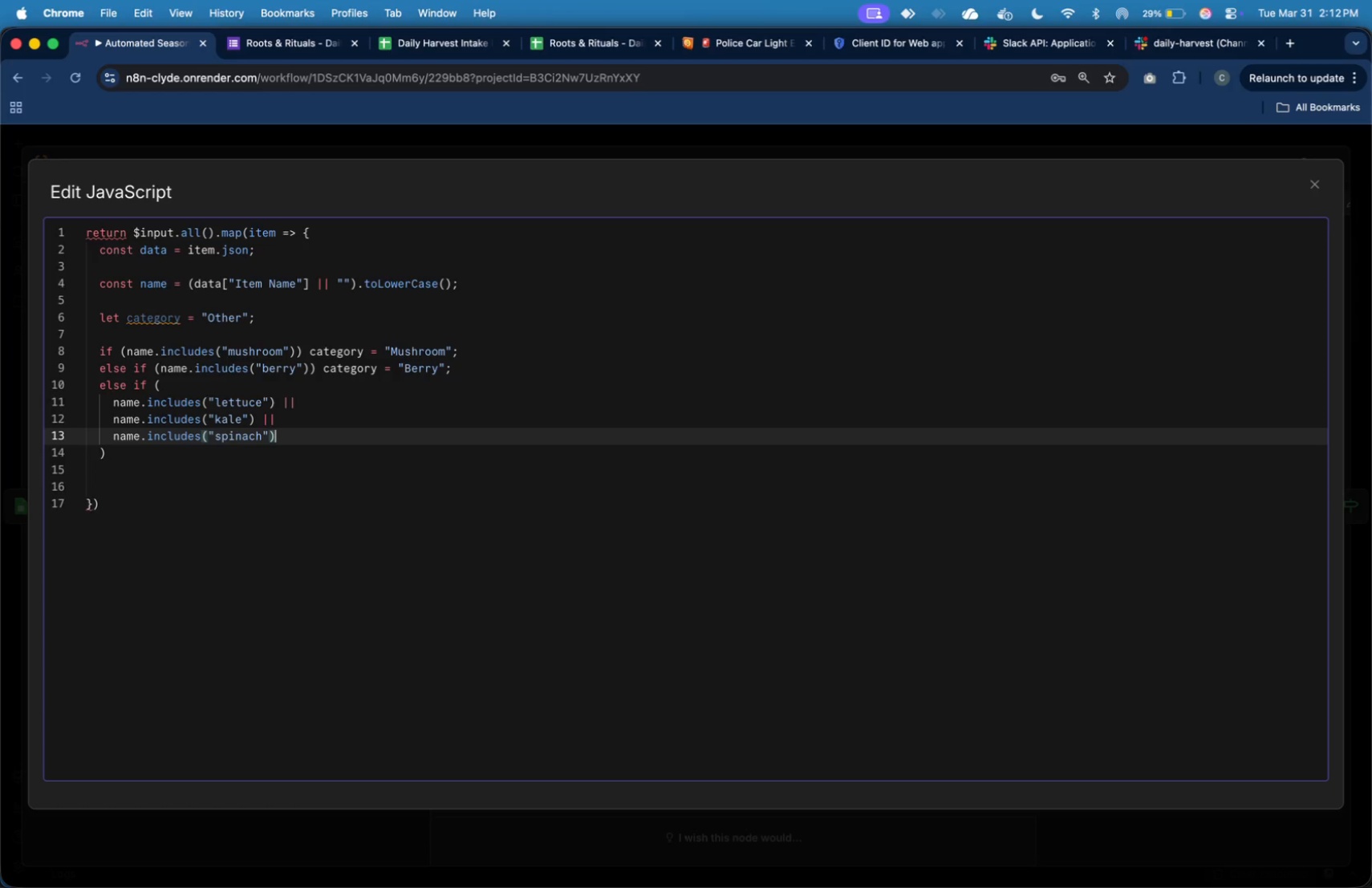 
key(ArrowDown)
 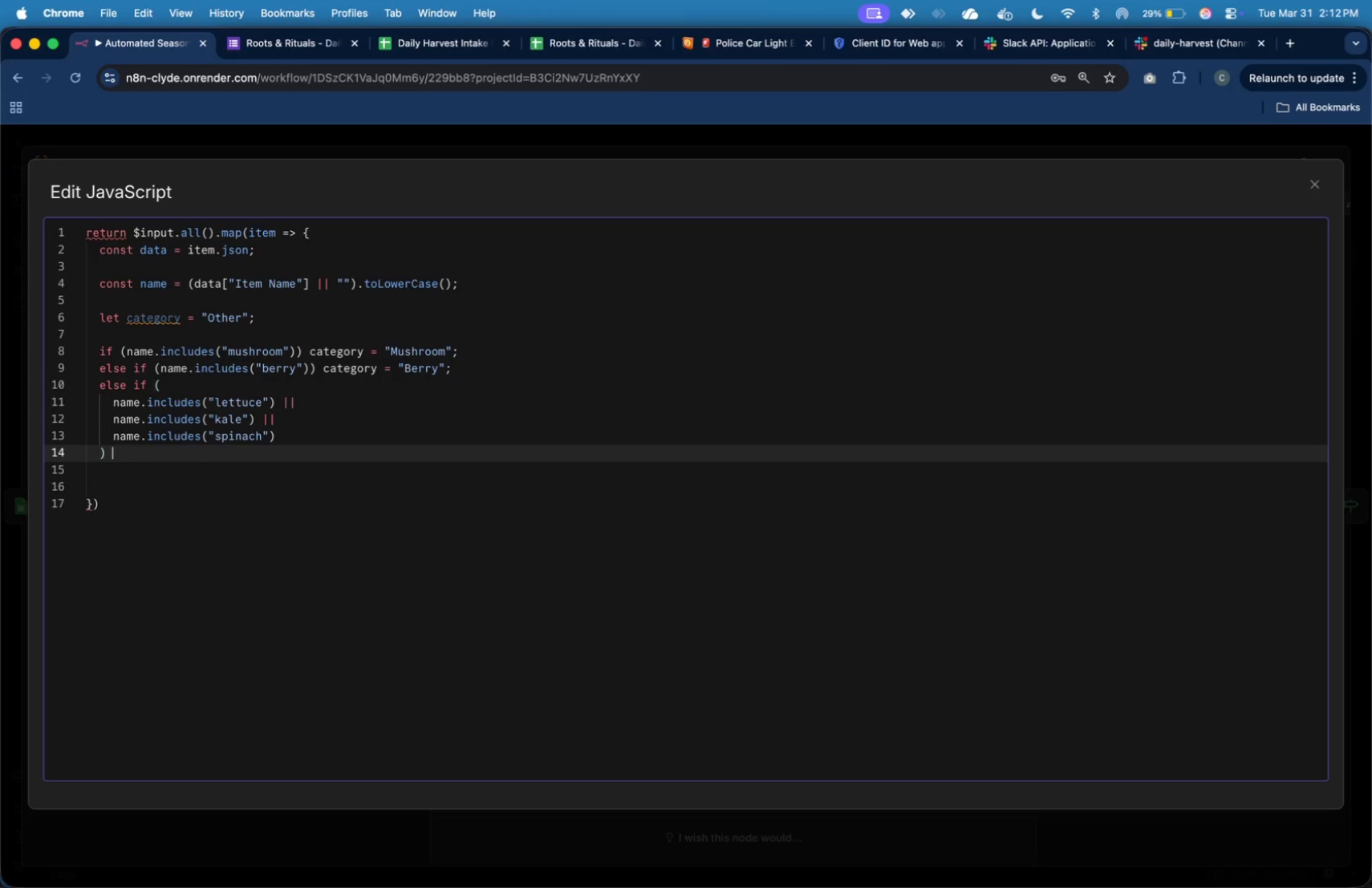 
type( category = "Greens)
 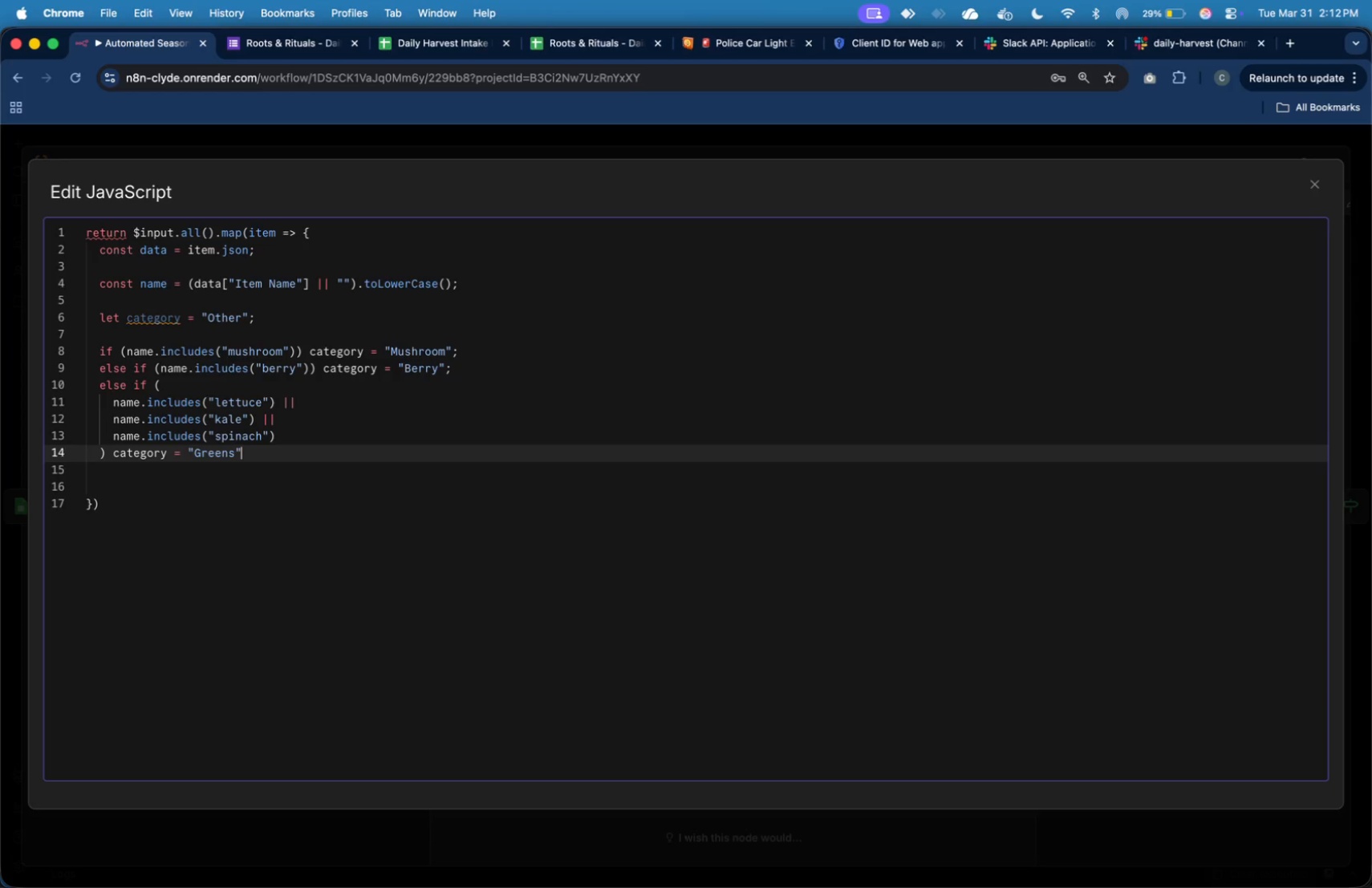 
 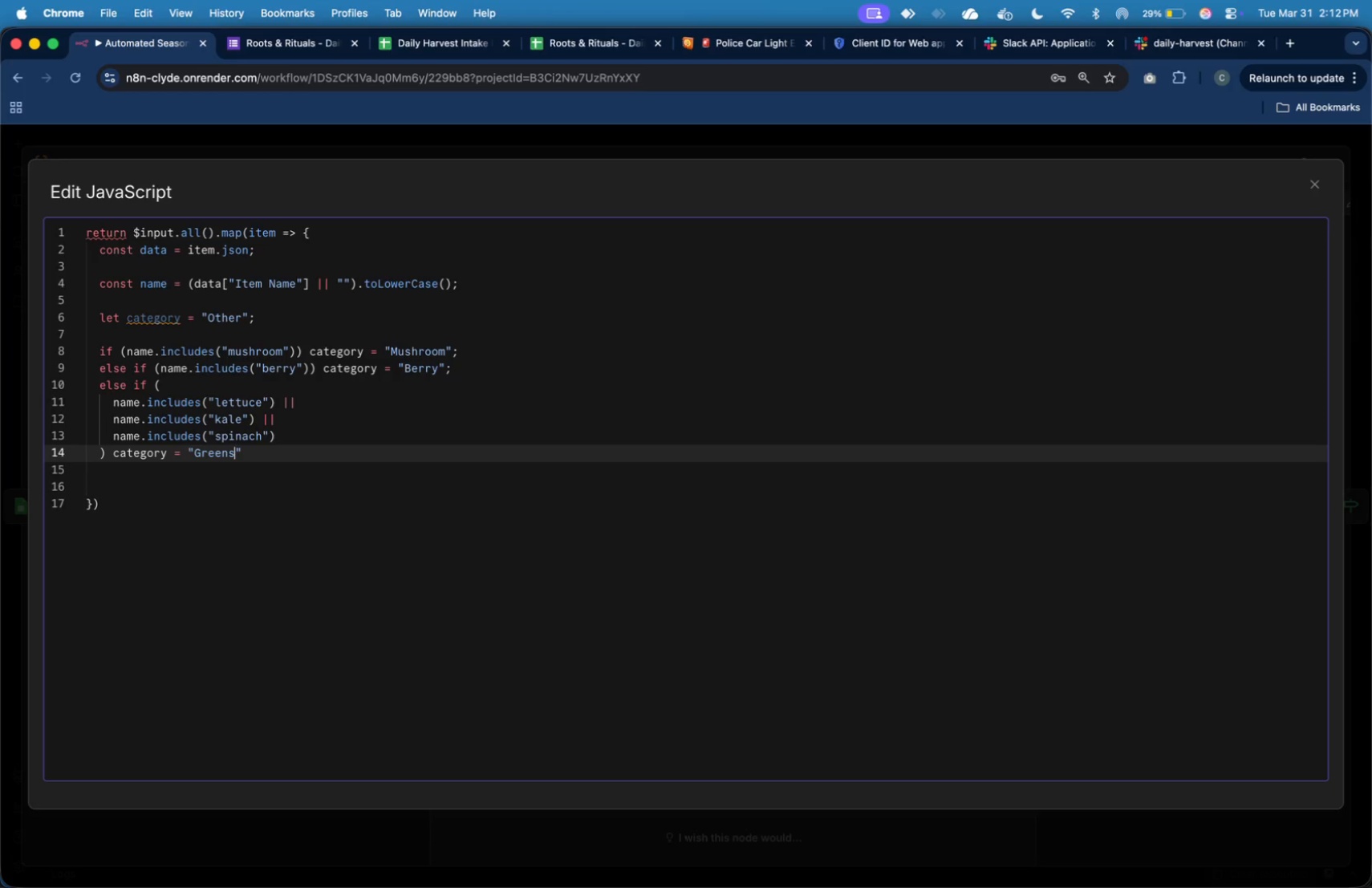 
key(ArrowRight)
 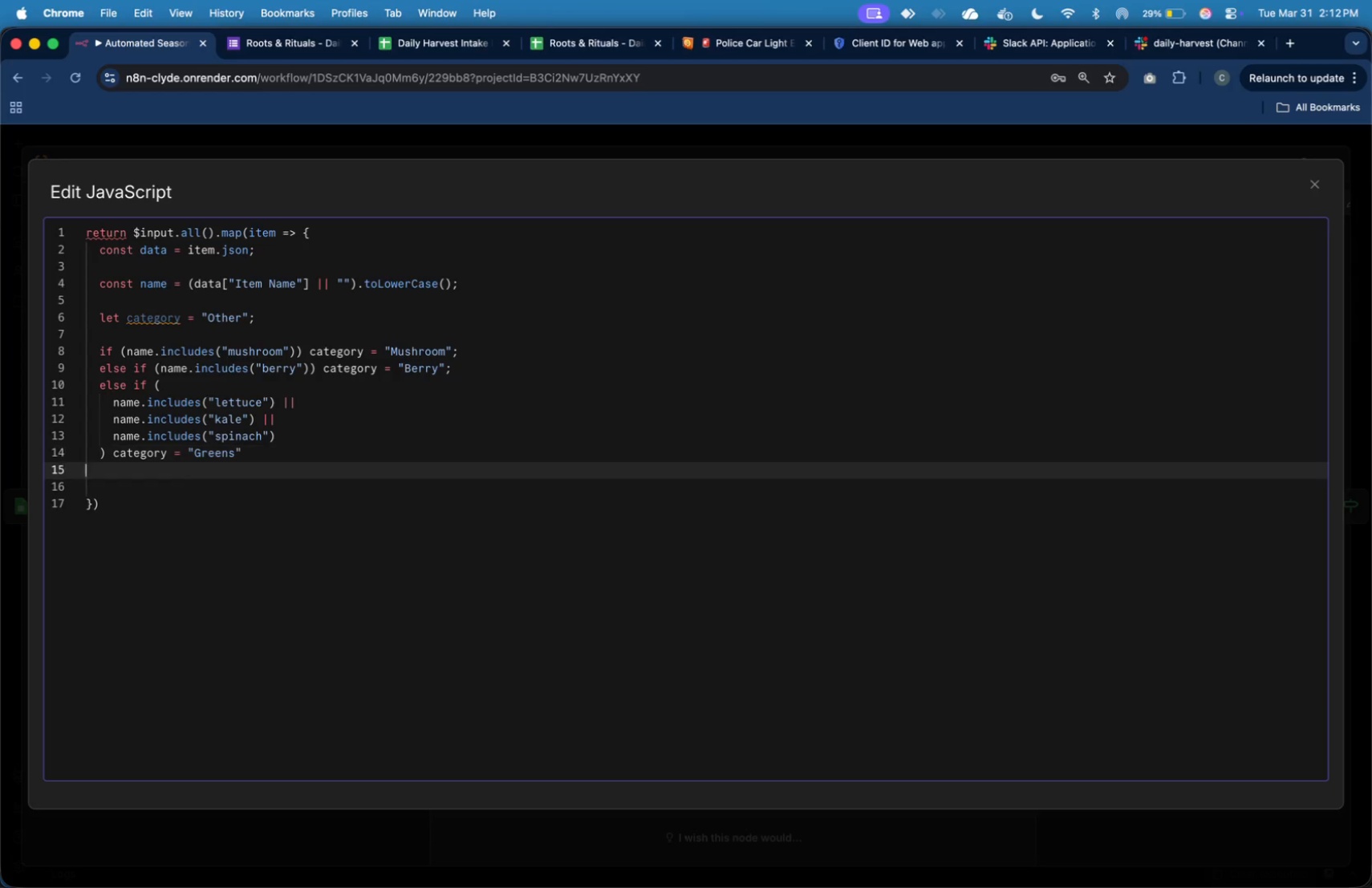 
key(ArrowRight)
 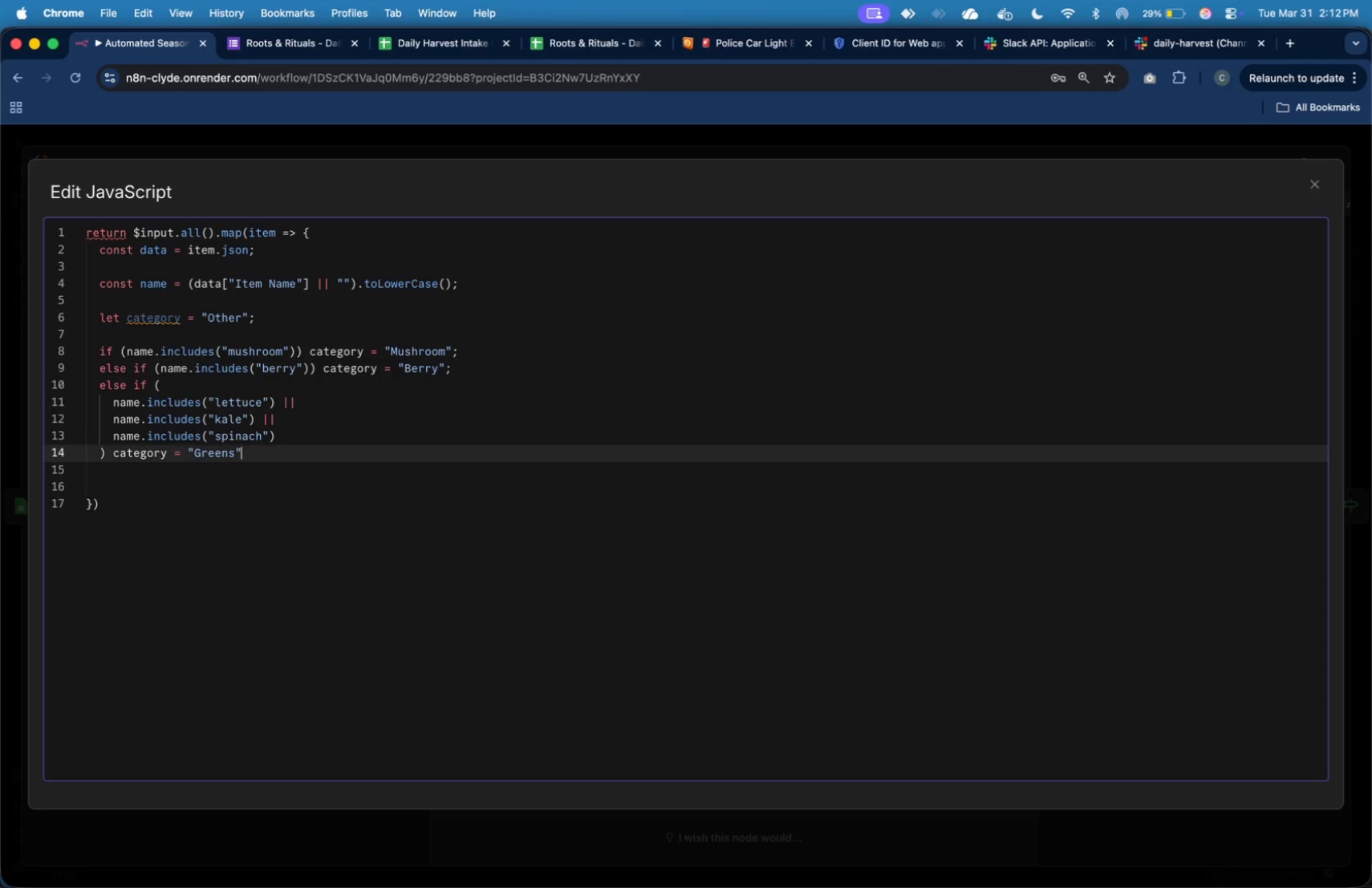 
key(ArrowLeft)
 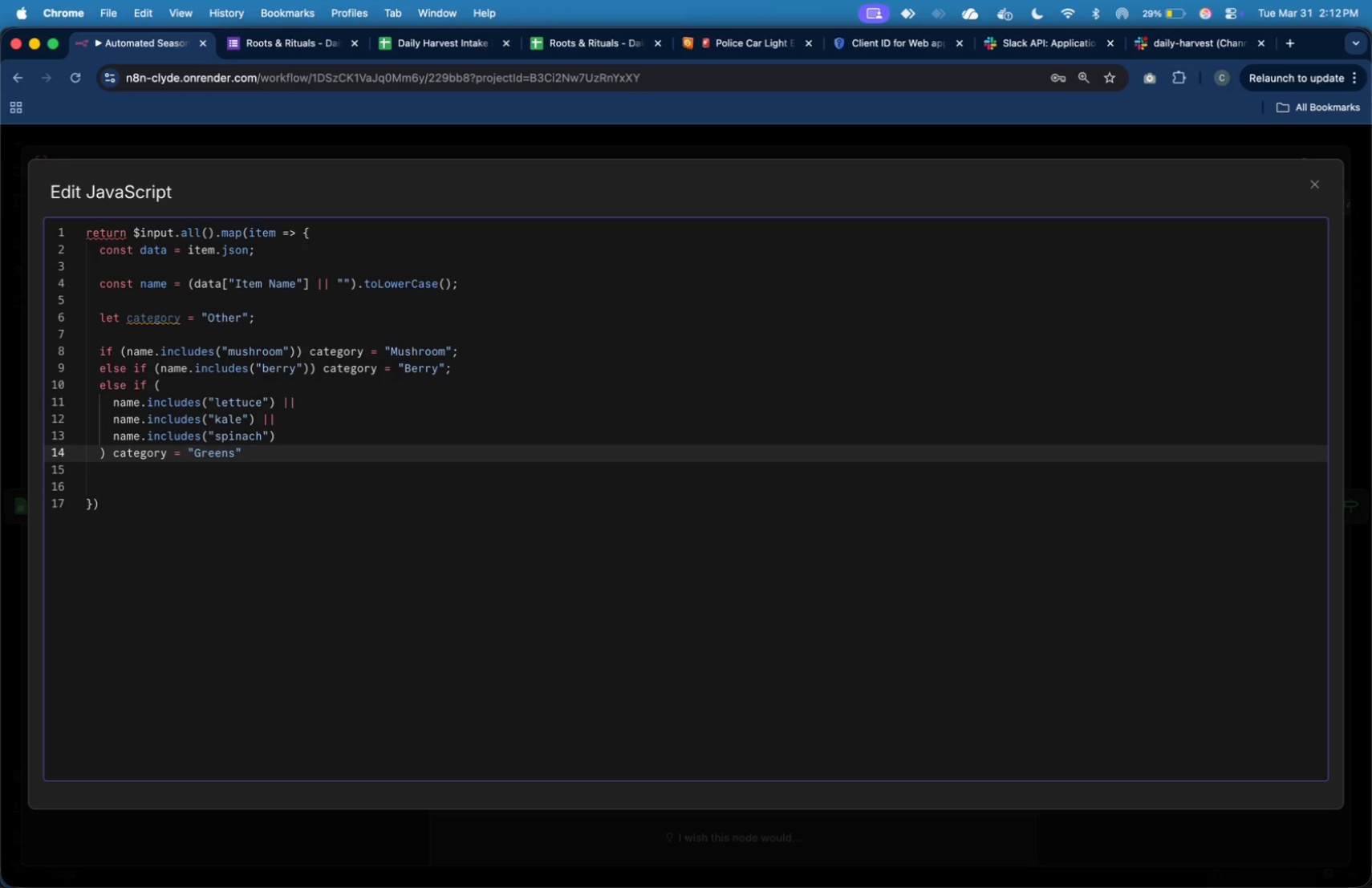 
key(Semicolon)
 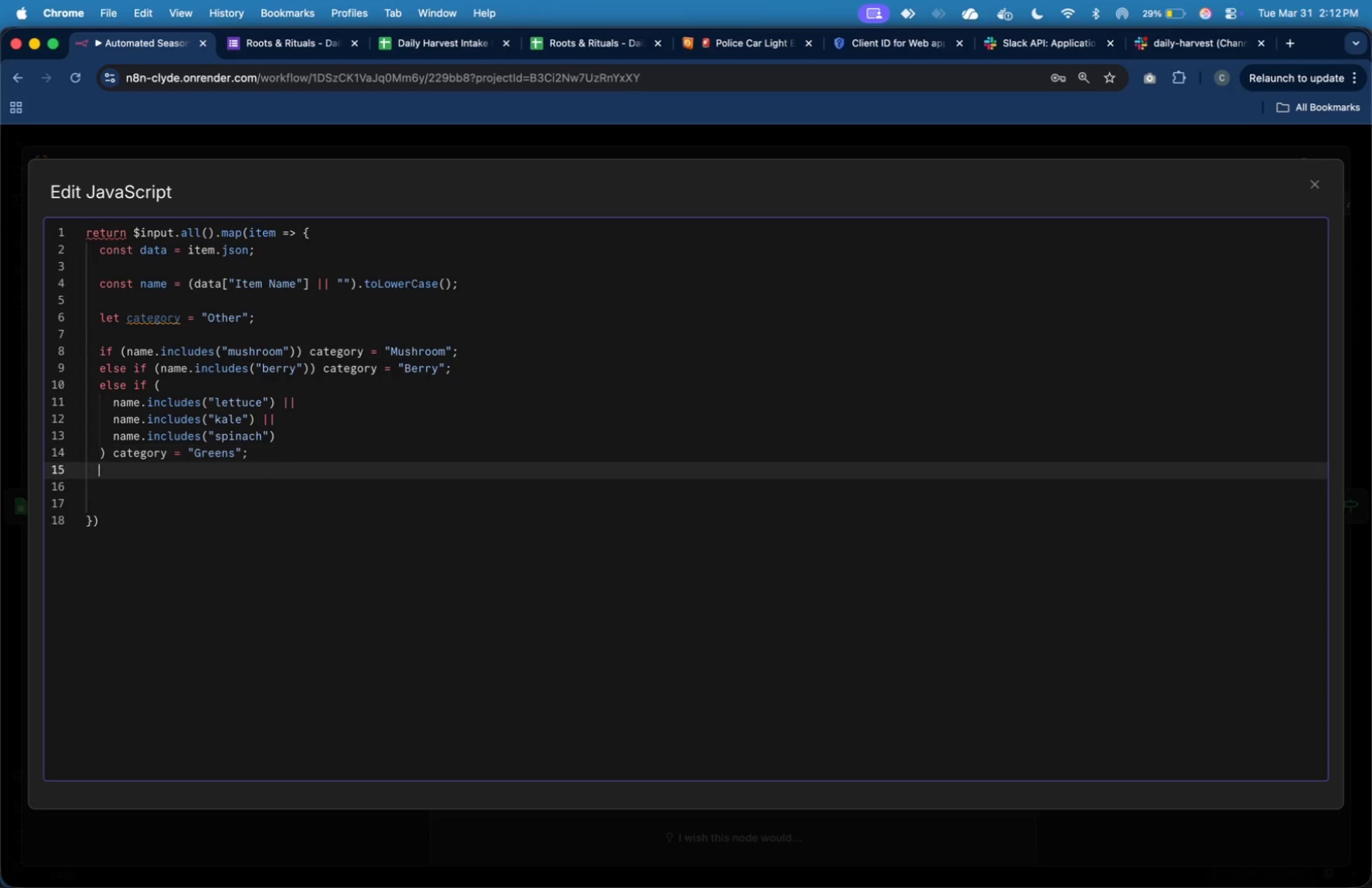 
key(Enter)
 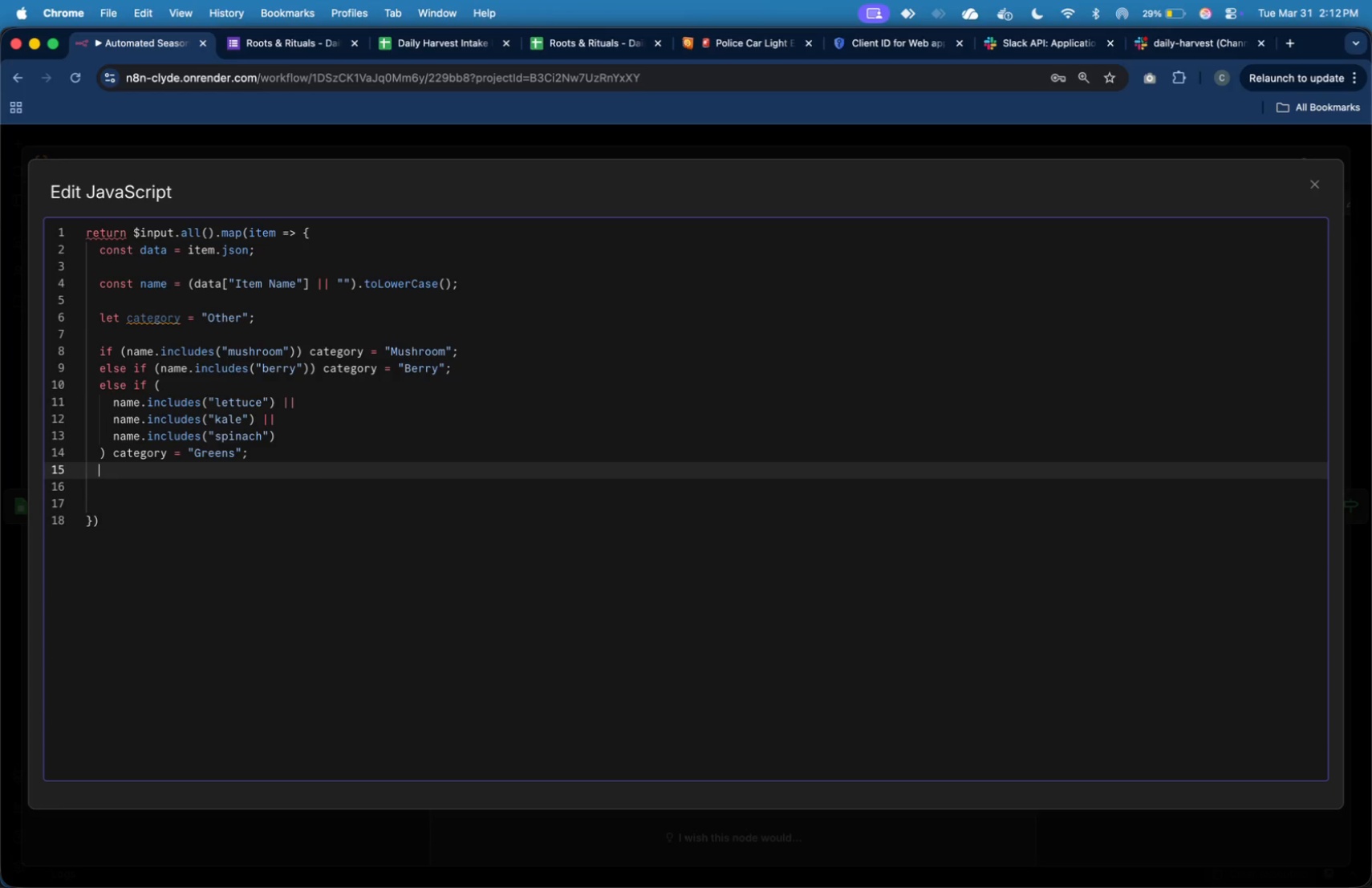 
type(else if ()
 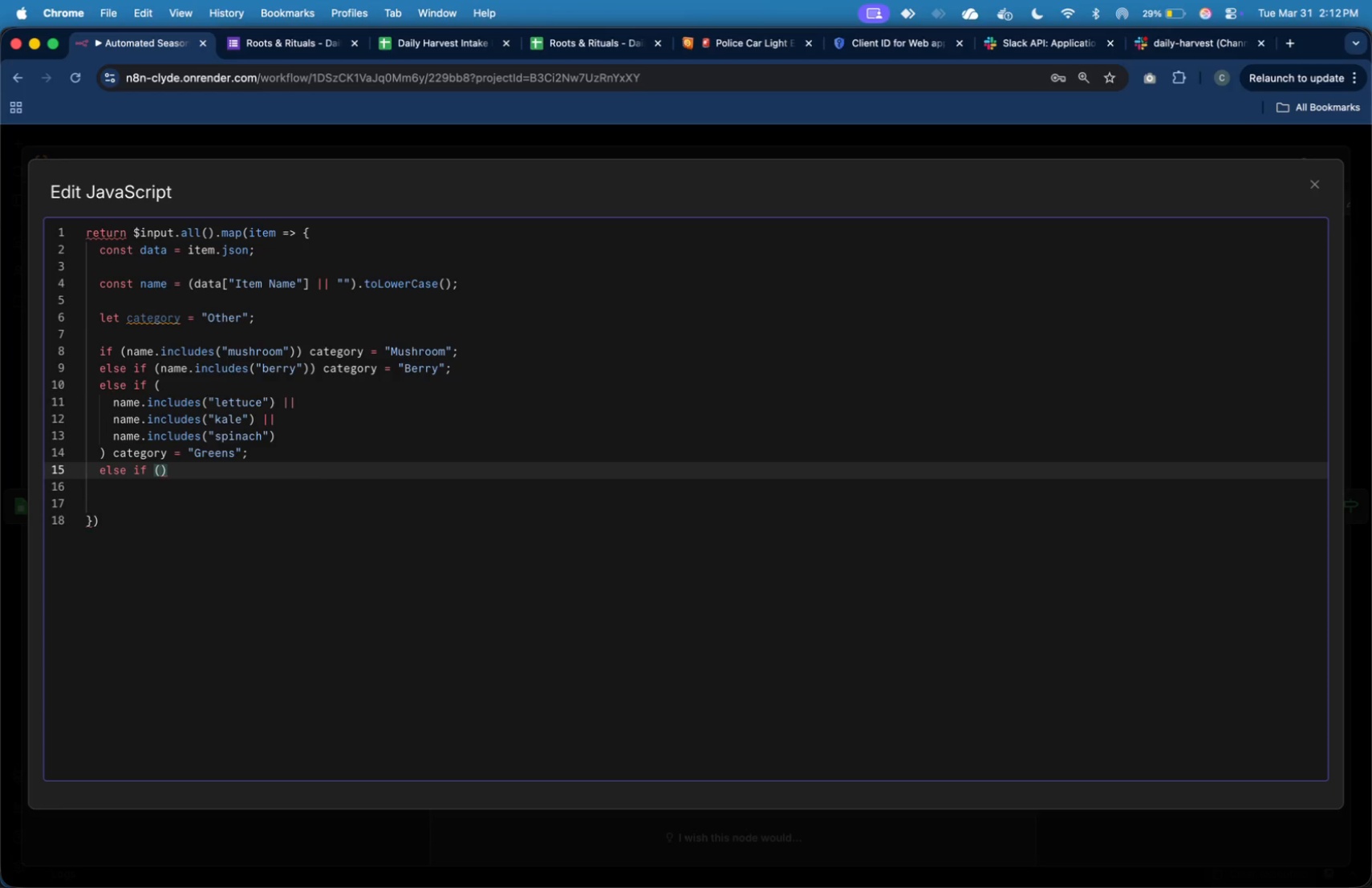 
key(Enter)
 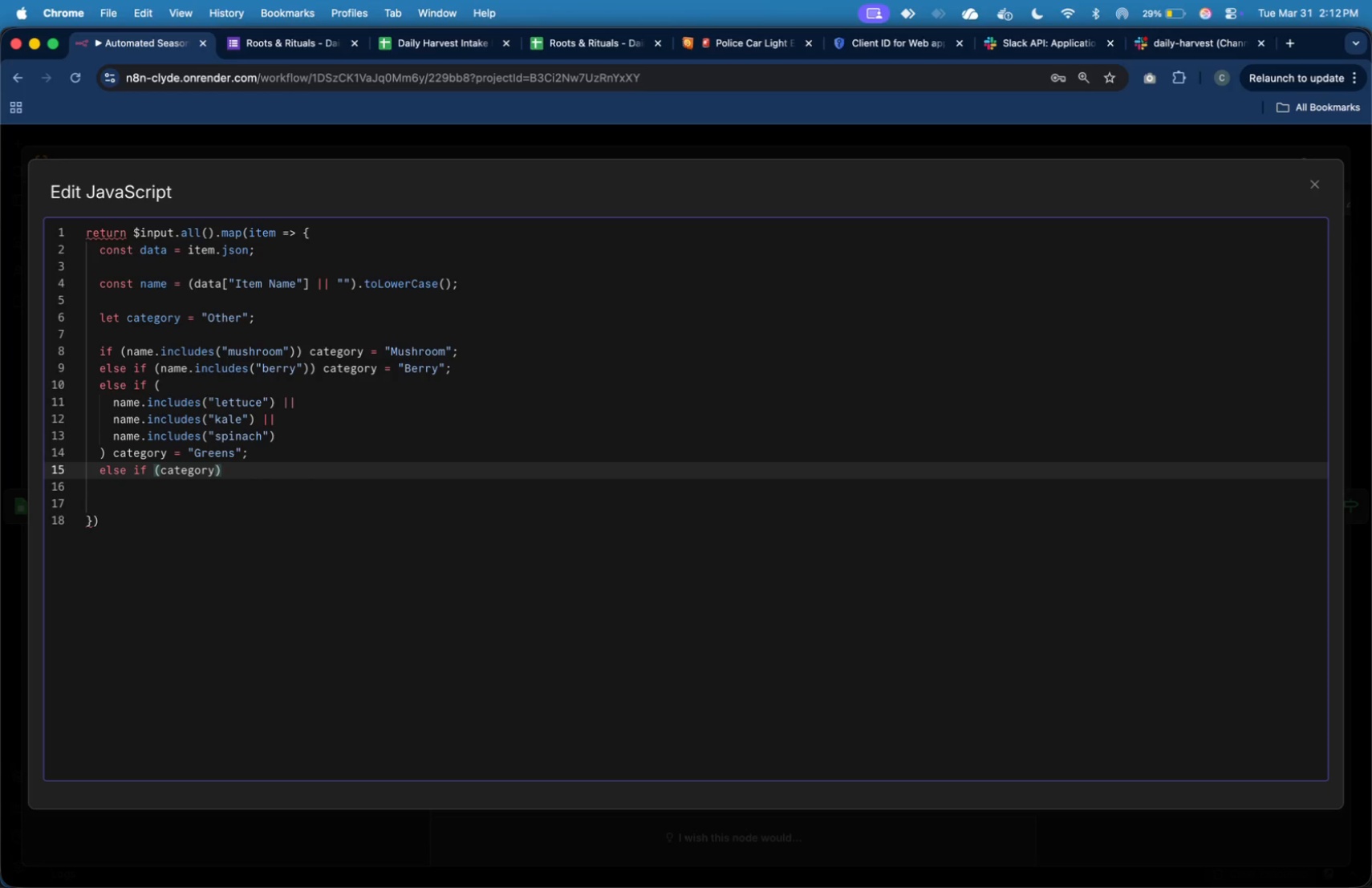 
key(Backspace)
 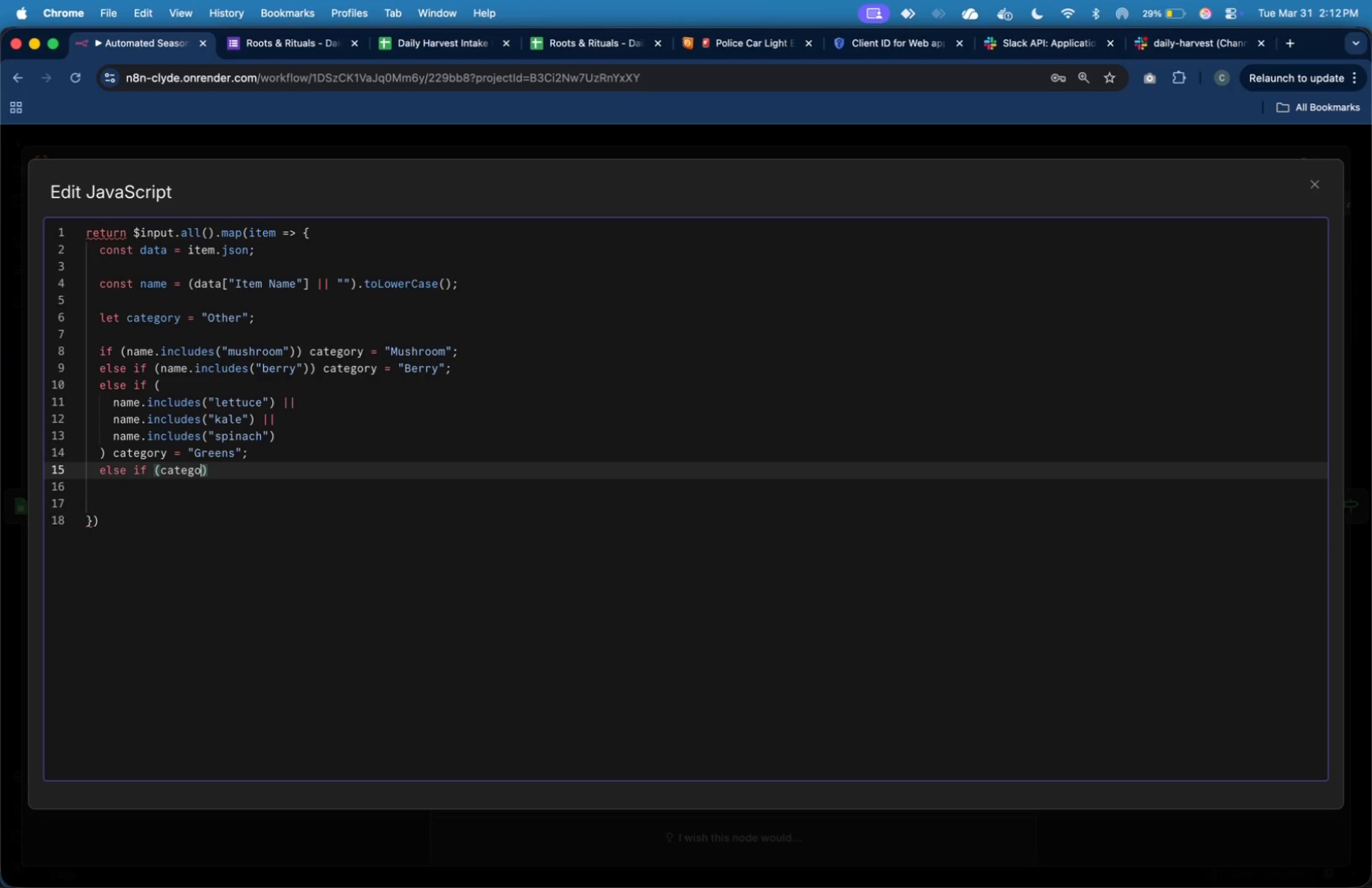 
key(Backspace)
 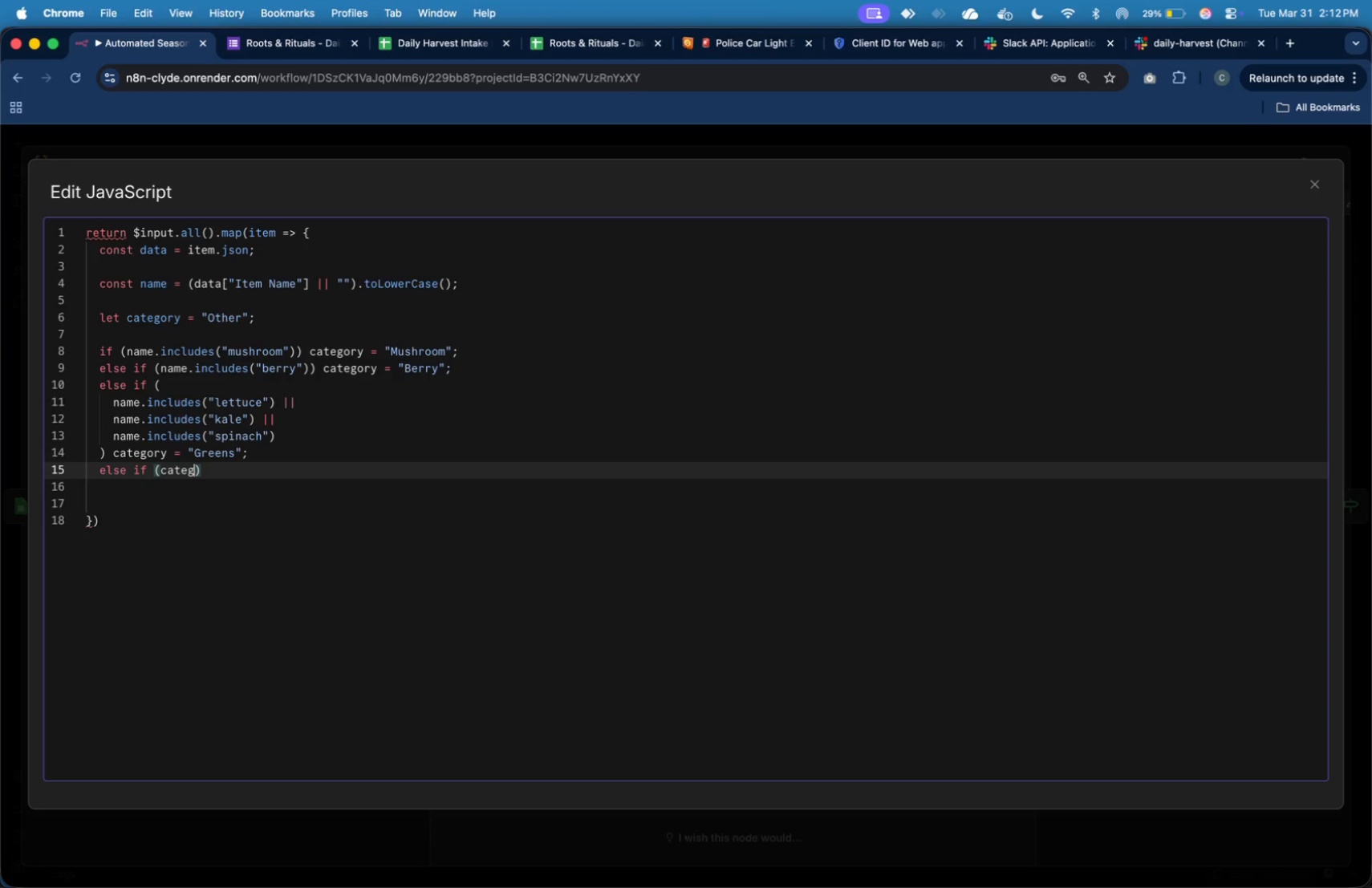 
key(Backspace)
 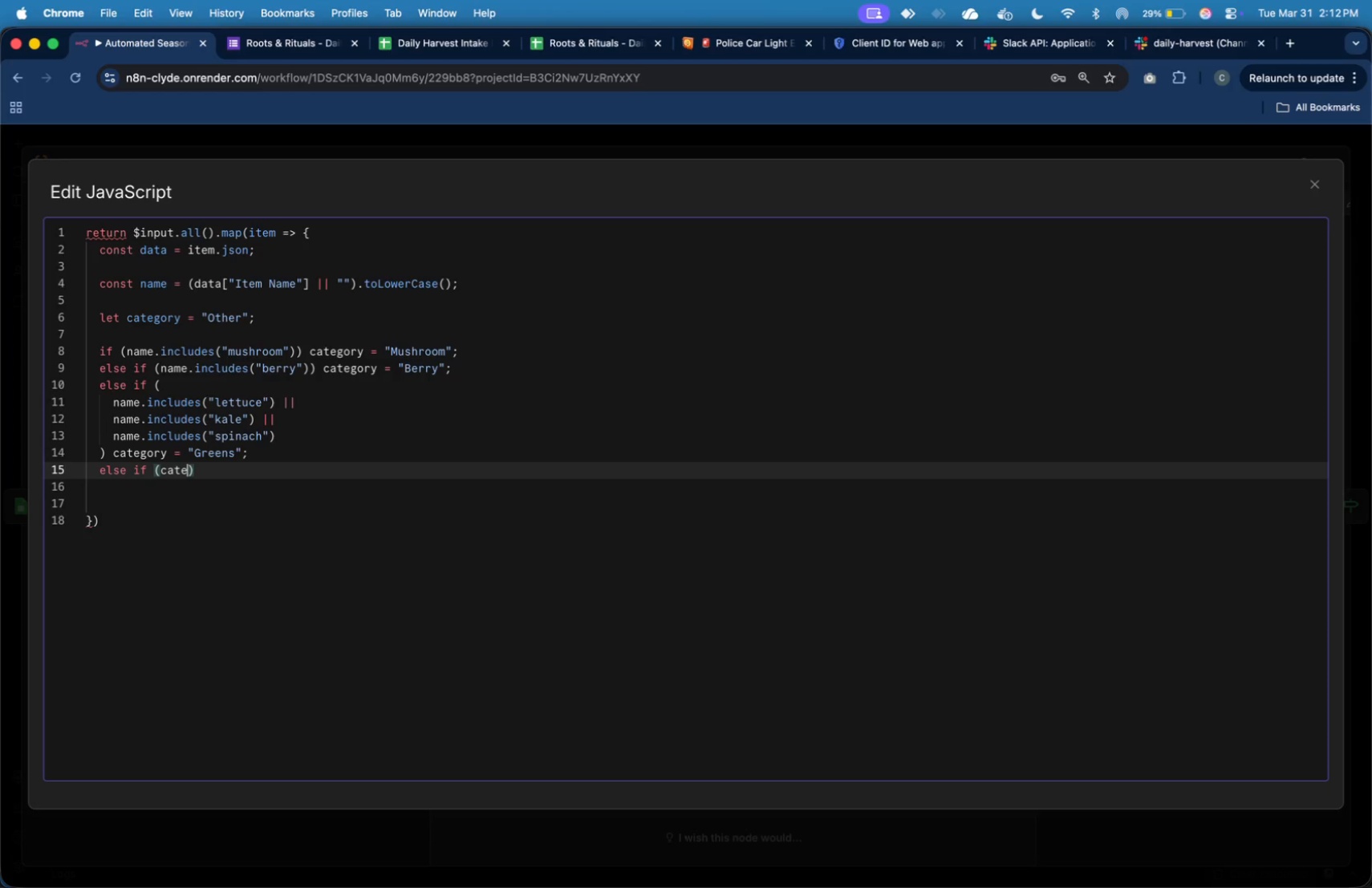 
key(Backspace)
 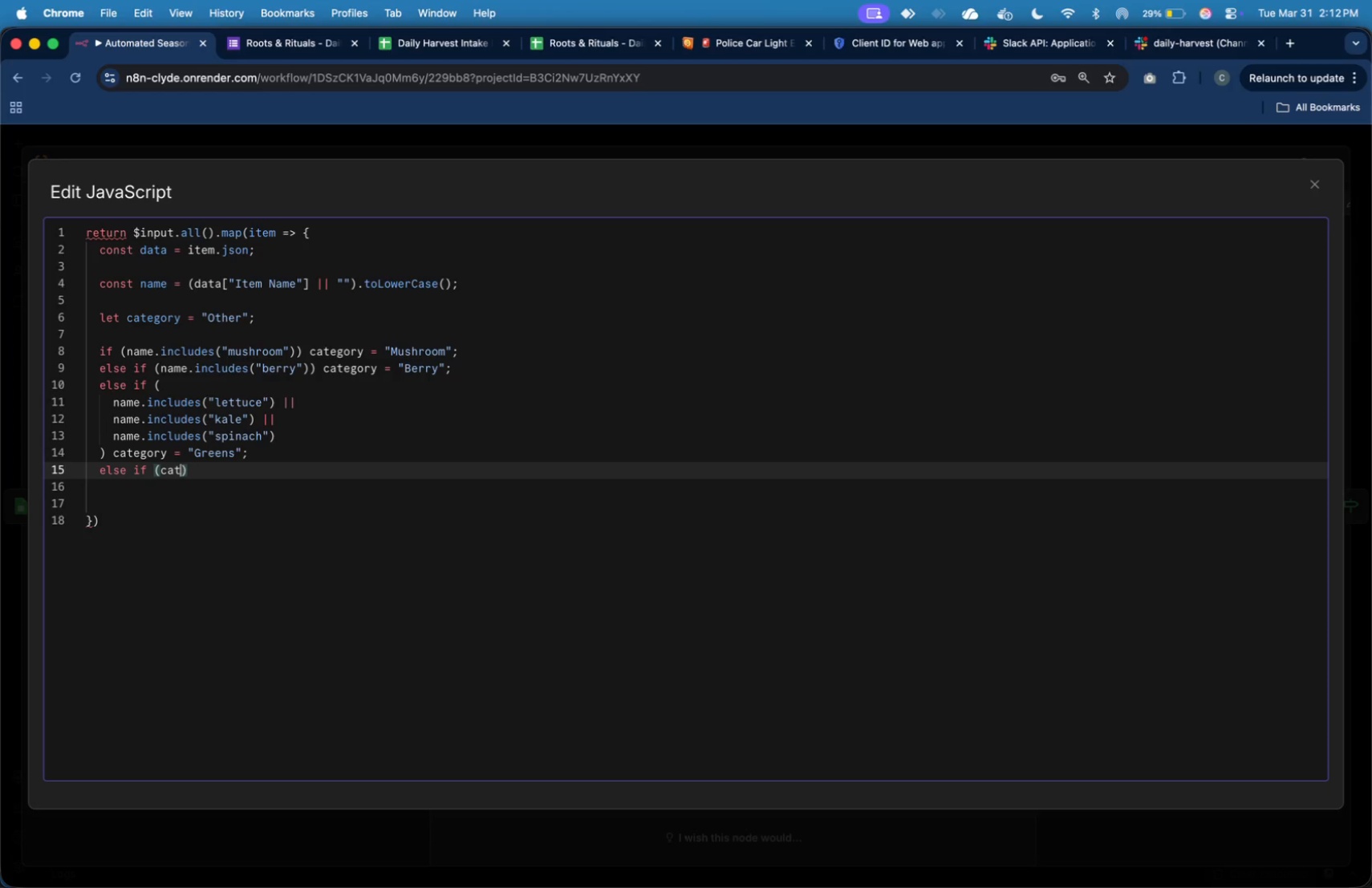 
key(Backspace)
 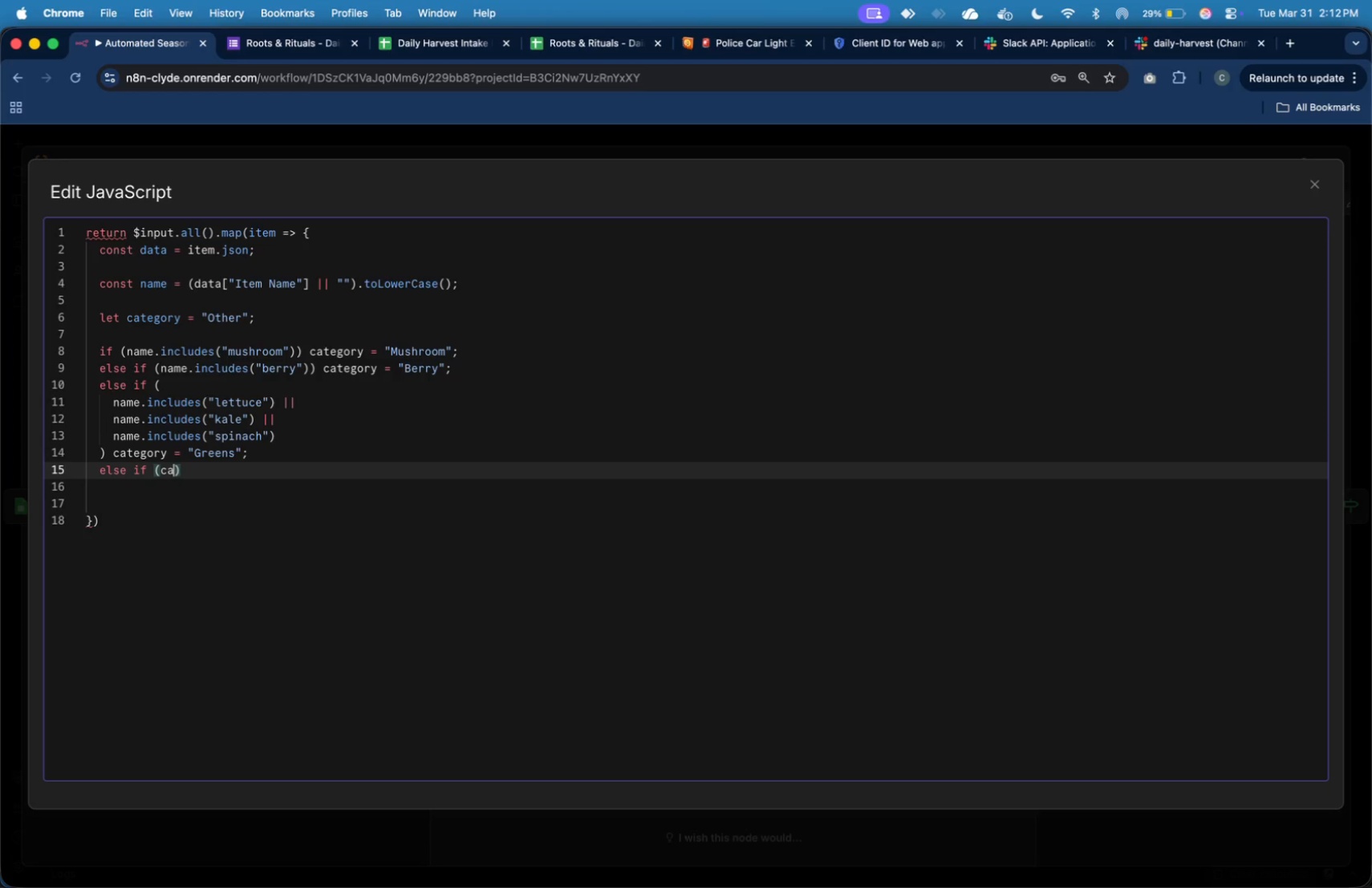 
key(Backspace)
 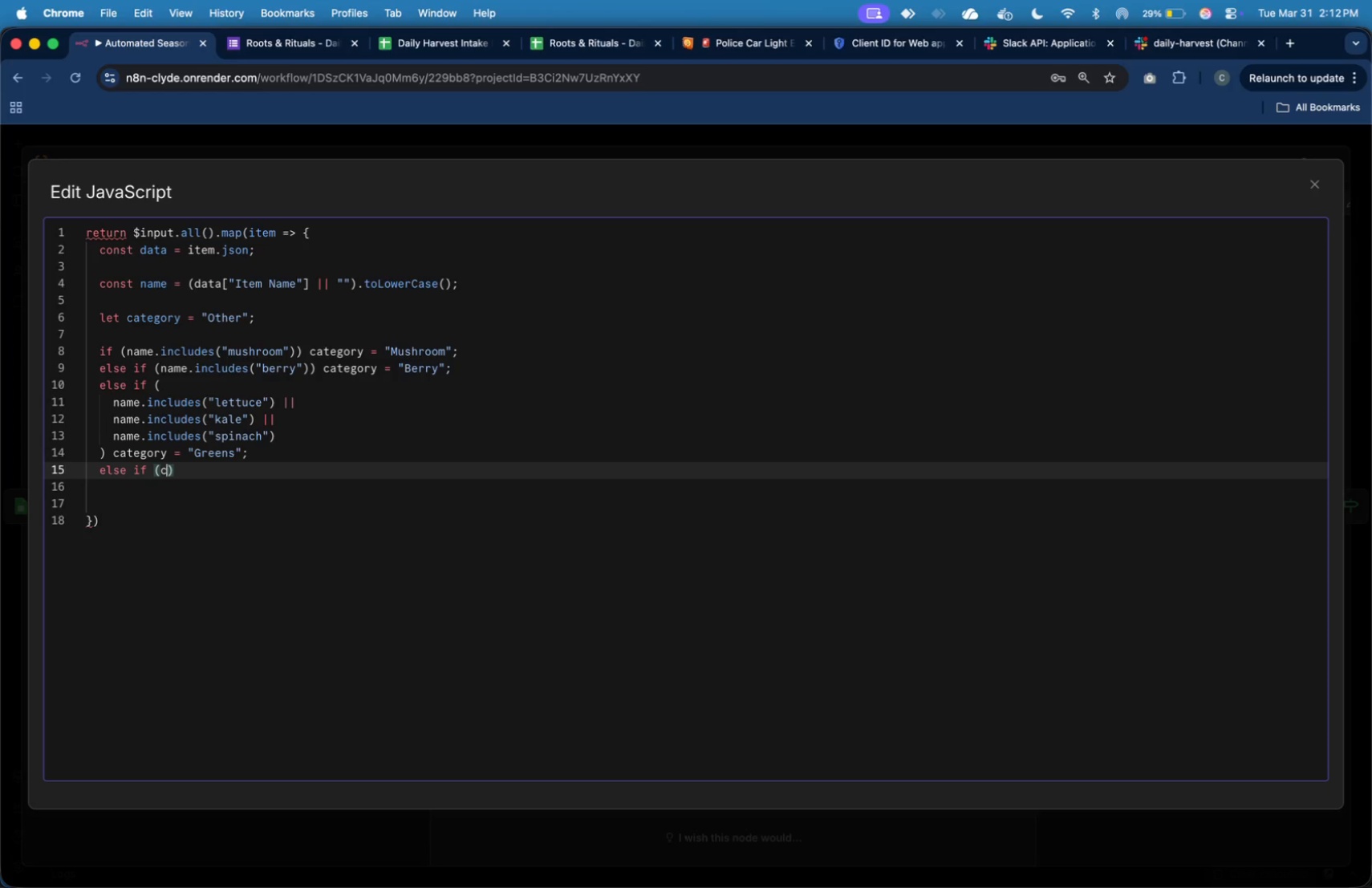 
key(Backspace)
 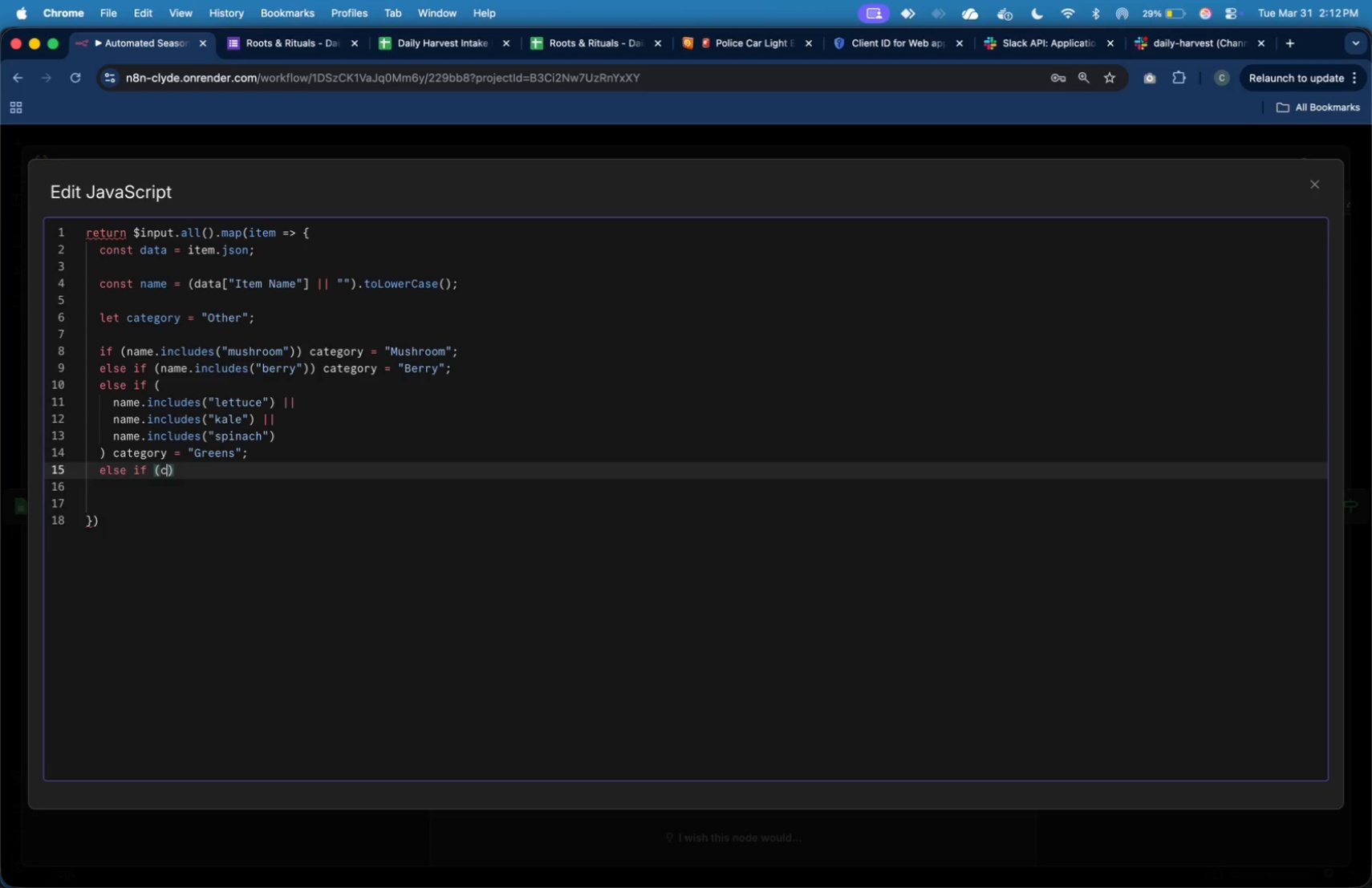 
key(Enter)
 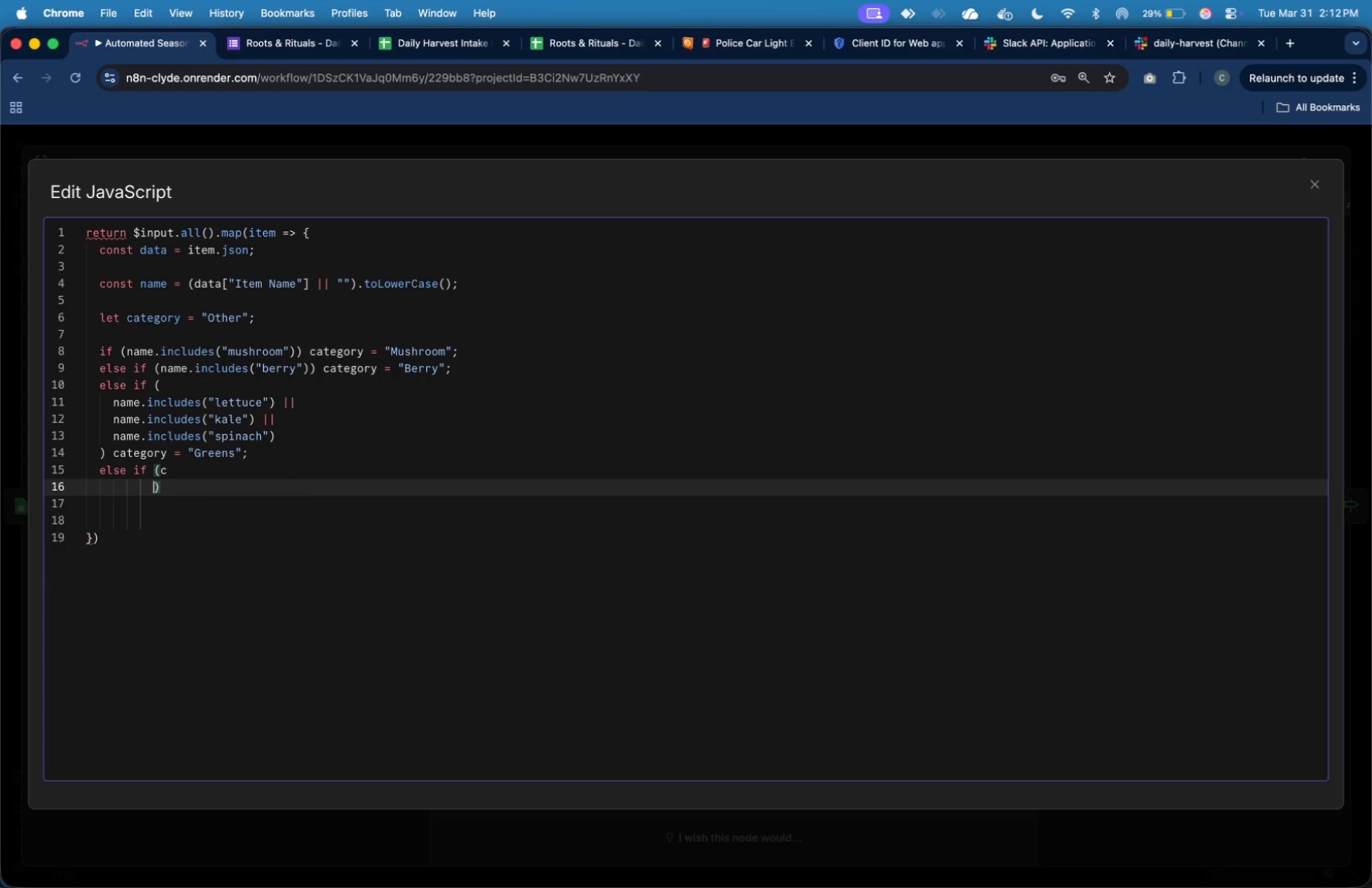 
key(Backspace)
 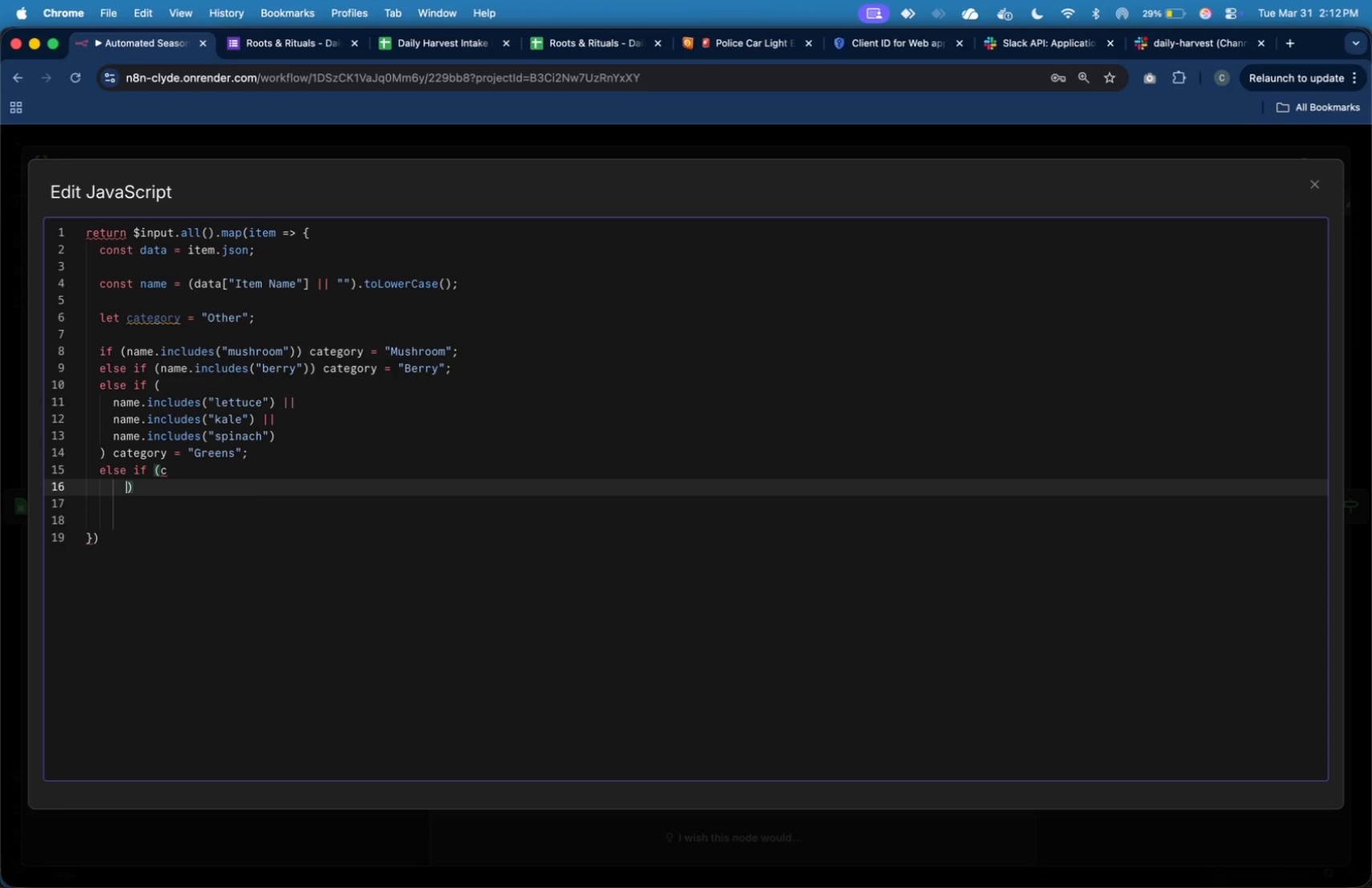 
key(Backspace)
 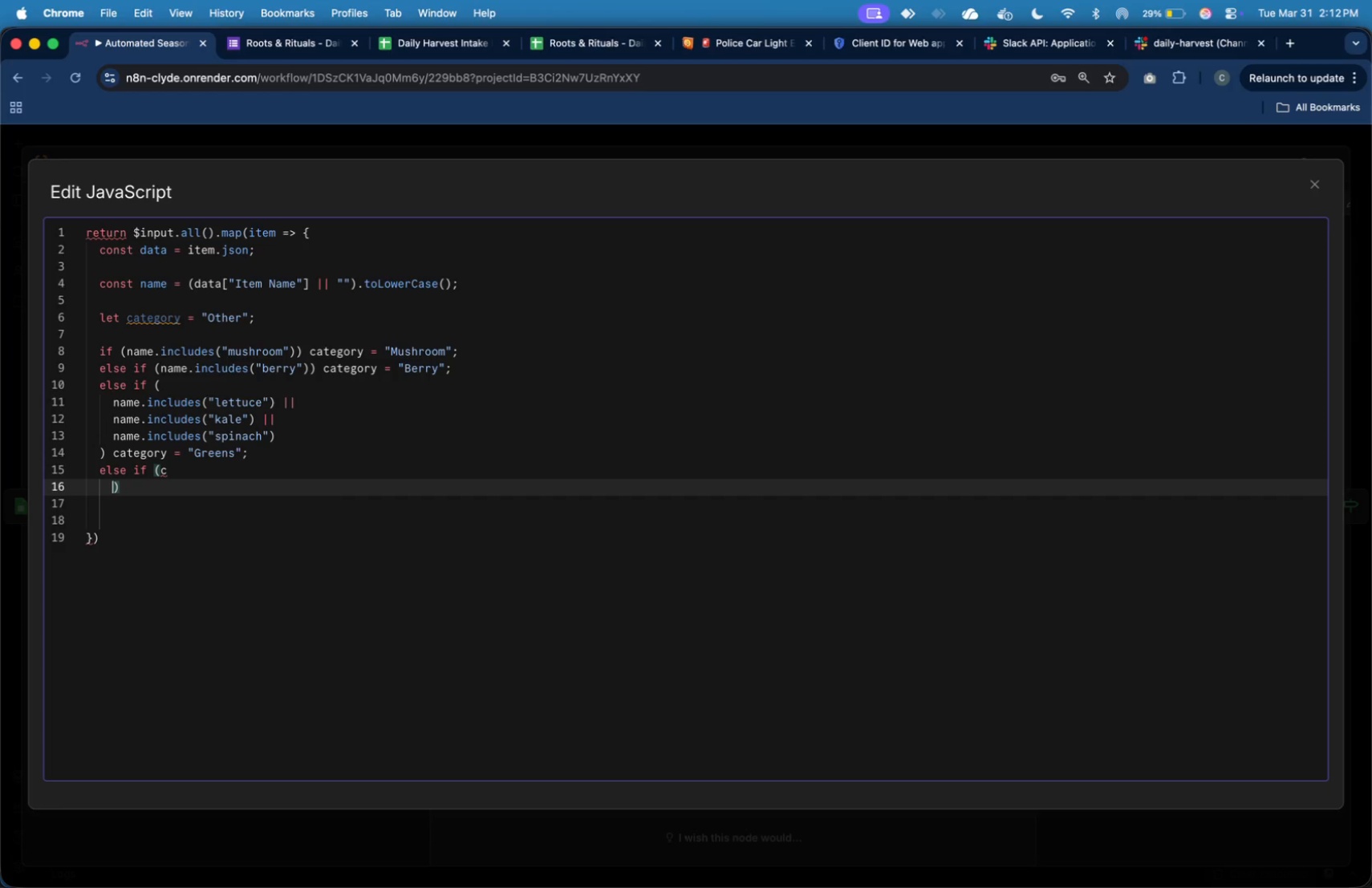 
key(Backspace)
 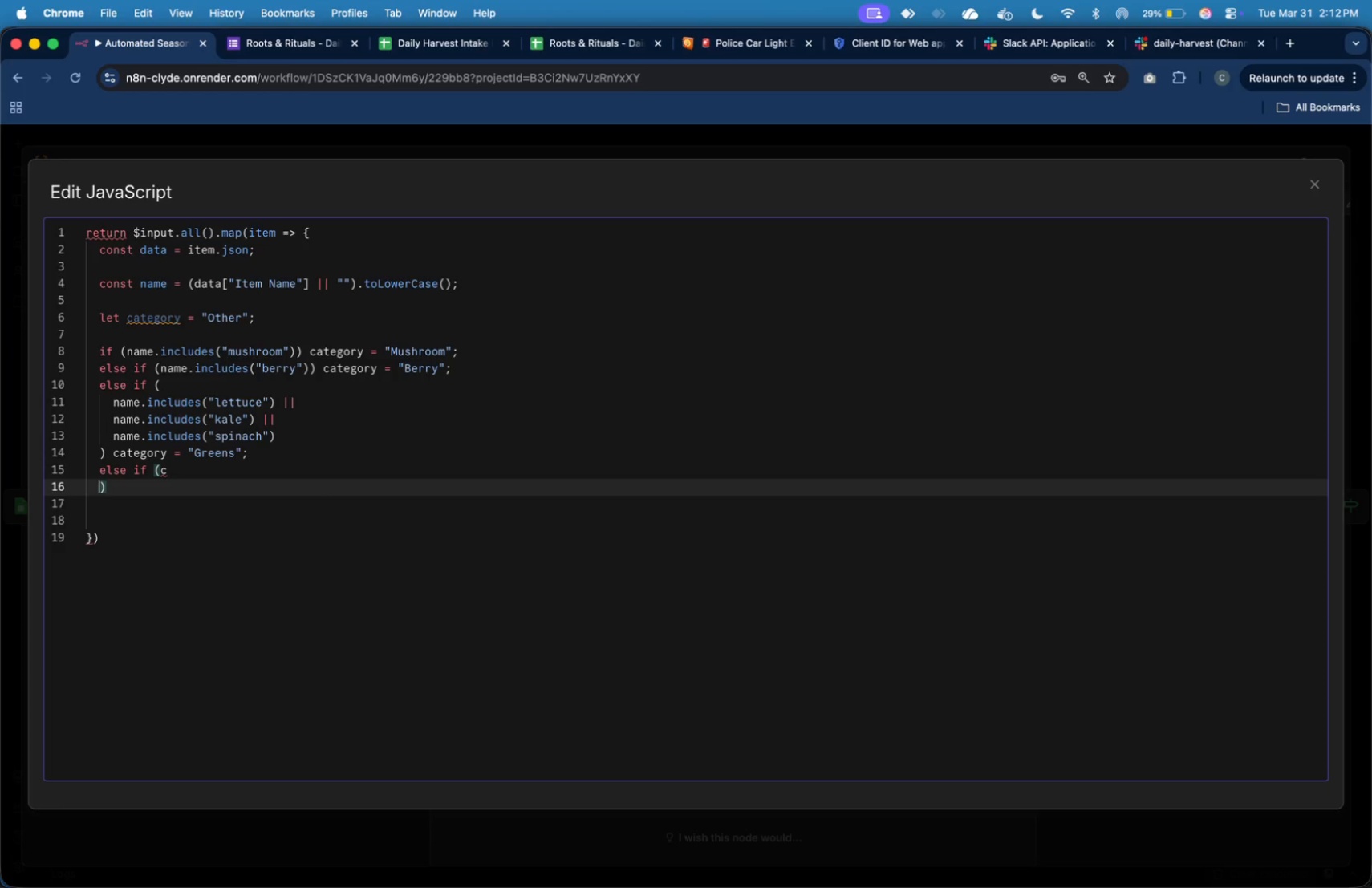 
key(Backspace)
 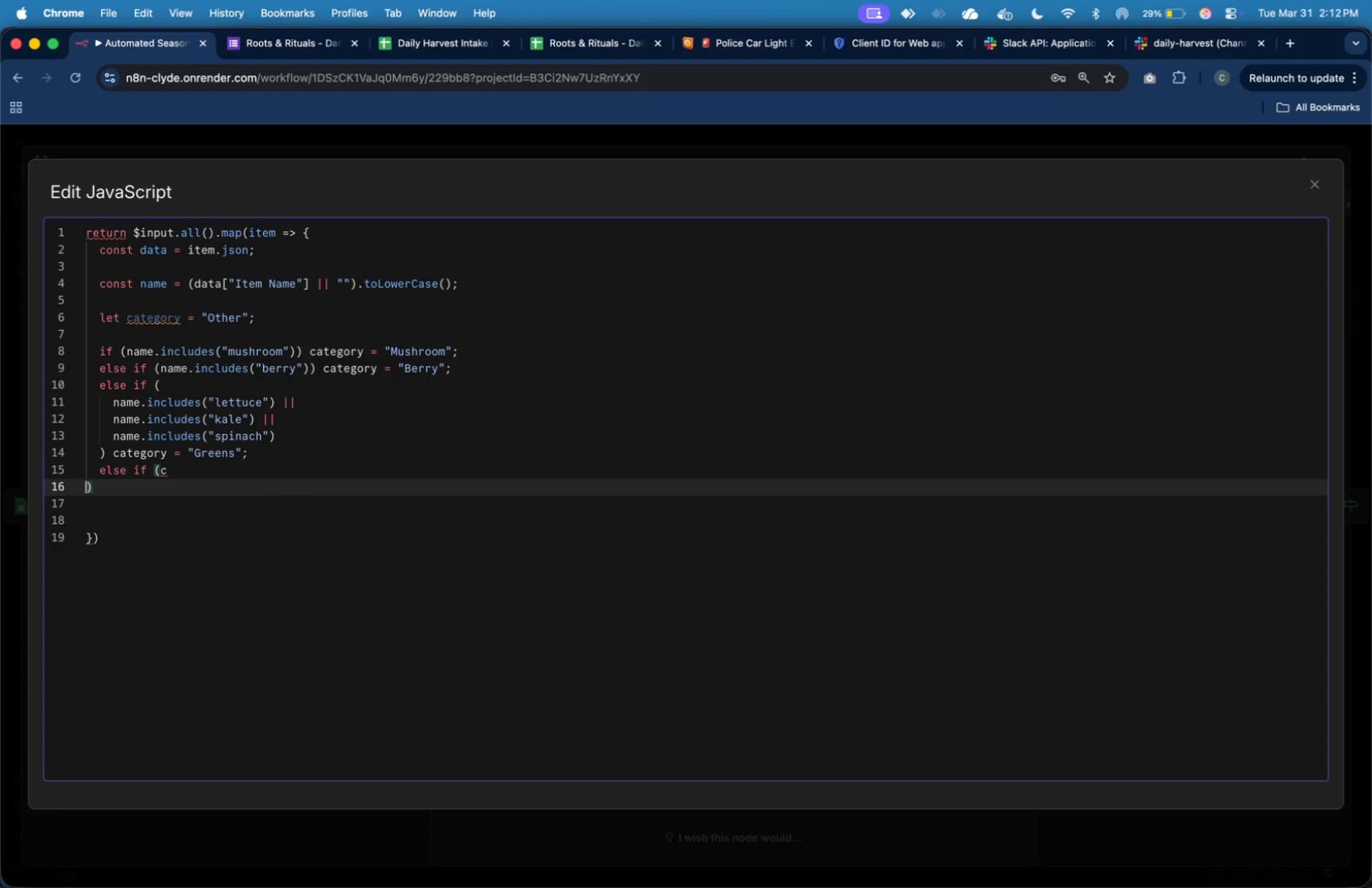 
key(Backspace)
 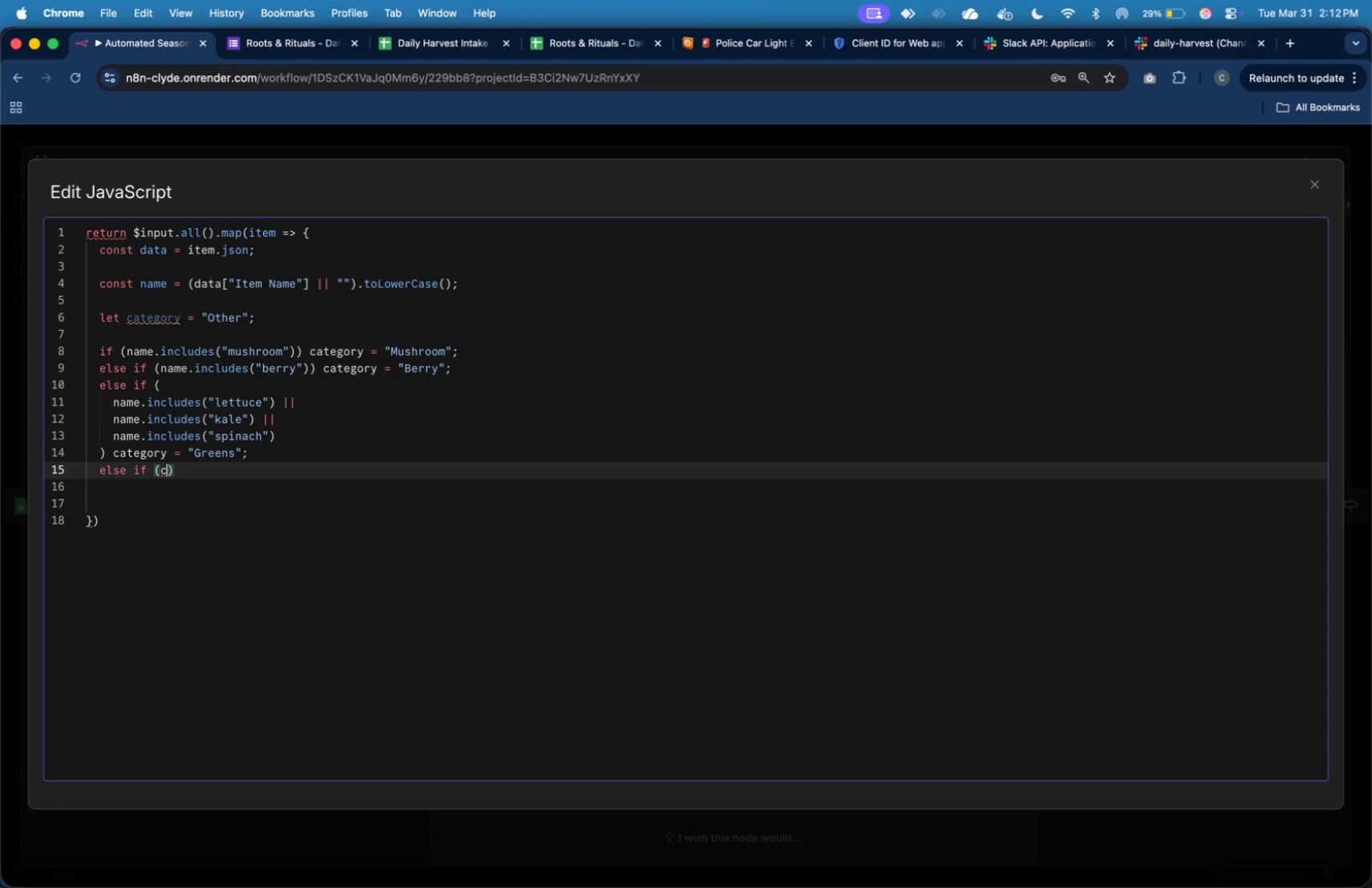 
key(Backspace)
 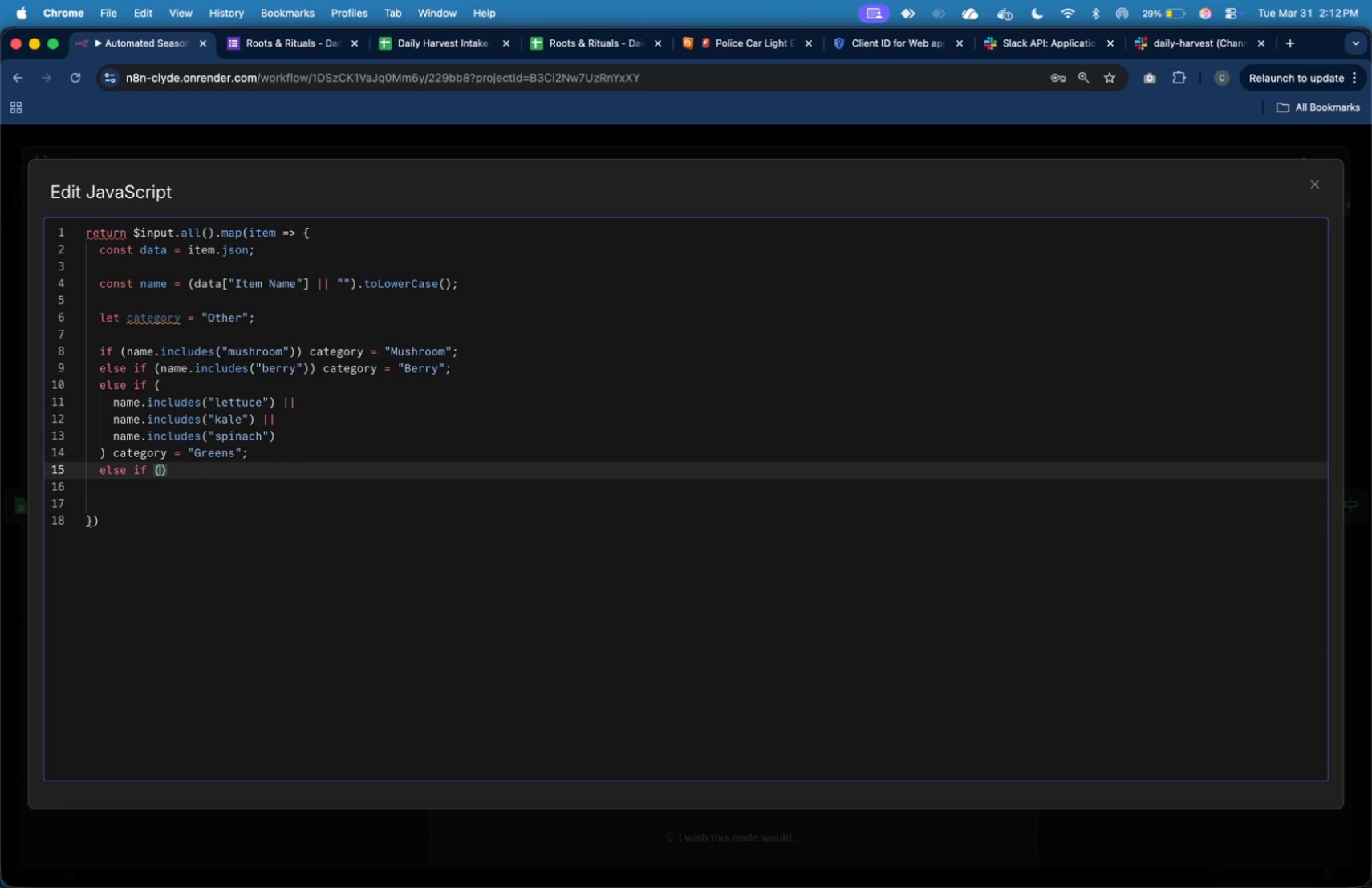 
key(Backspace)
 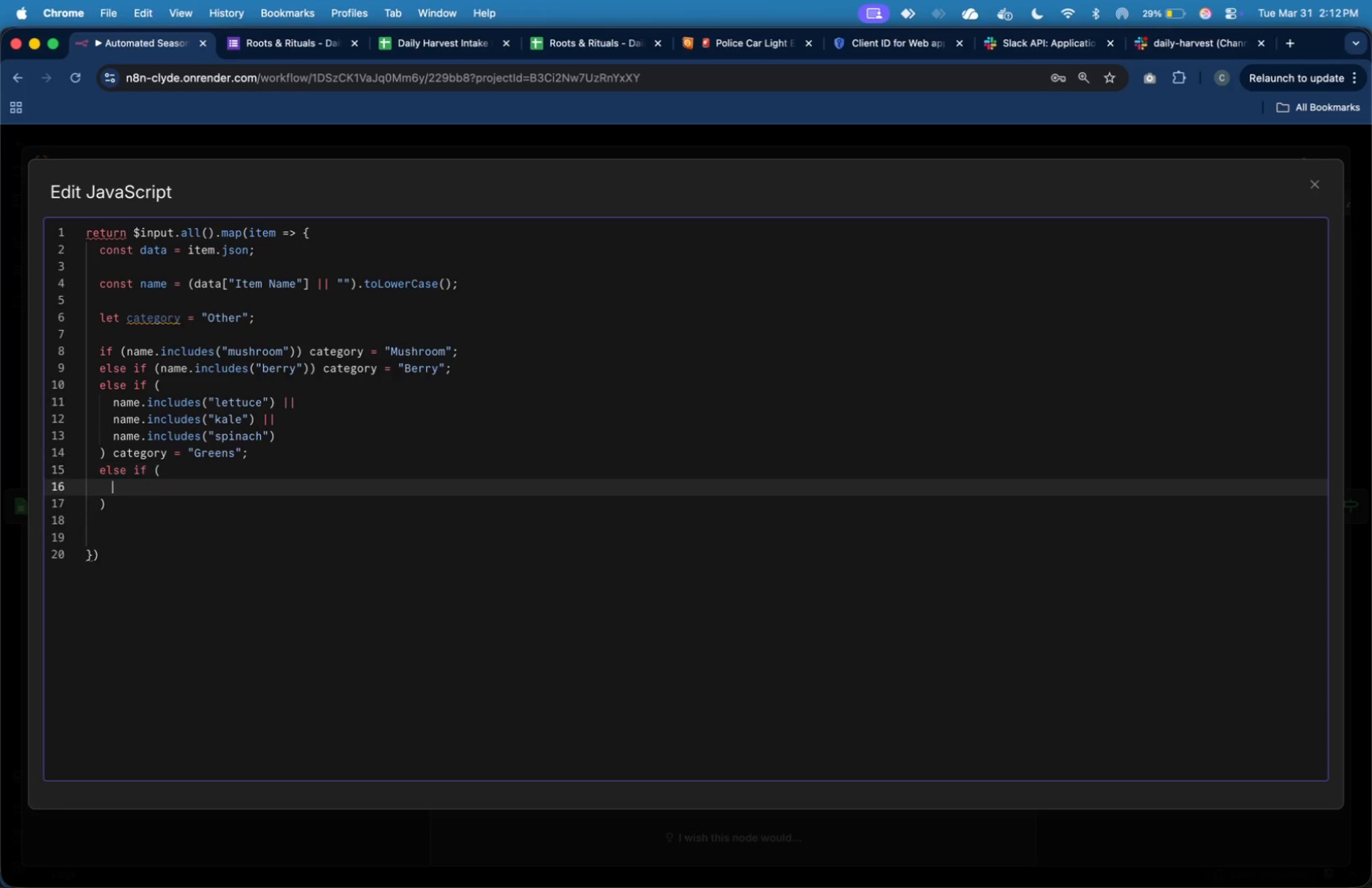 
key(Enter)
 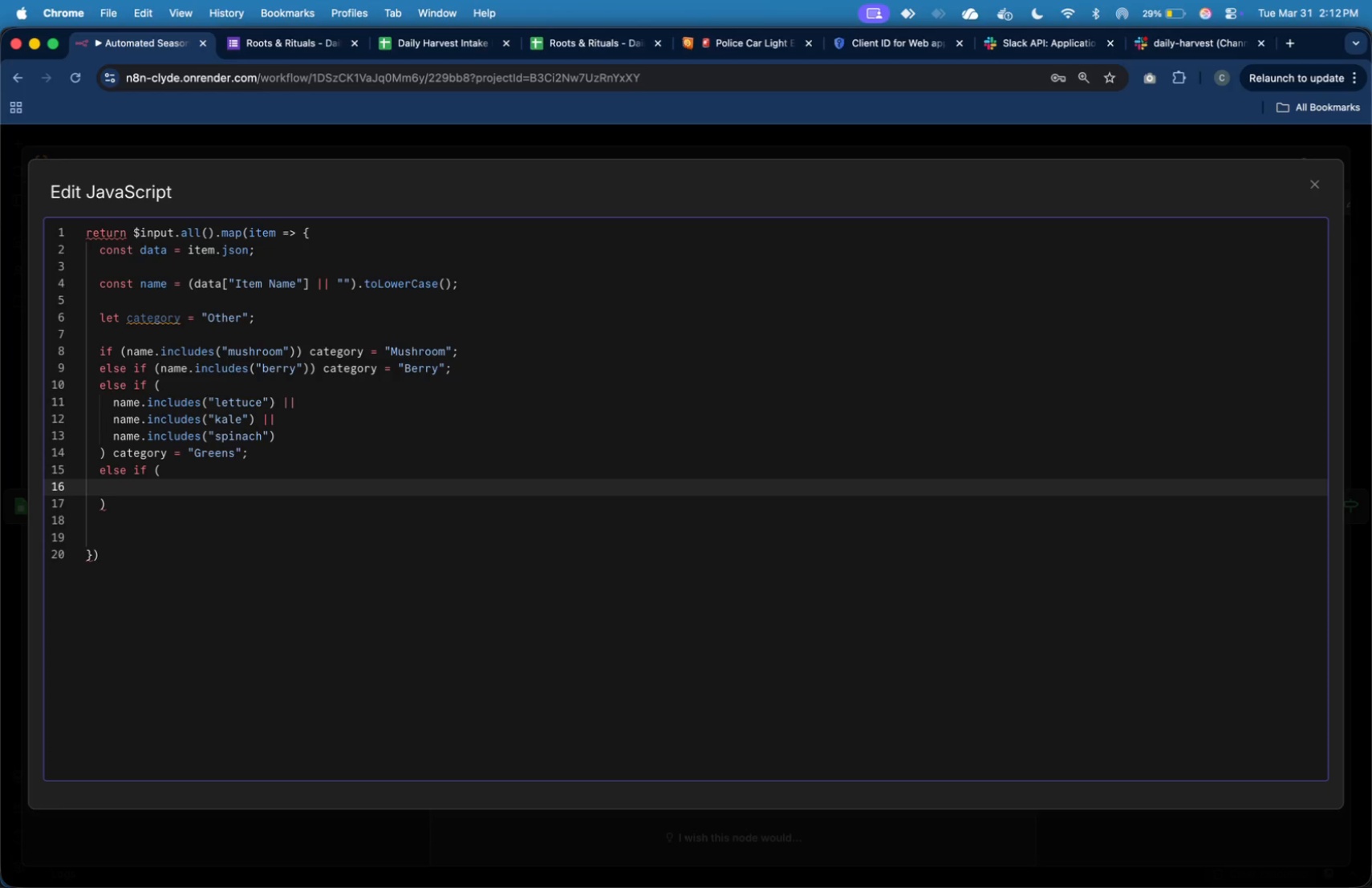 
type(name.ic)
key(Backspace)
type(ncludes("basil)
 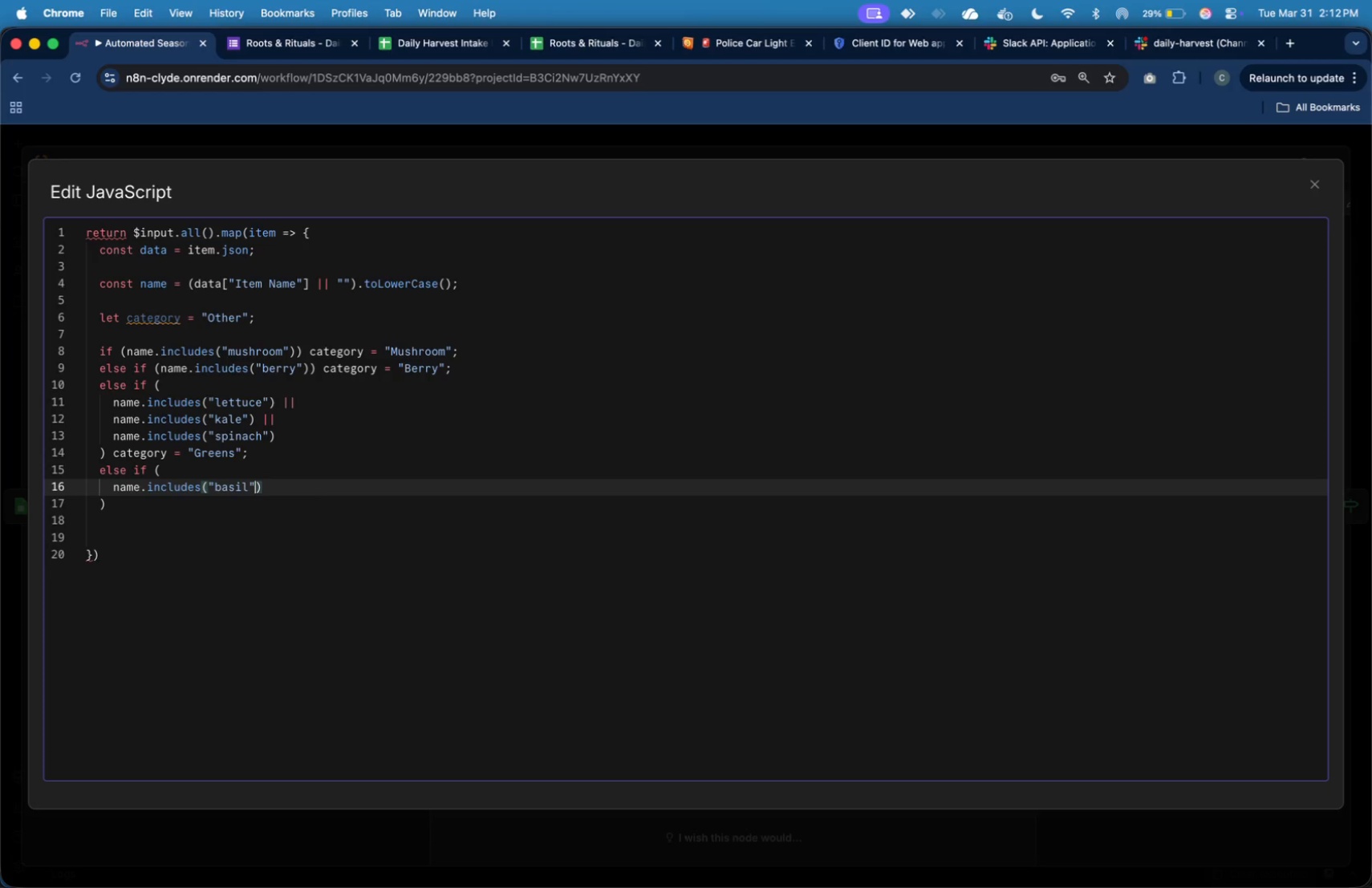 
 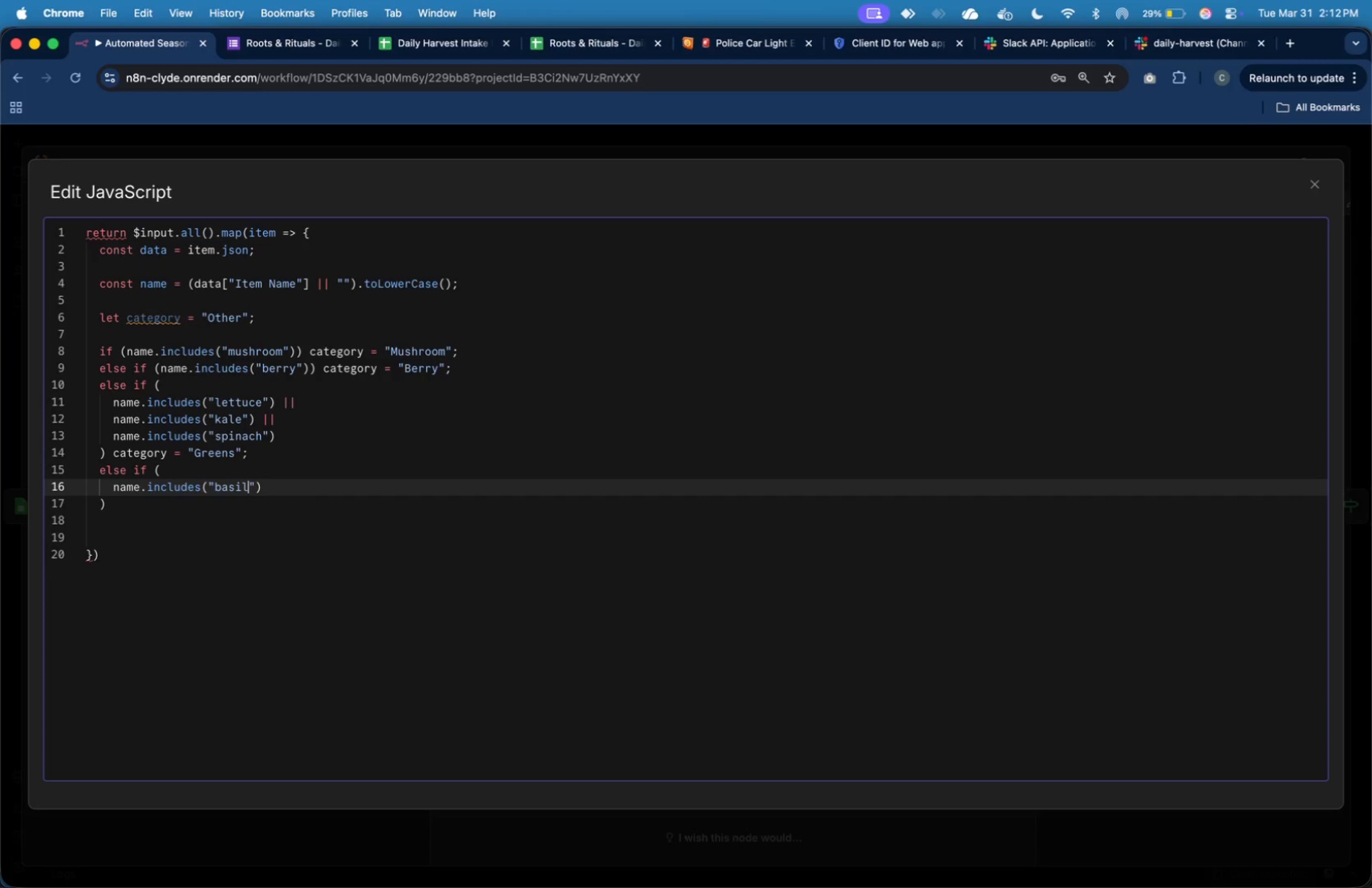 
key(ArrowRight)
 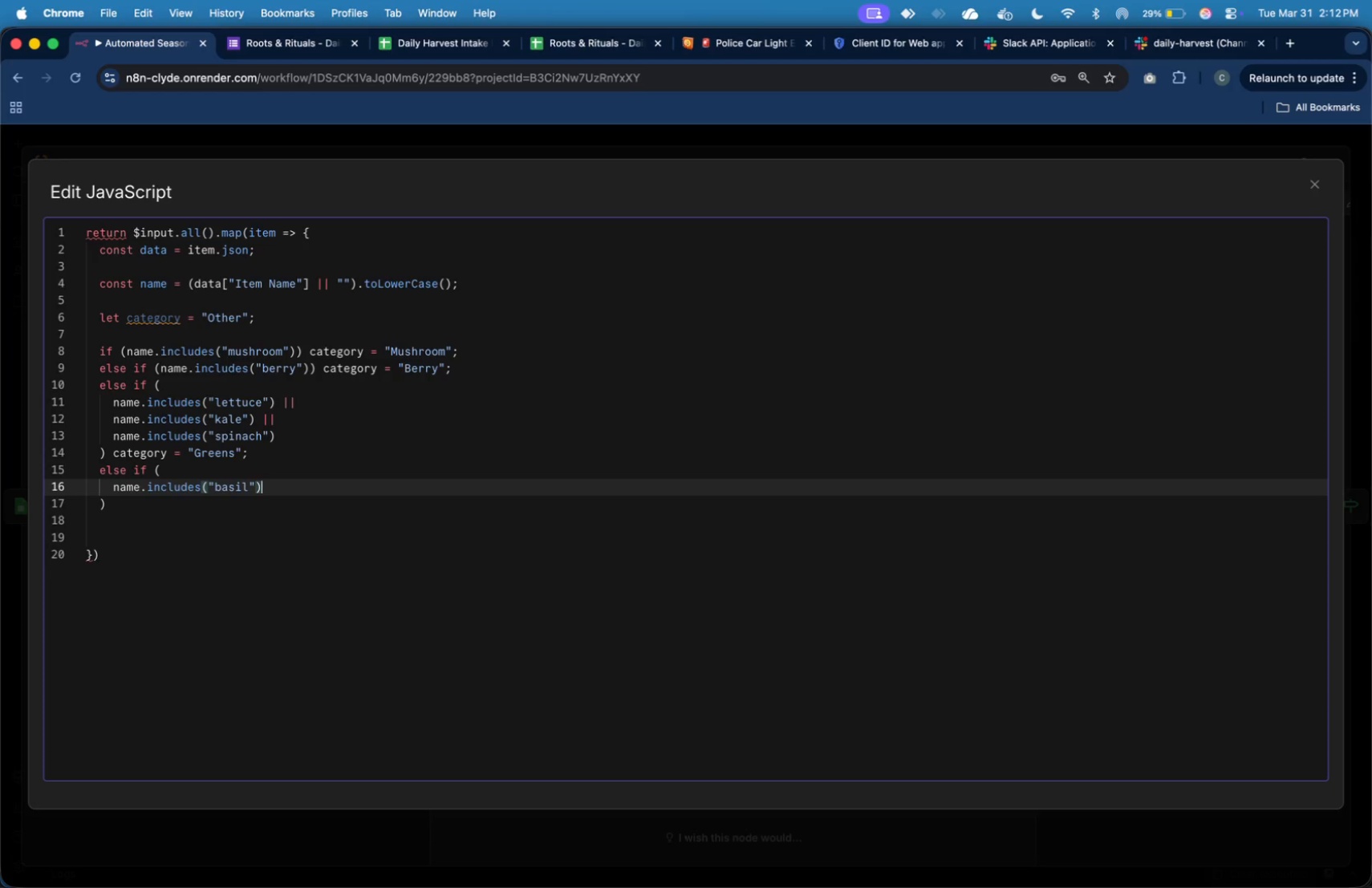 
key(ArrowRight)
 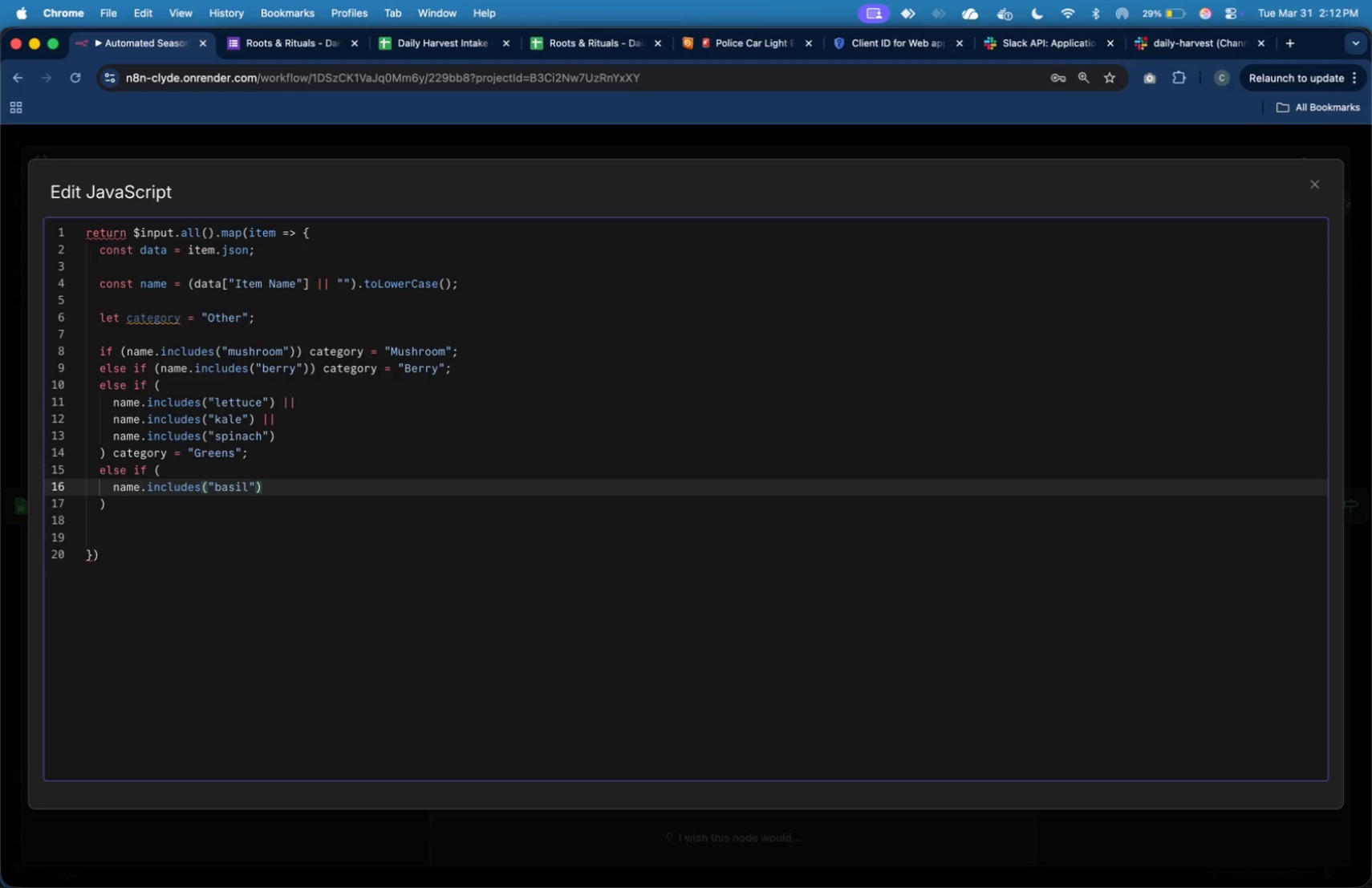 
key(Space)
 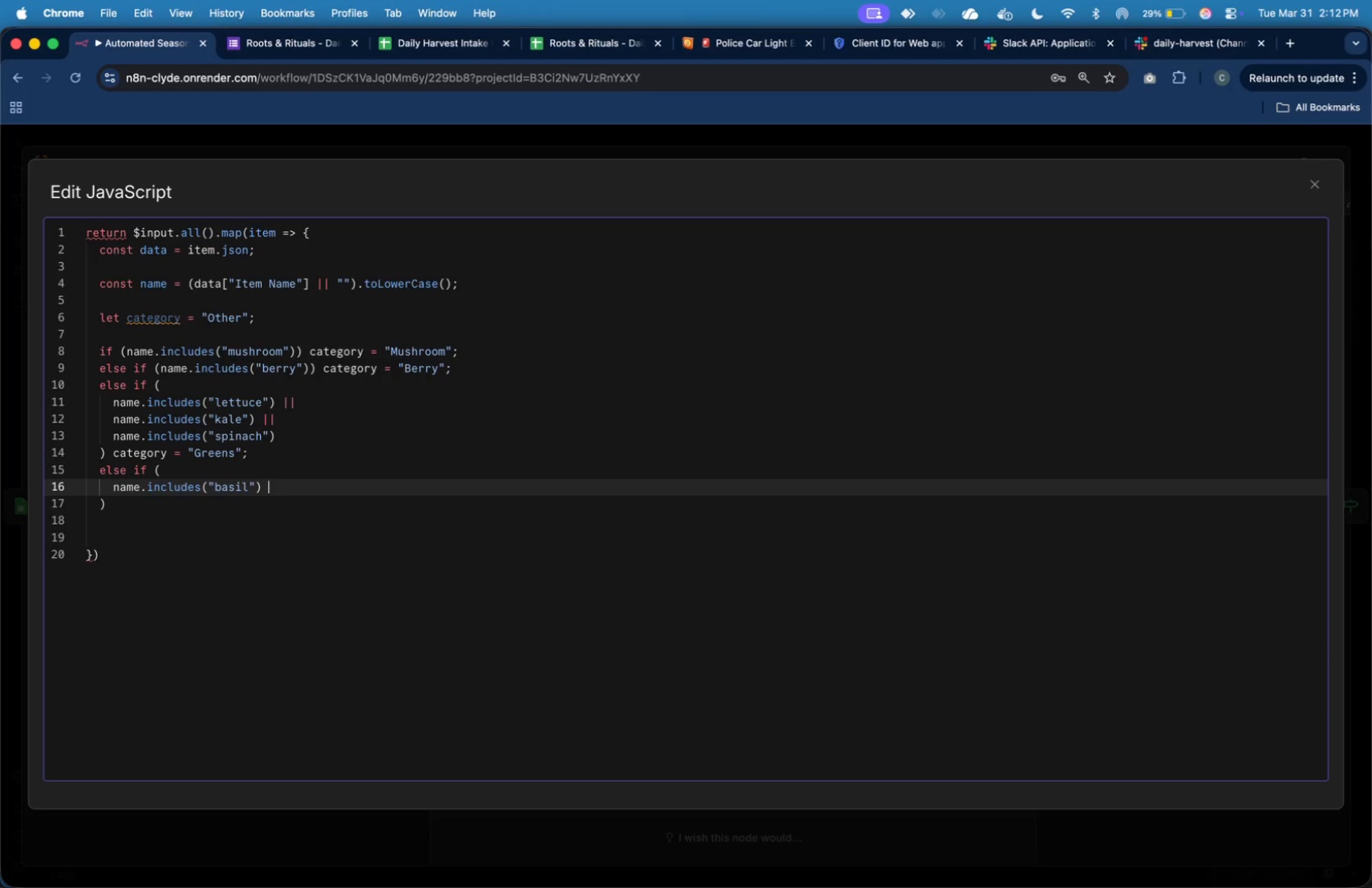 
key(Shift+Backslash)
 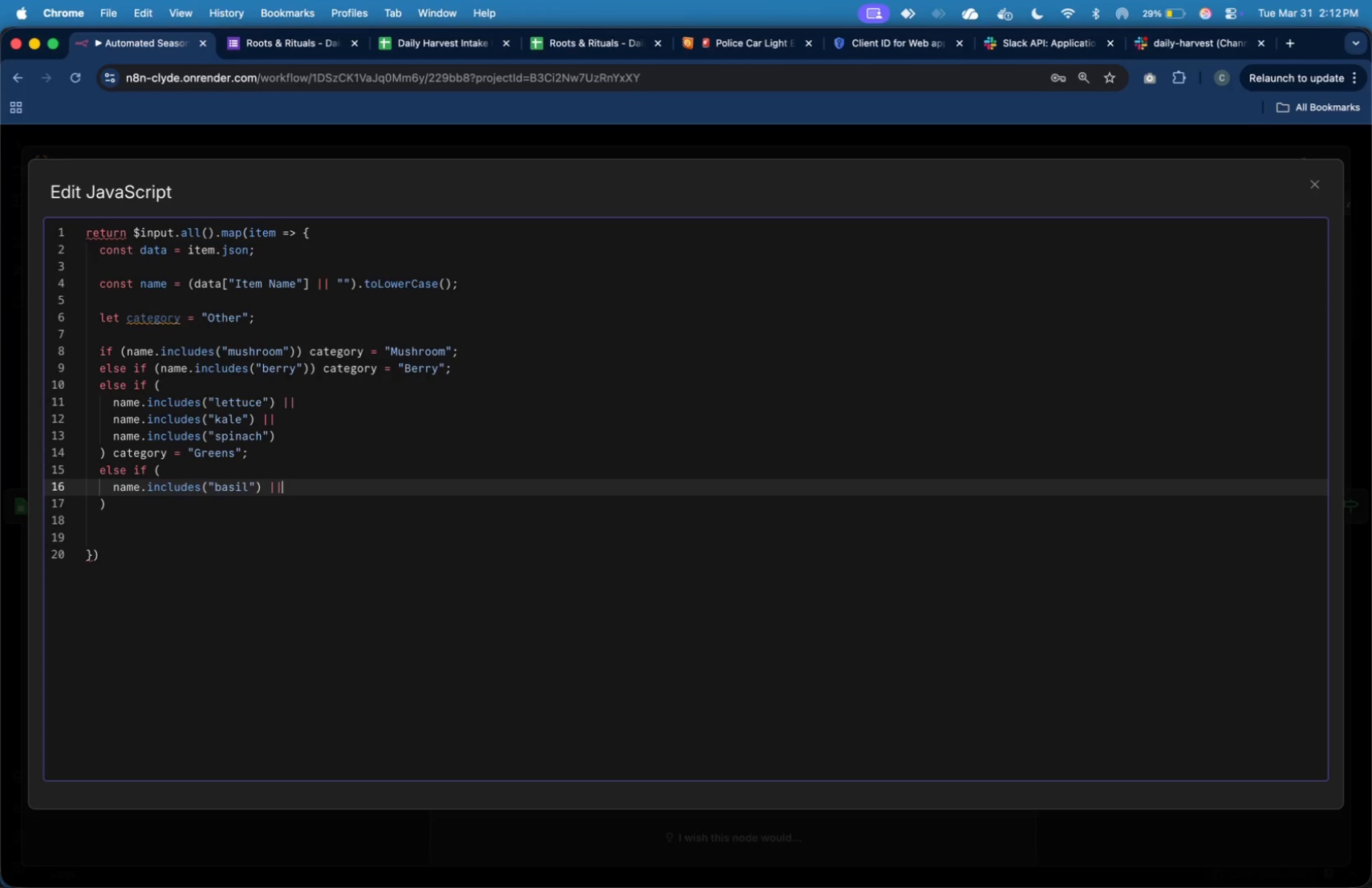 
key(Shift+Backslash)
 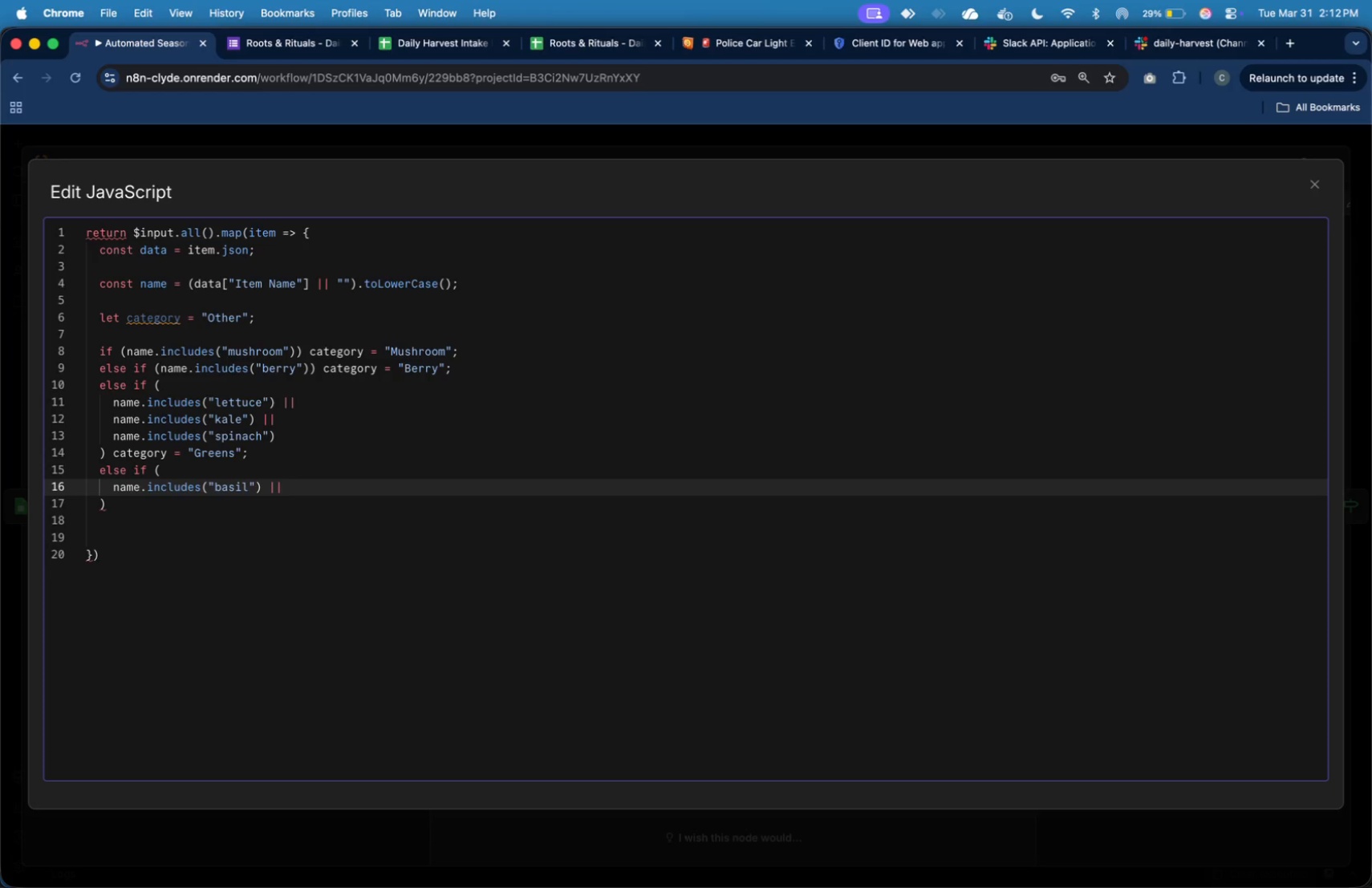 
key(Enter)
 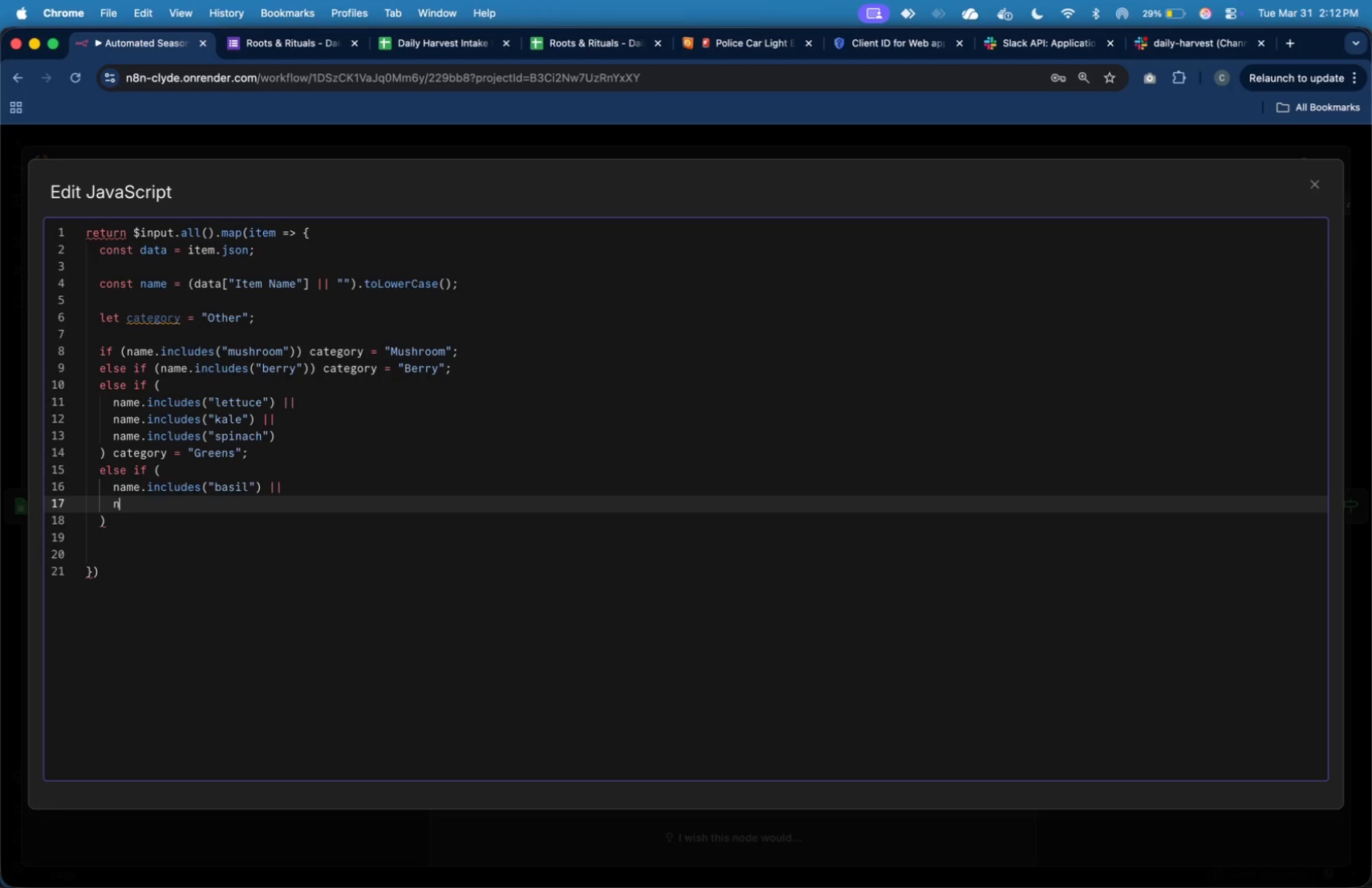 
type(name.includes("mint)
 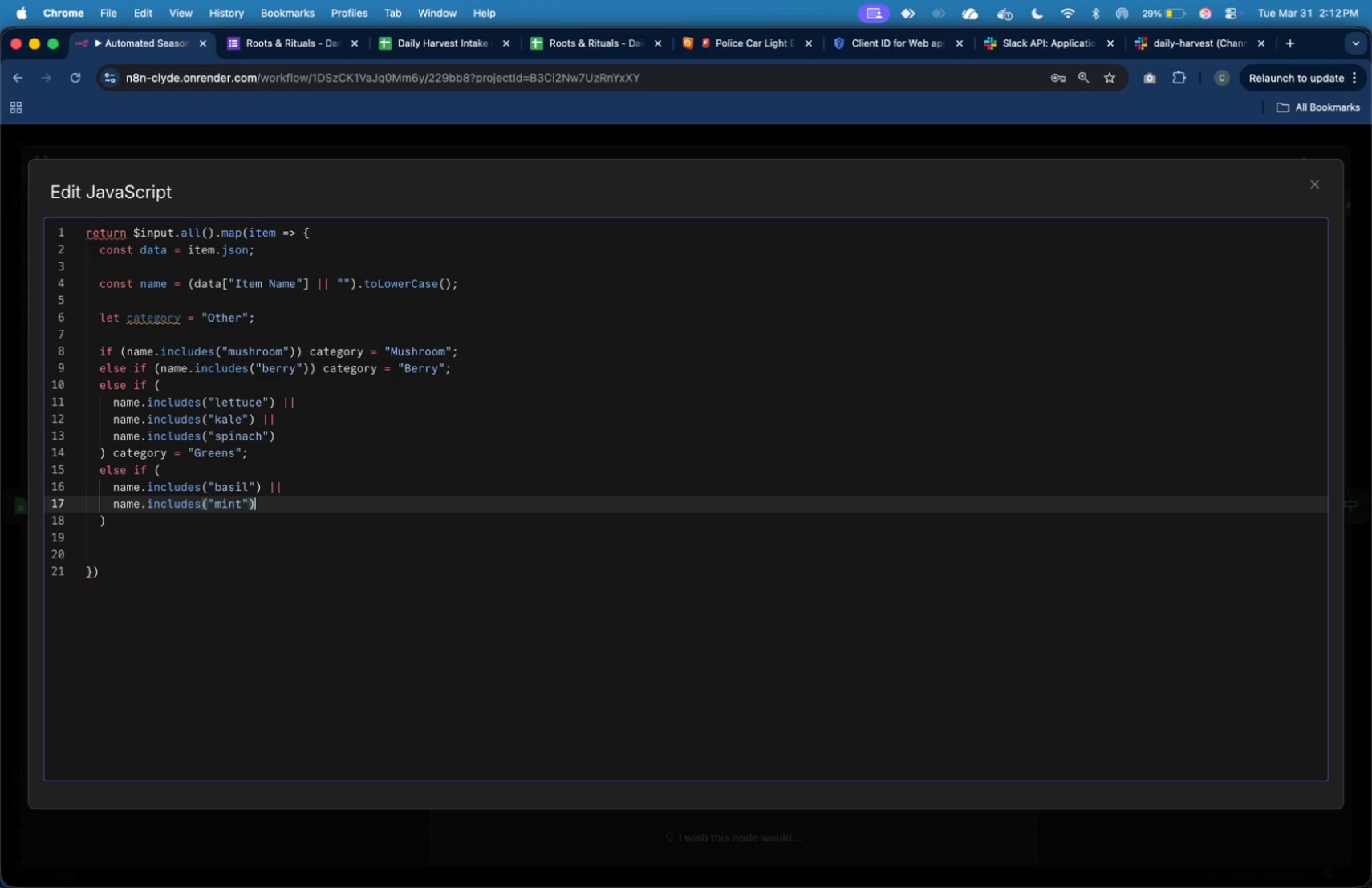 
 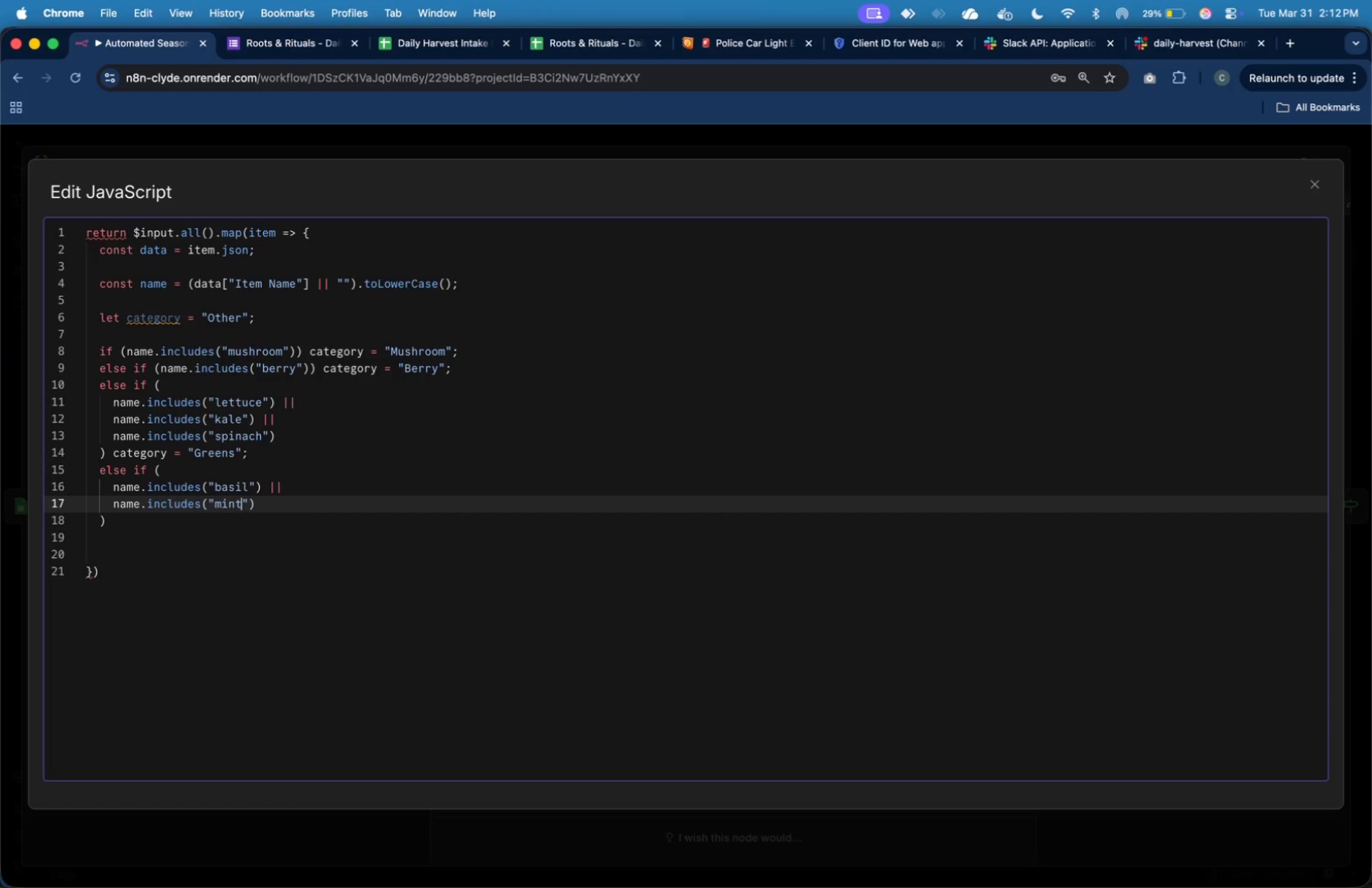 
key(ArrowRight)
 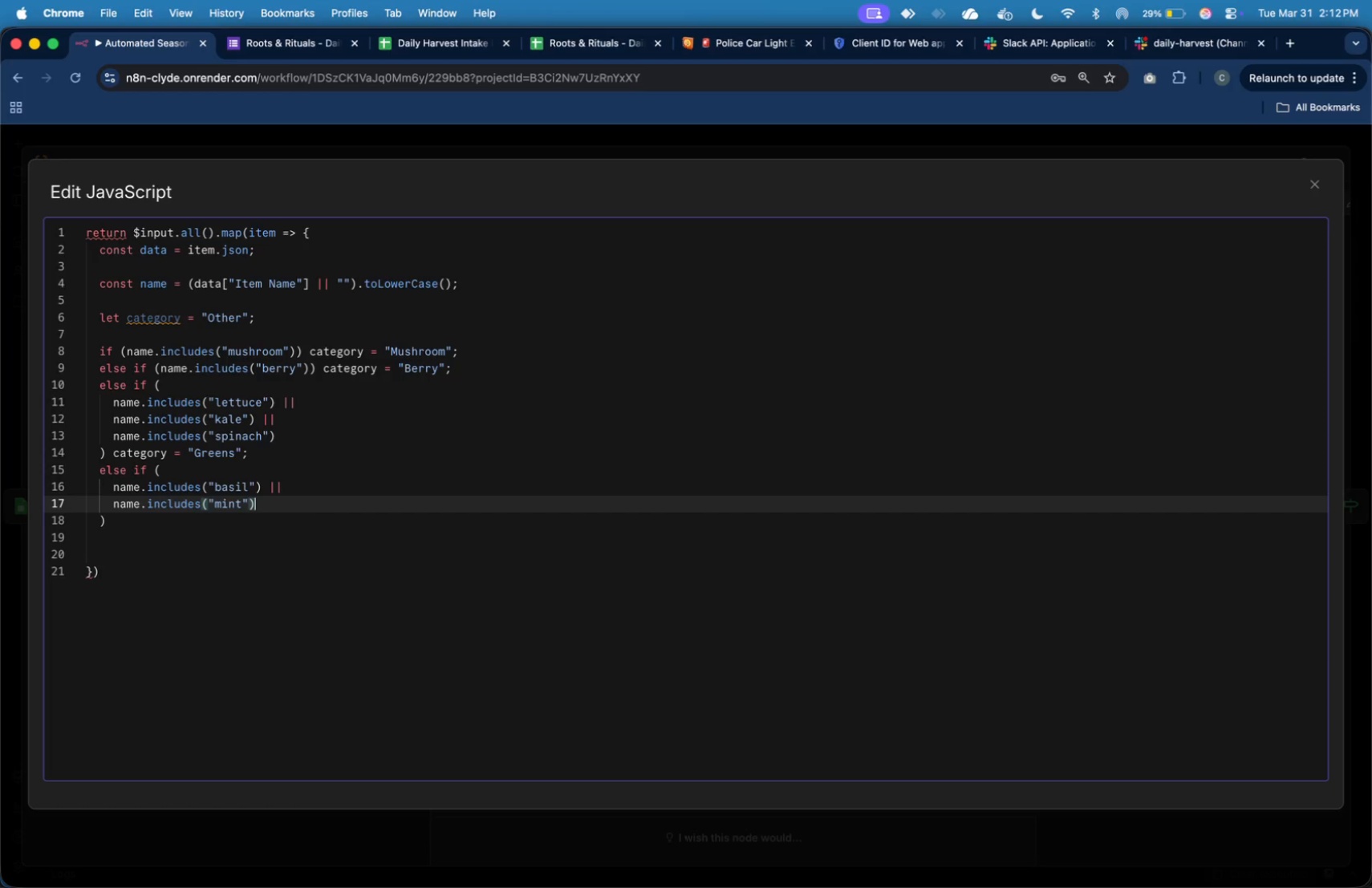 
key(ArrowRight)
 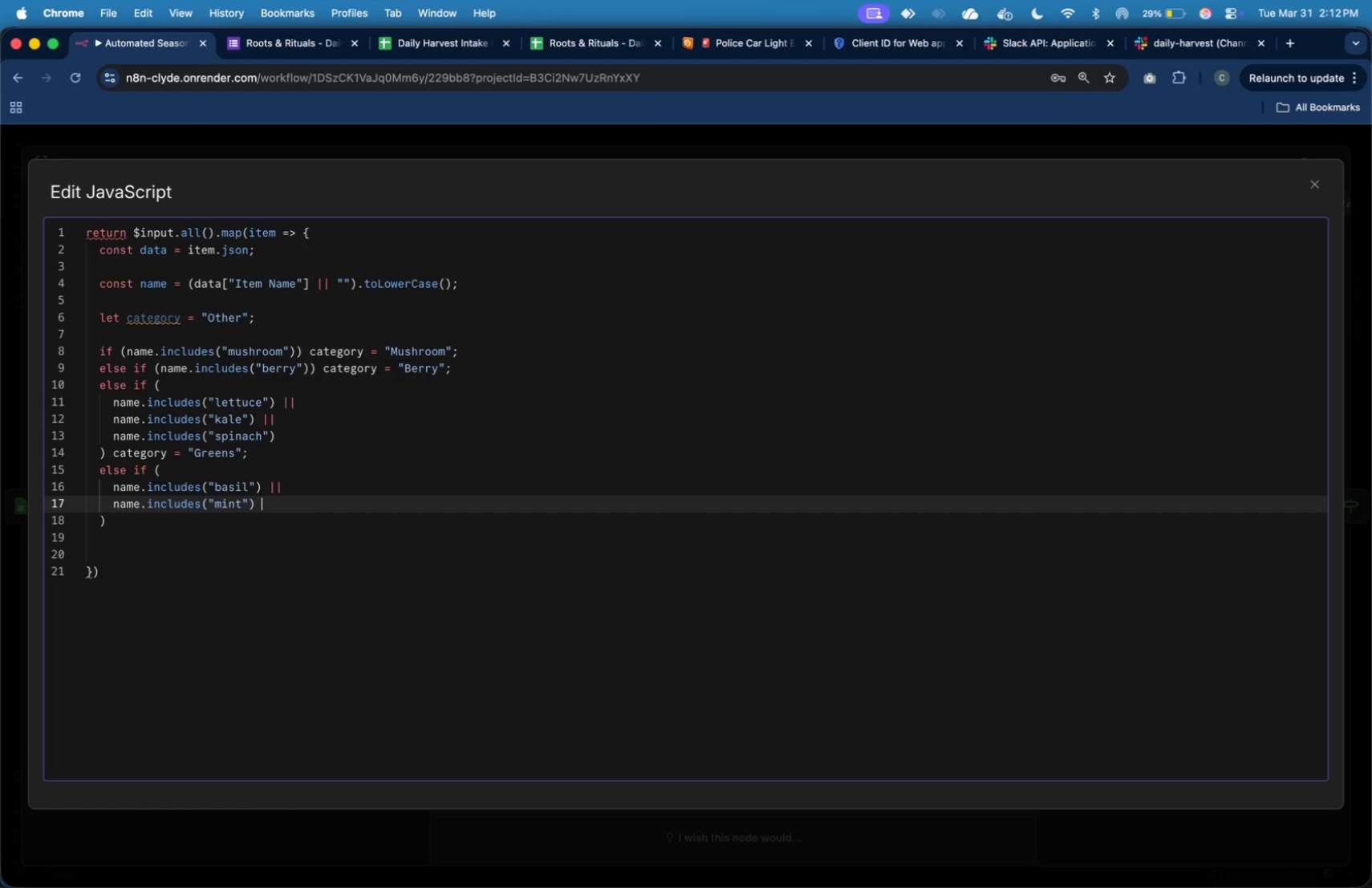 
key(Space)
 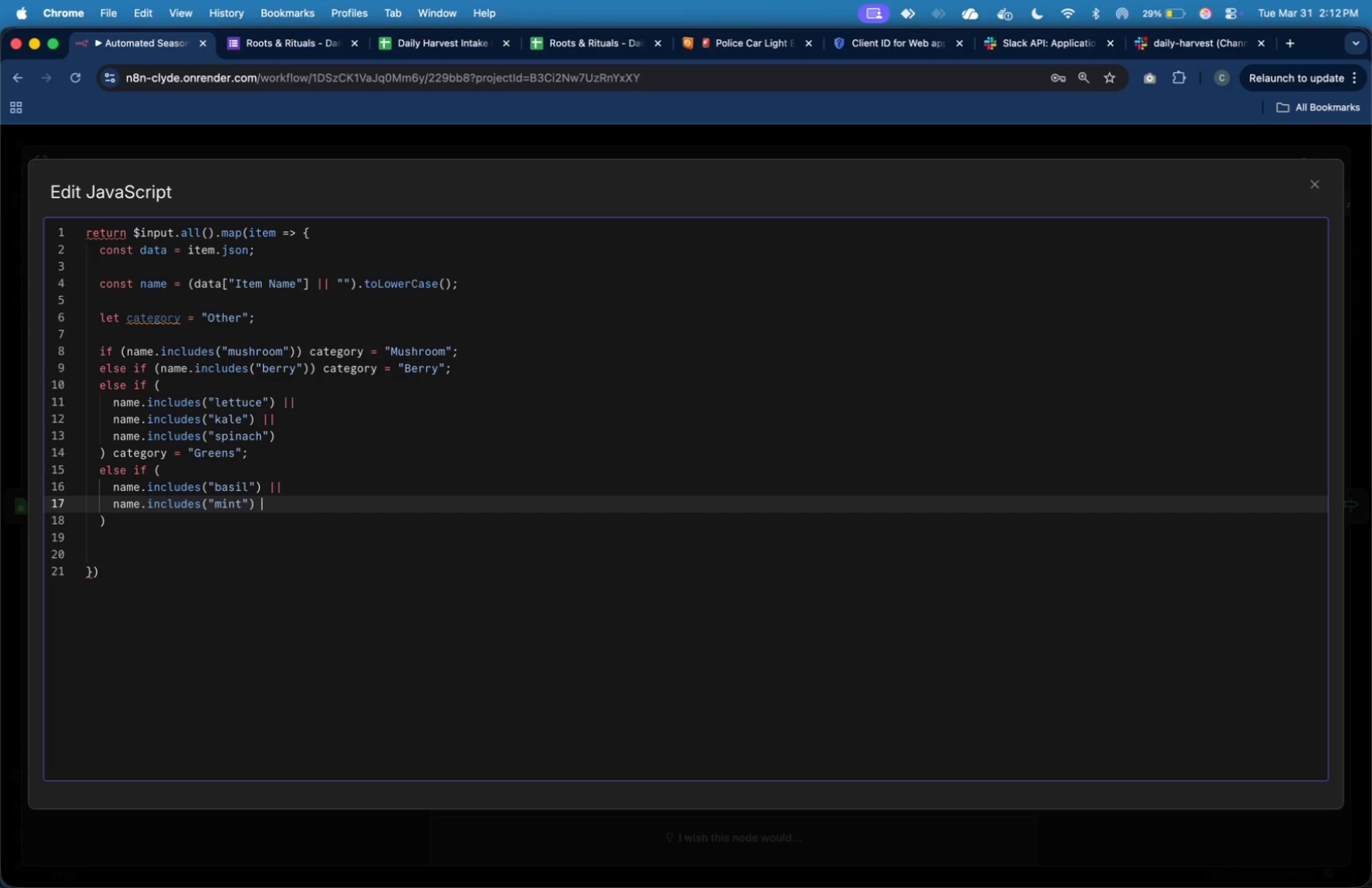 
key(Shift+Backslash)
 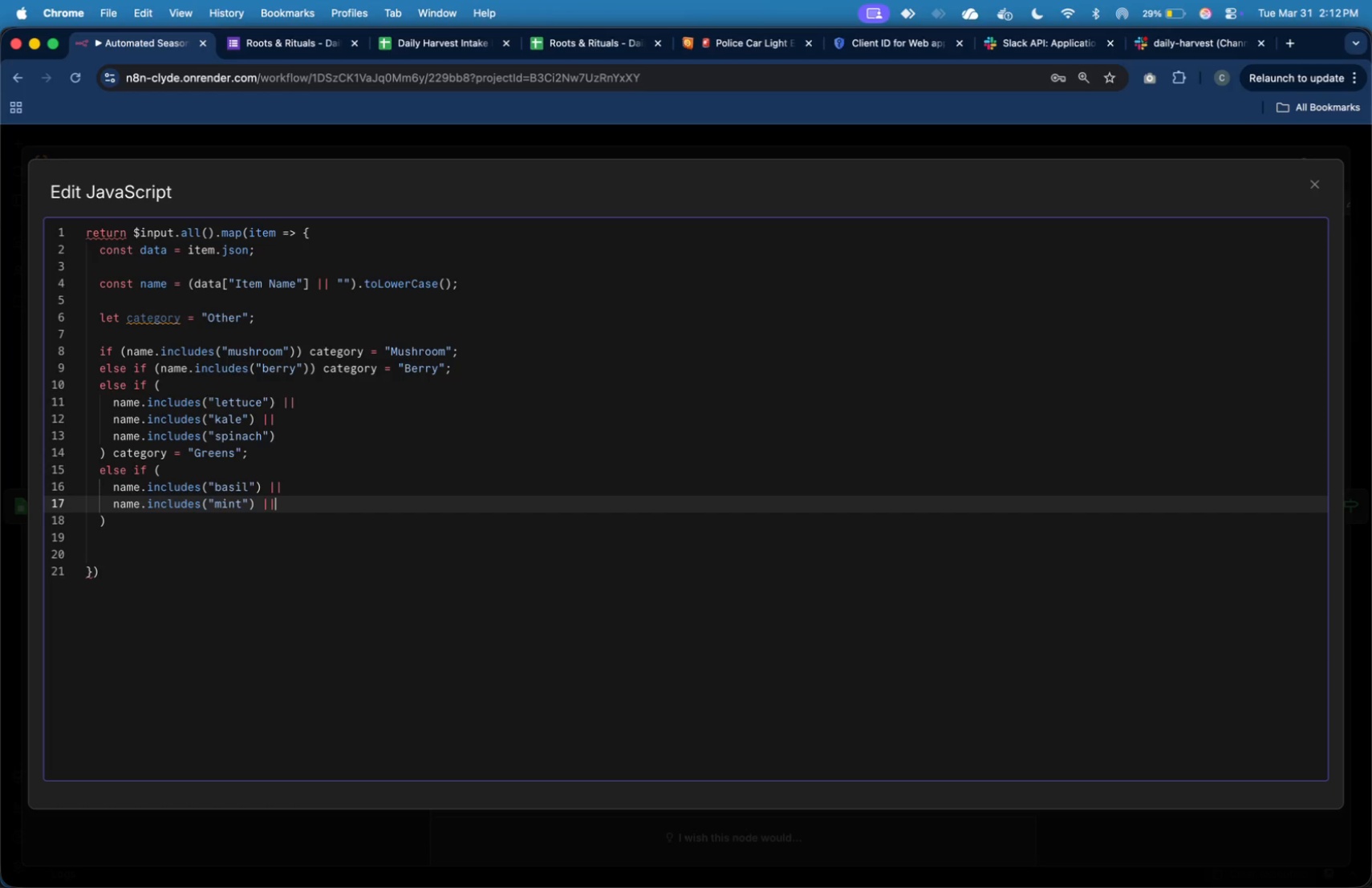 
key(Shift+Backslash)
 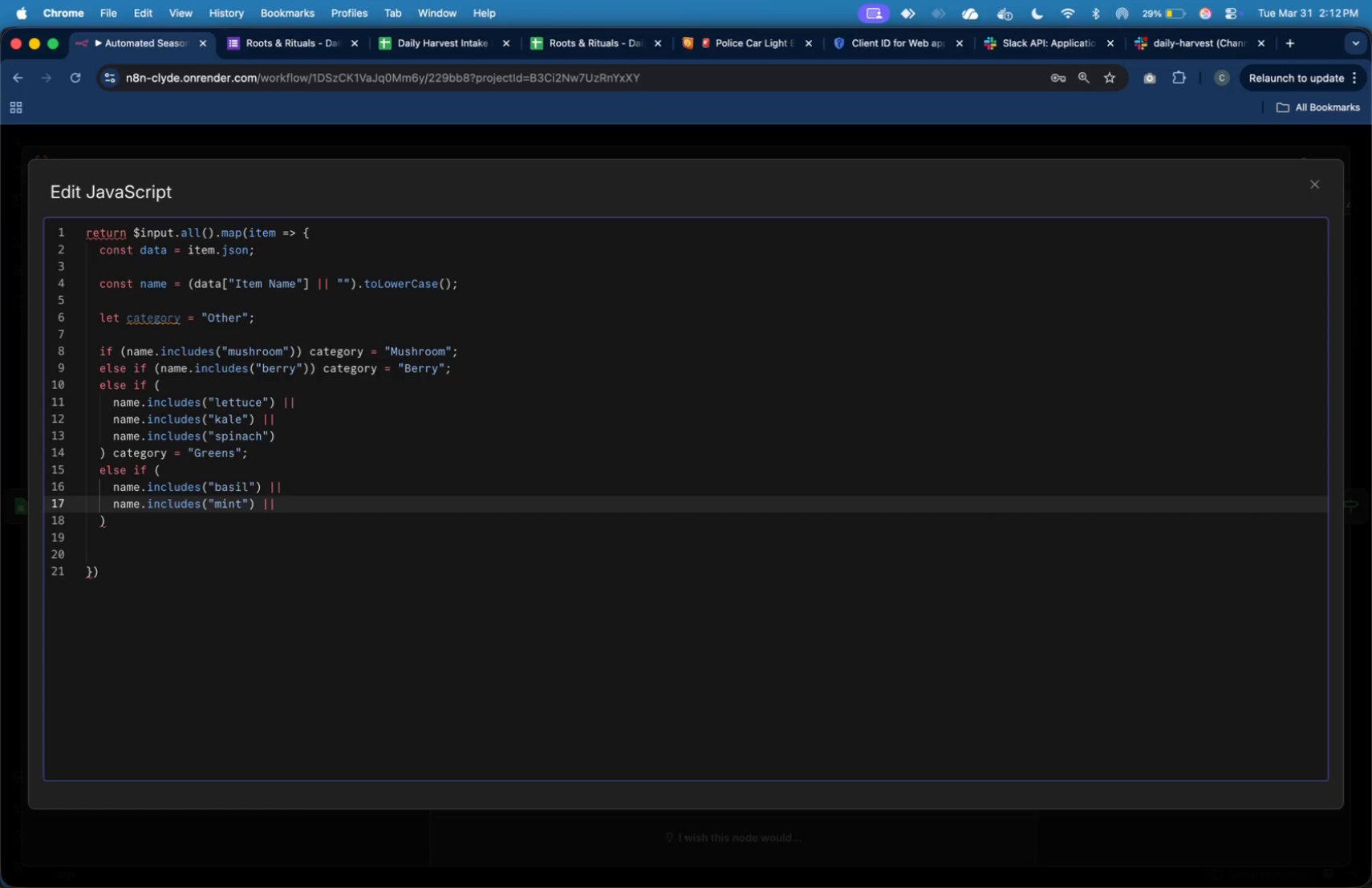 
key(Enter)
 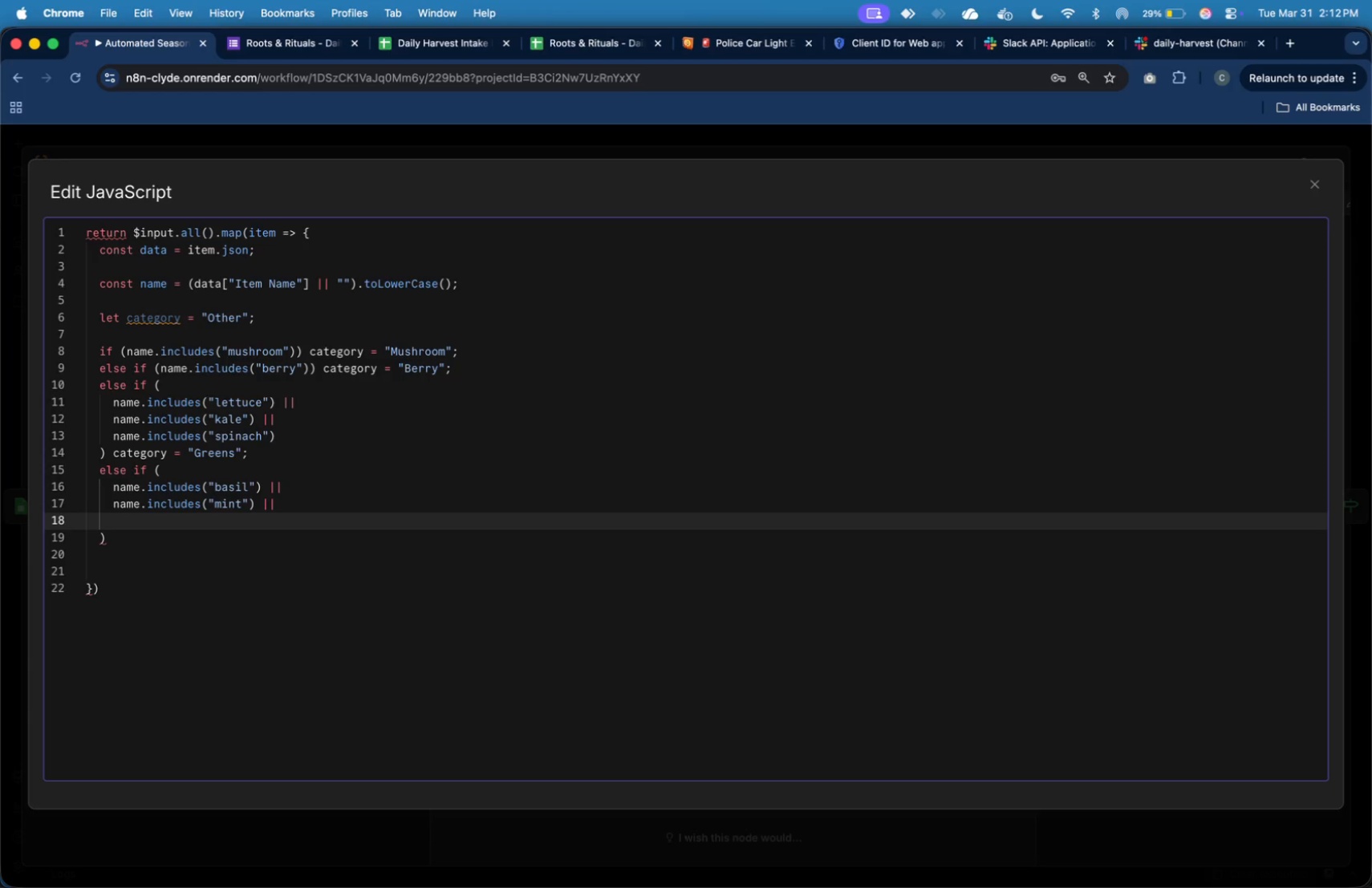 
type(name.includes("parsley)
 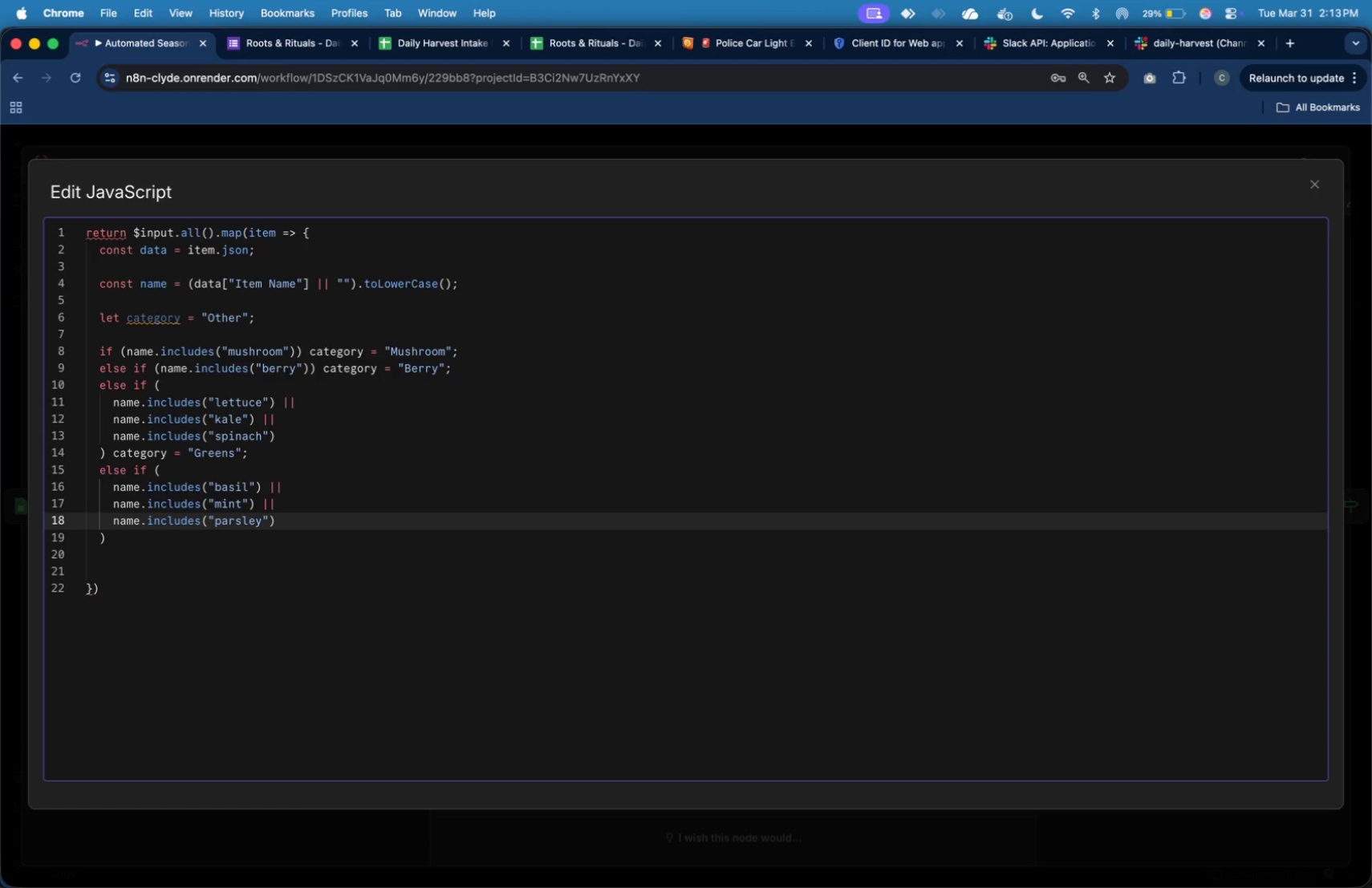 
key(ArrowRight)
 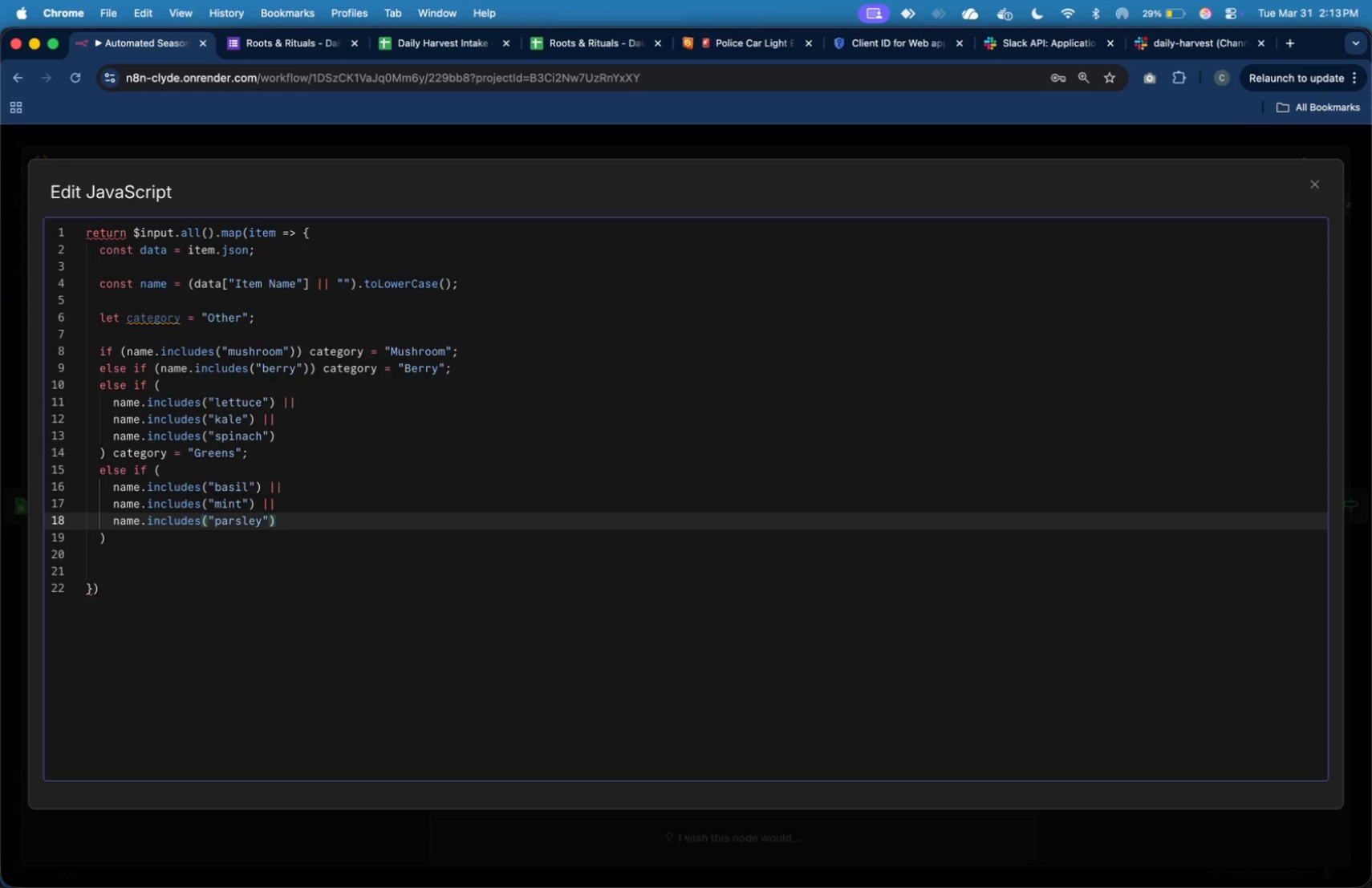 
key(ArrowDown)
 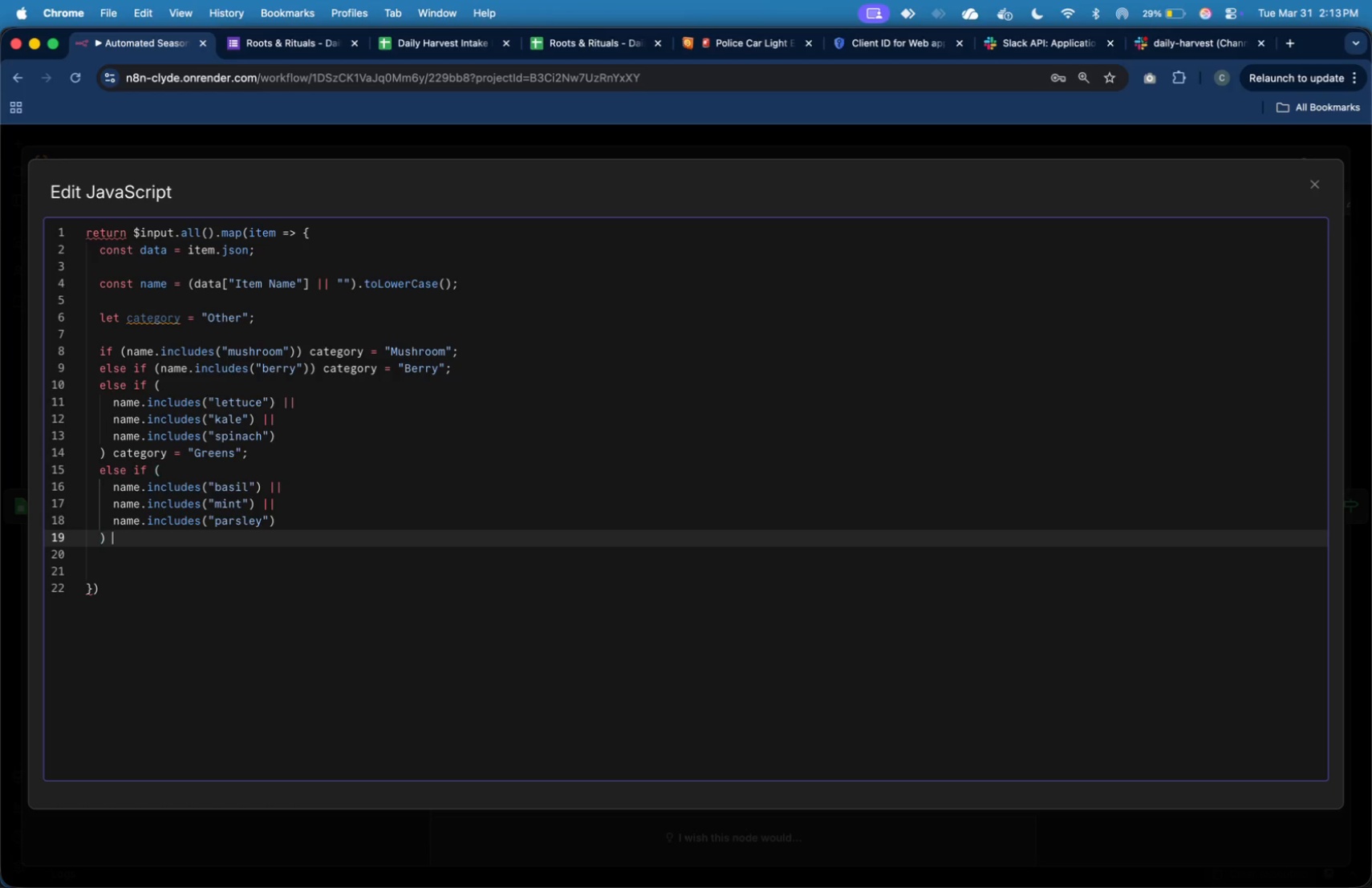 
type( category -= )
key(Backspace)
key(Backspace)
key(Backspace)
type(= "Herbs)
 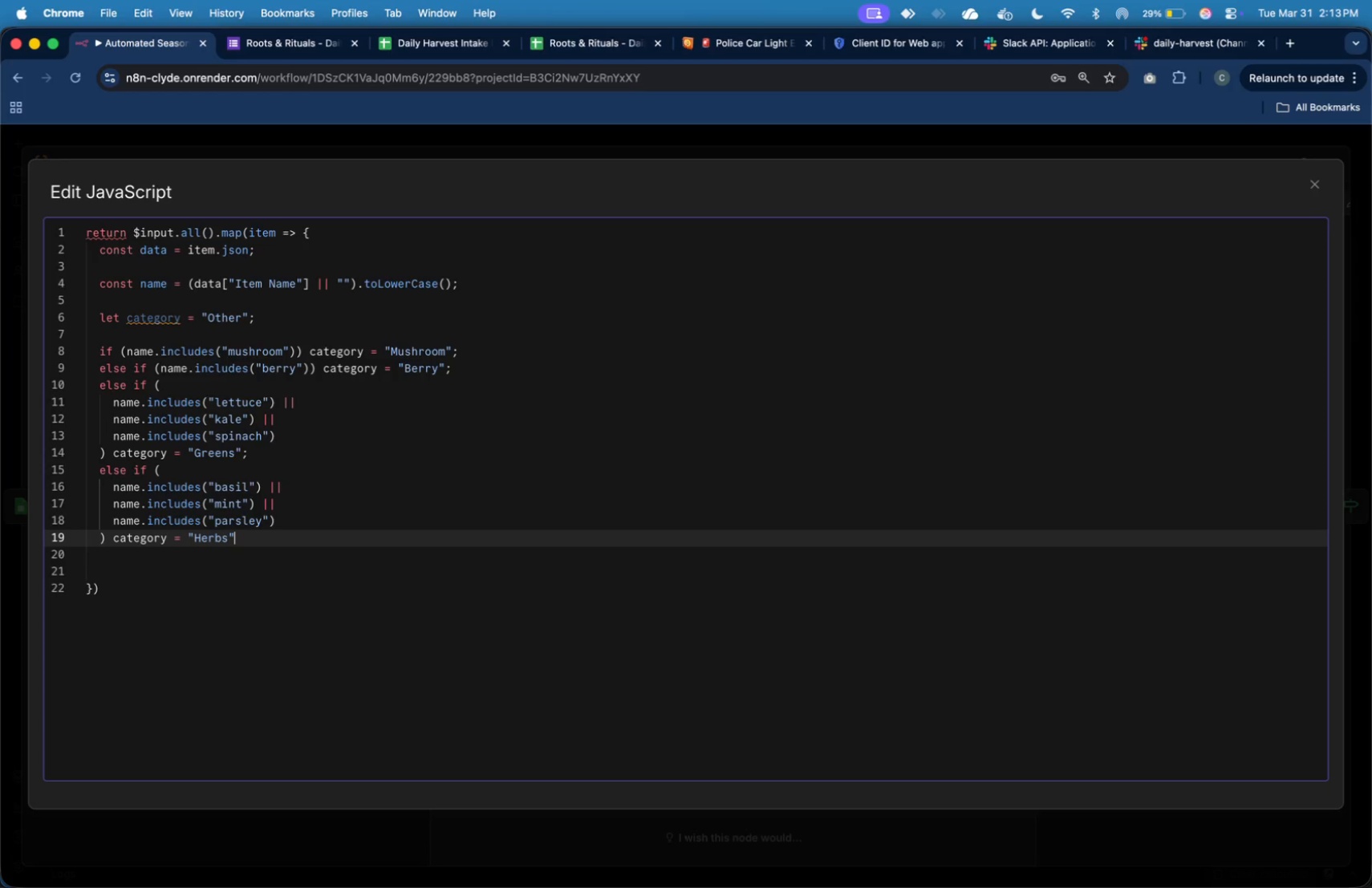 
 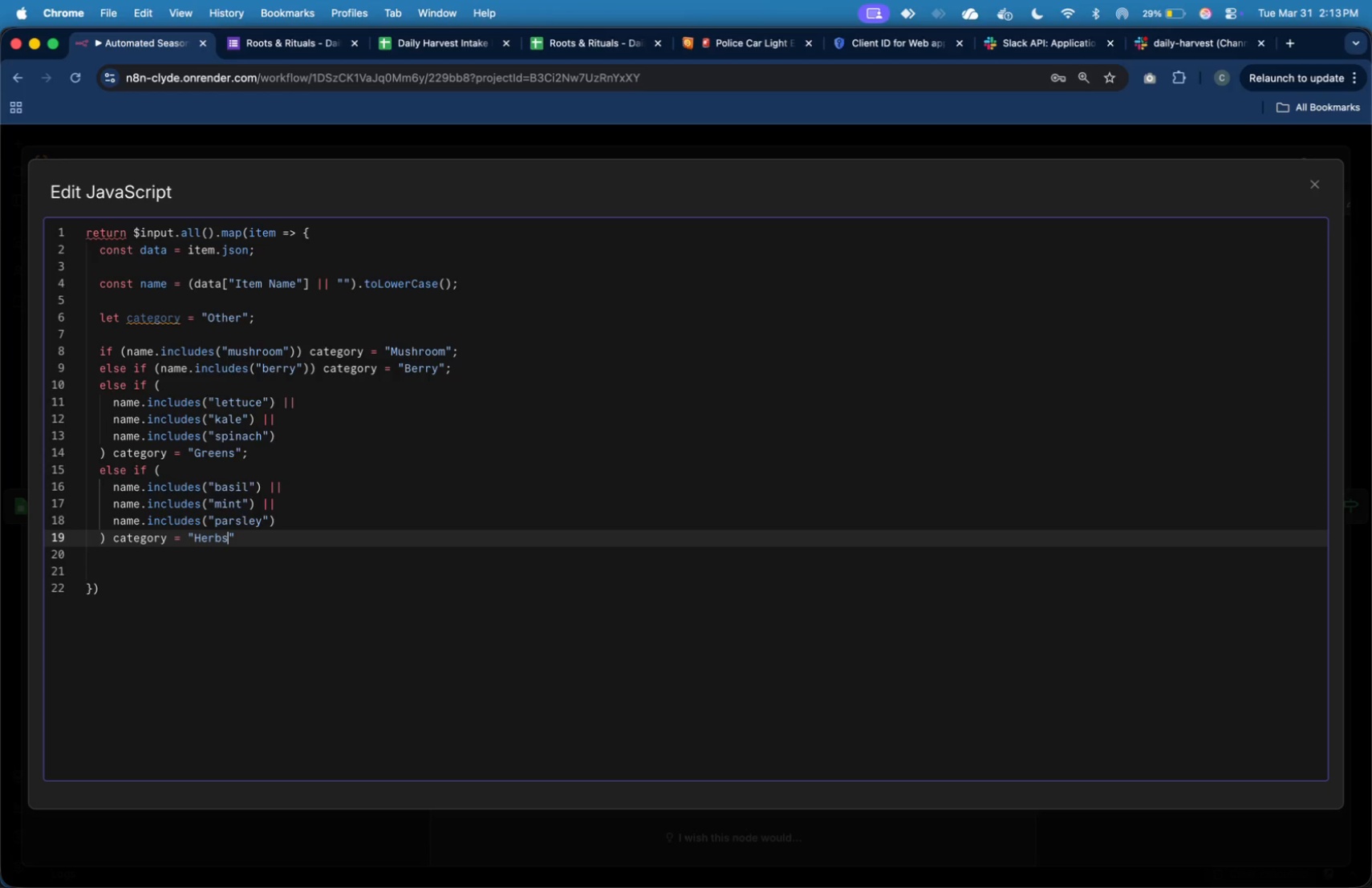 
key(ArrowRight)
 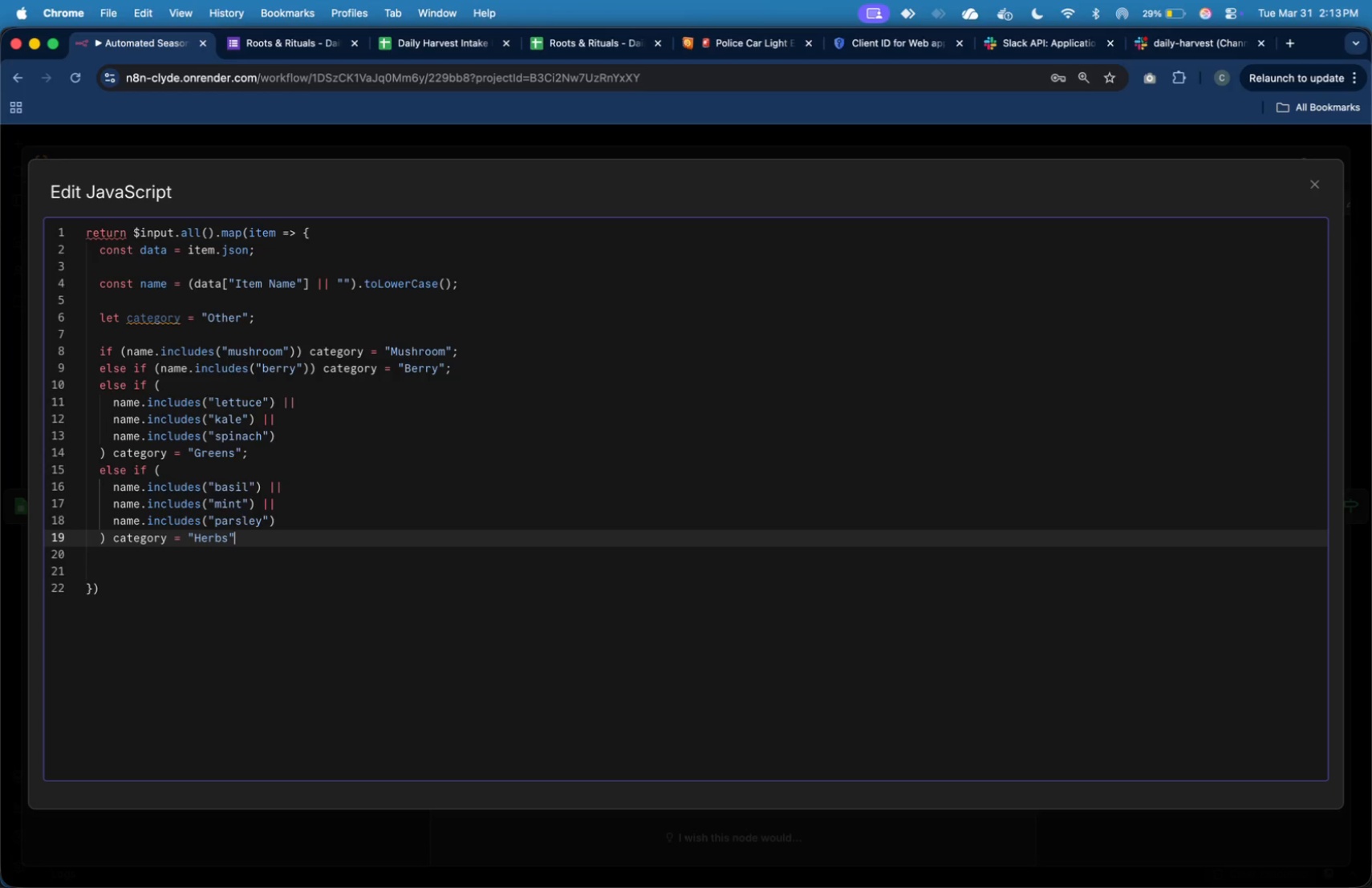 
key(Semicolon)
 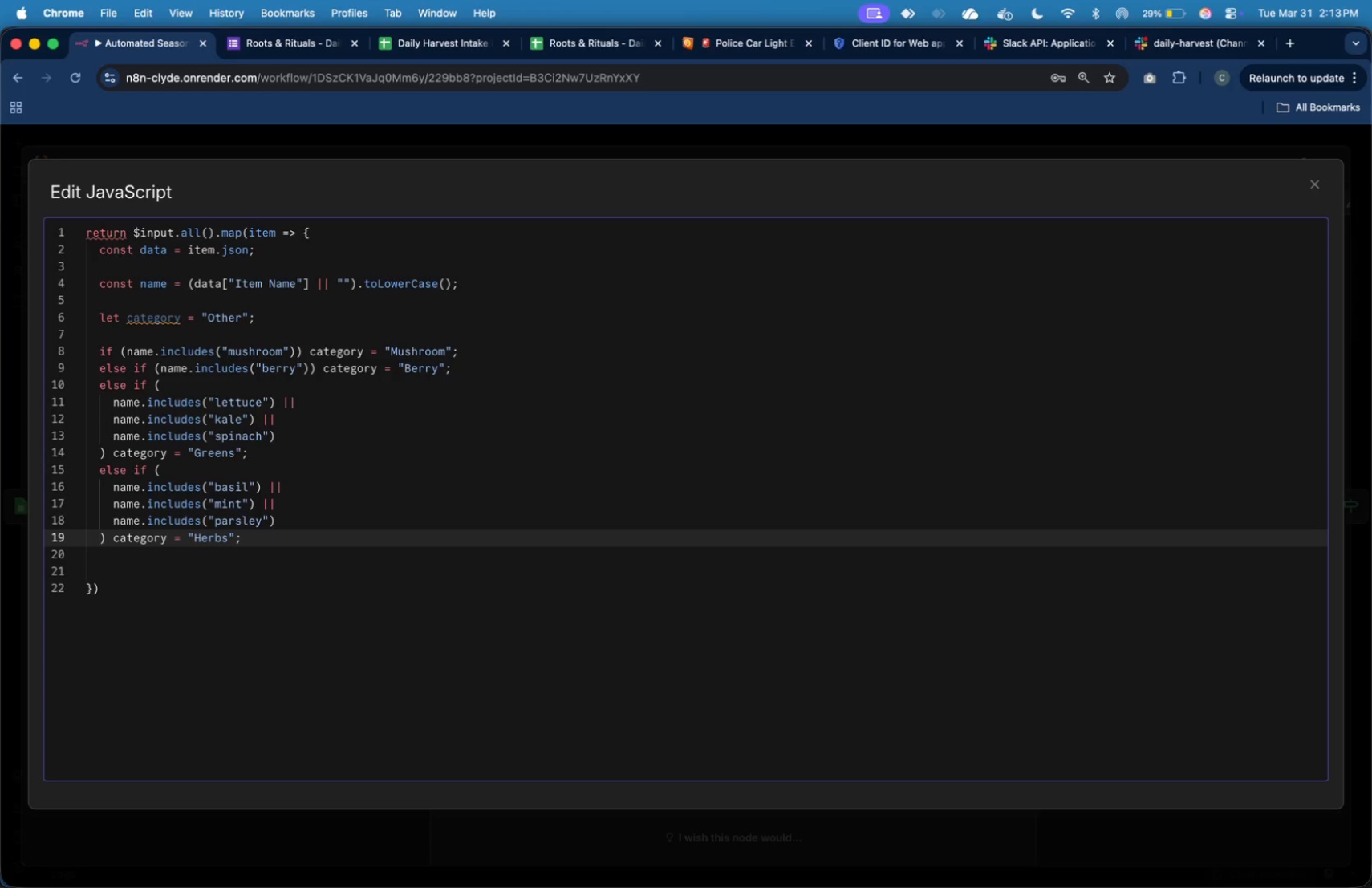 
key(Enter)
 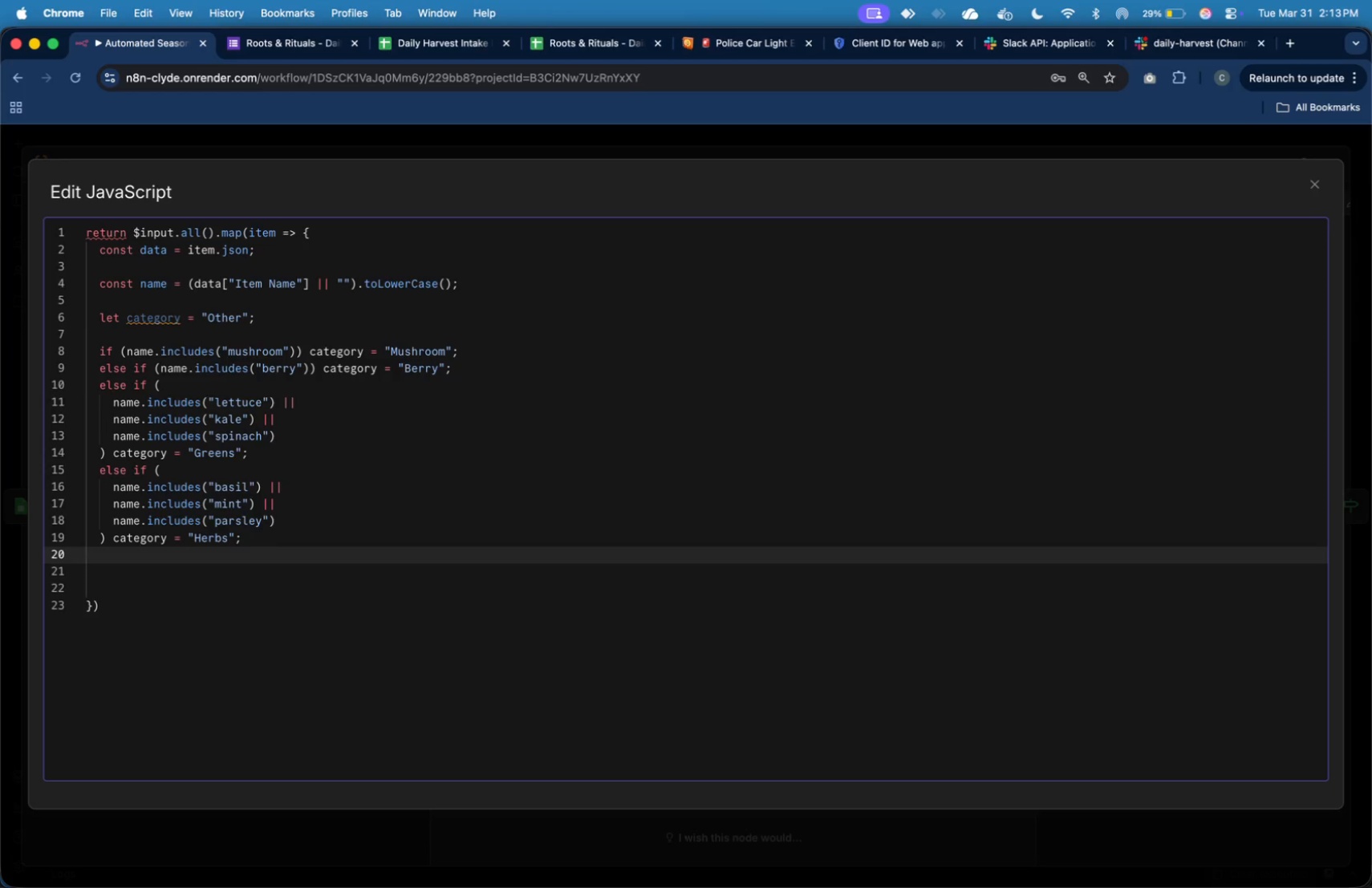 
type(else if ()
 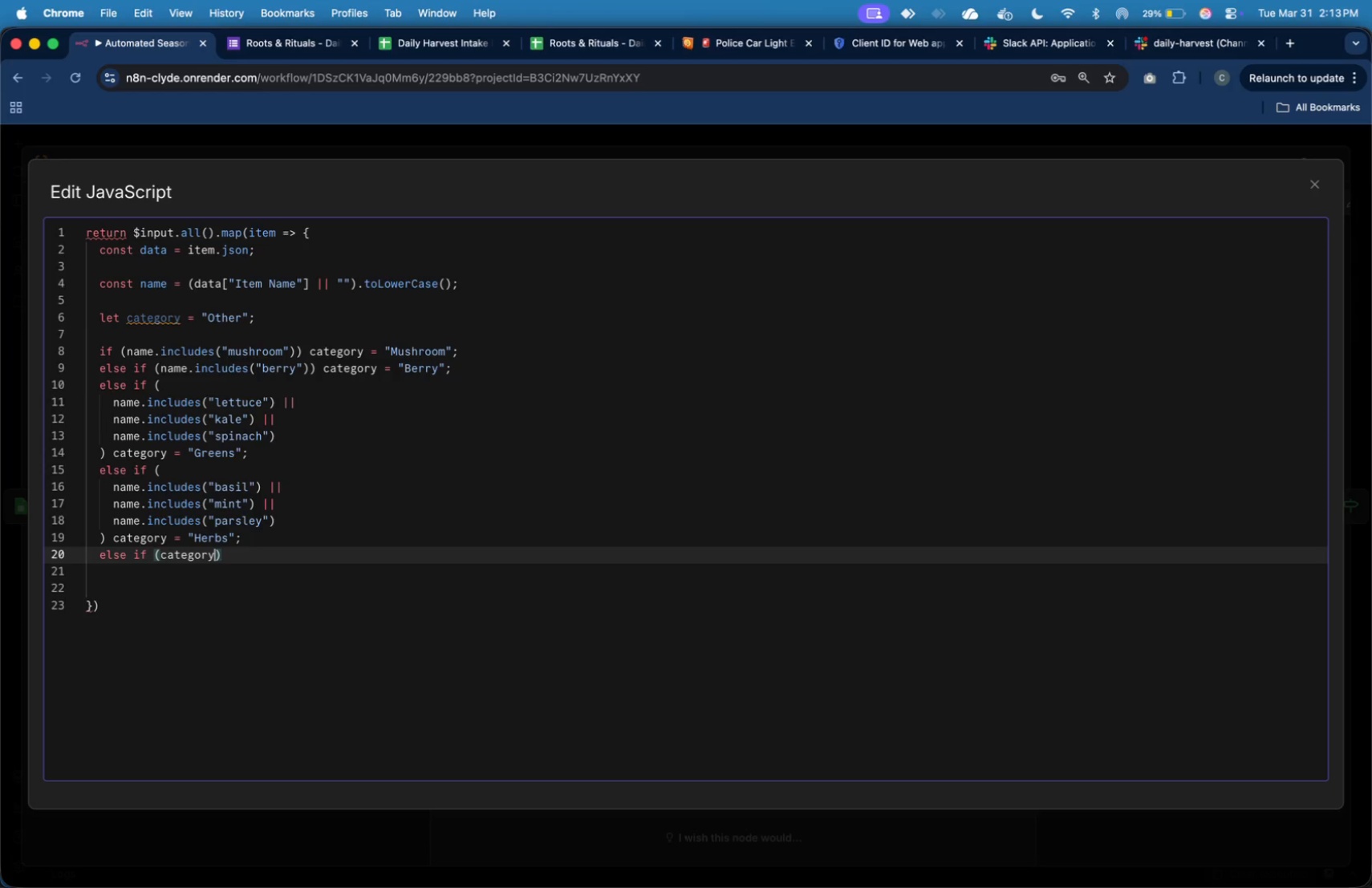 
 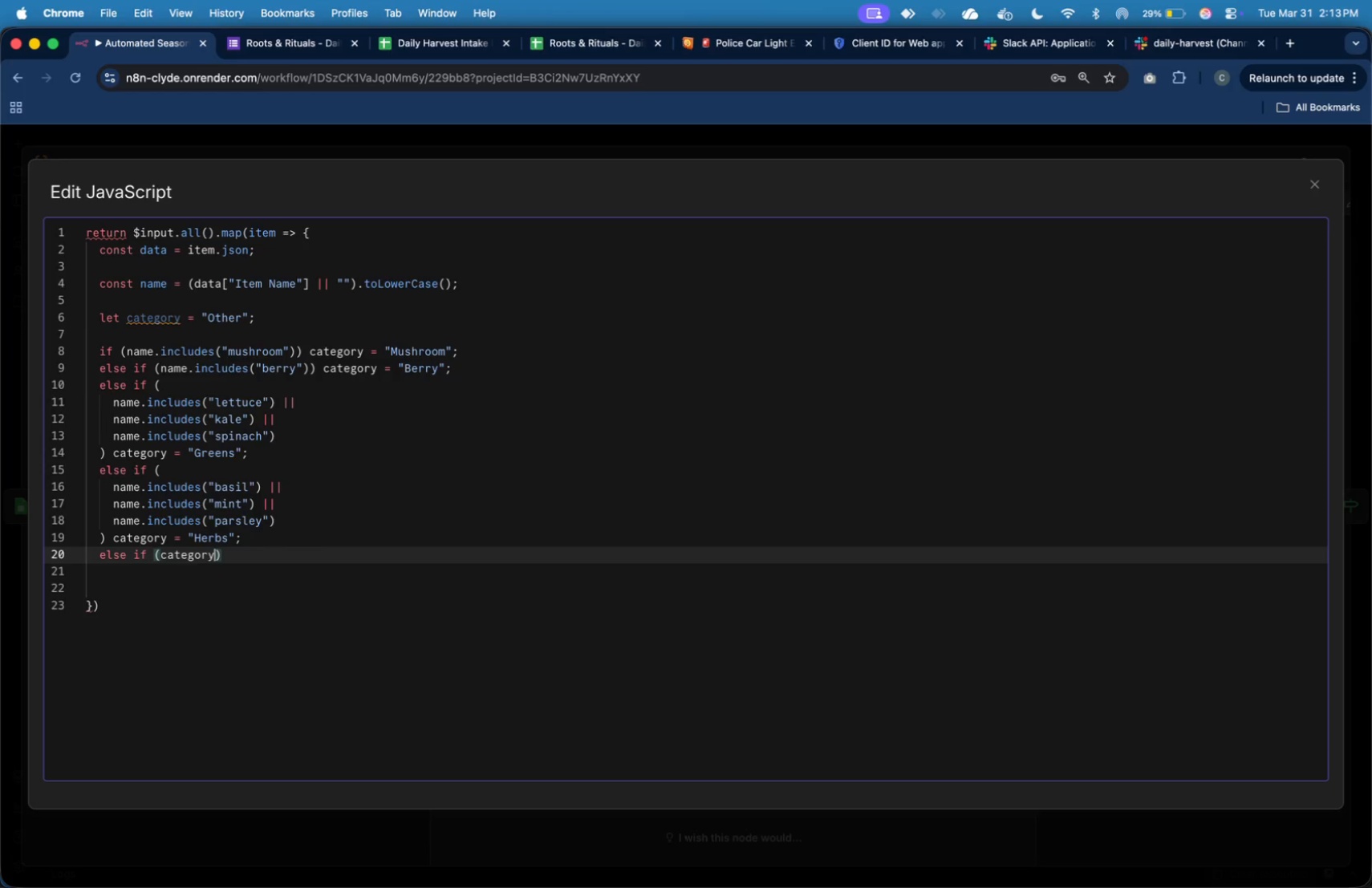 
key(Enter)
 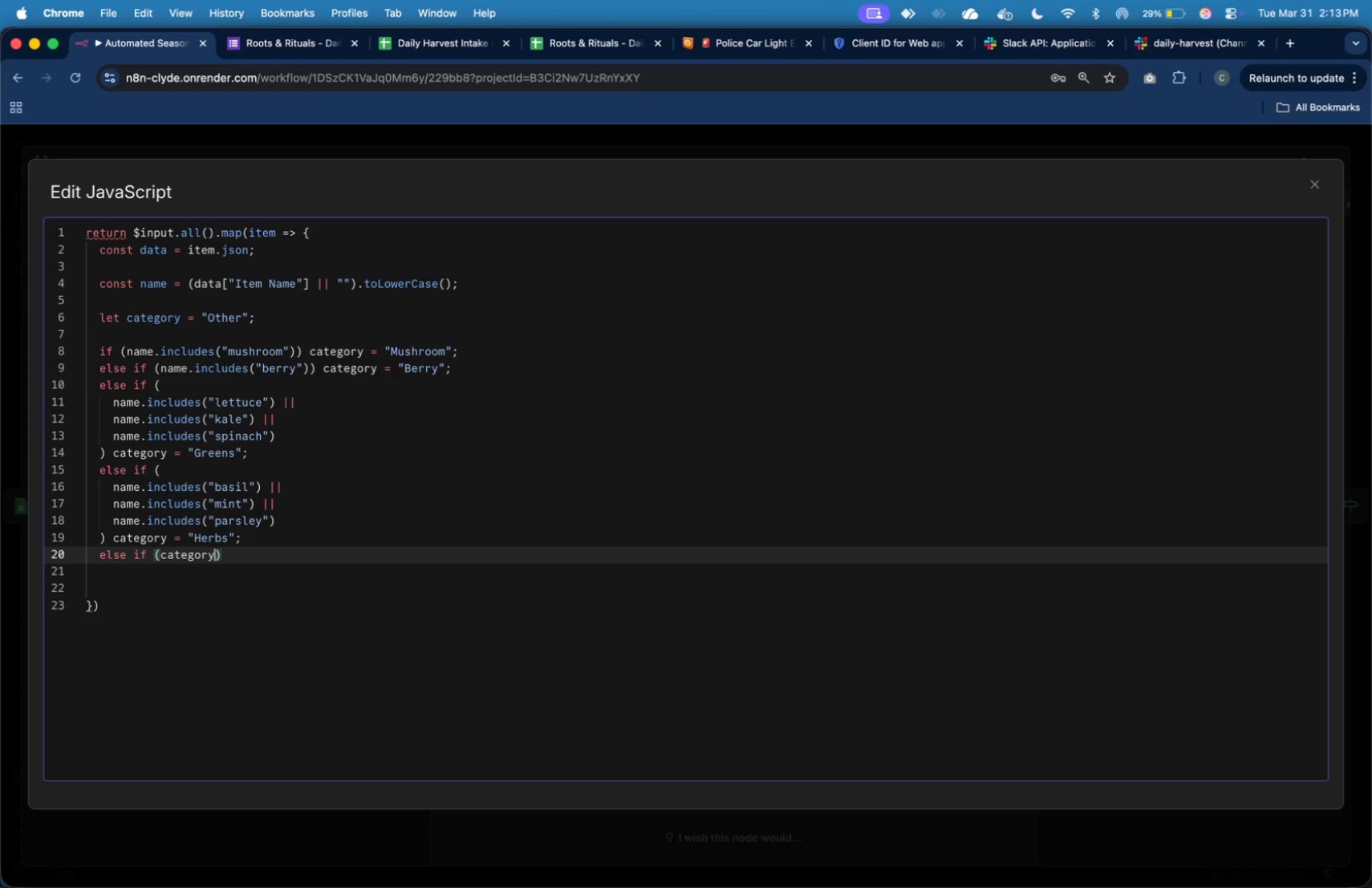 
key(Backspace)
 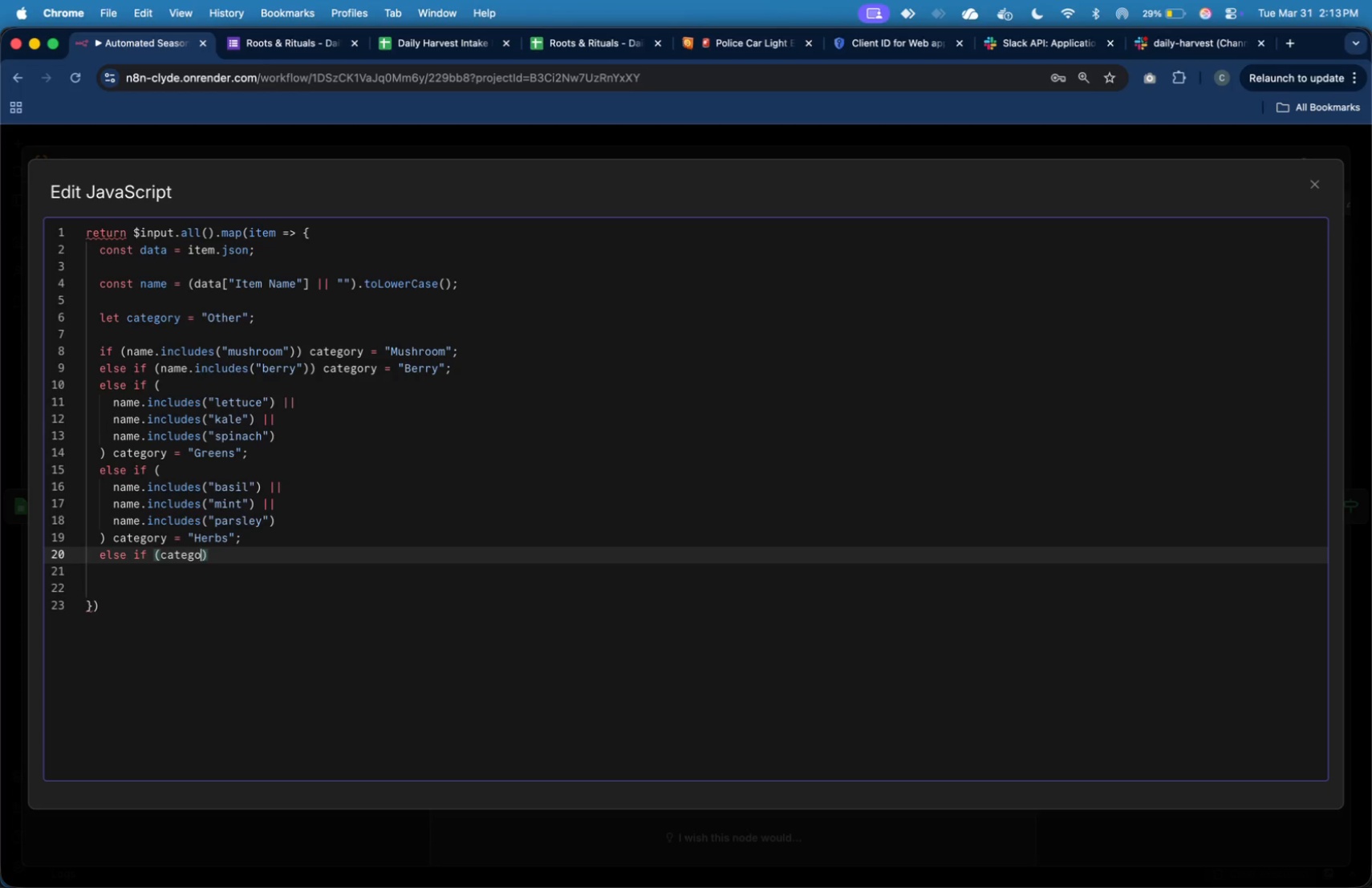 
key(Backspace)
 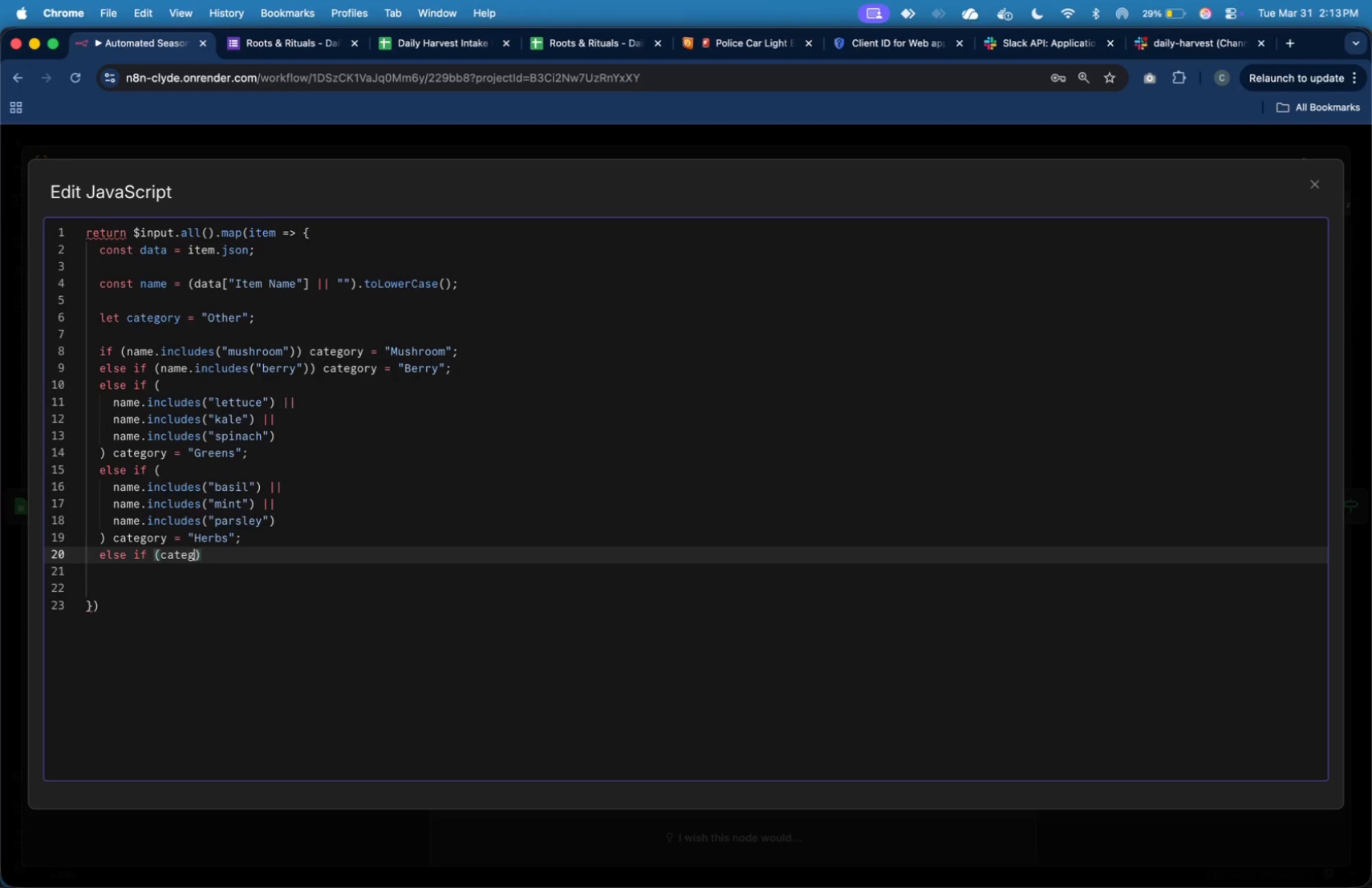 
key(Backspace)
 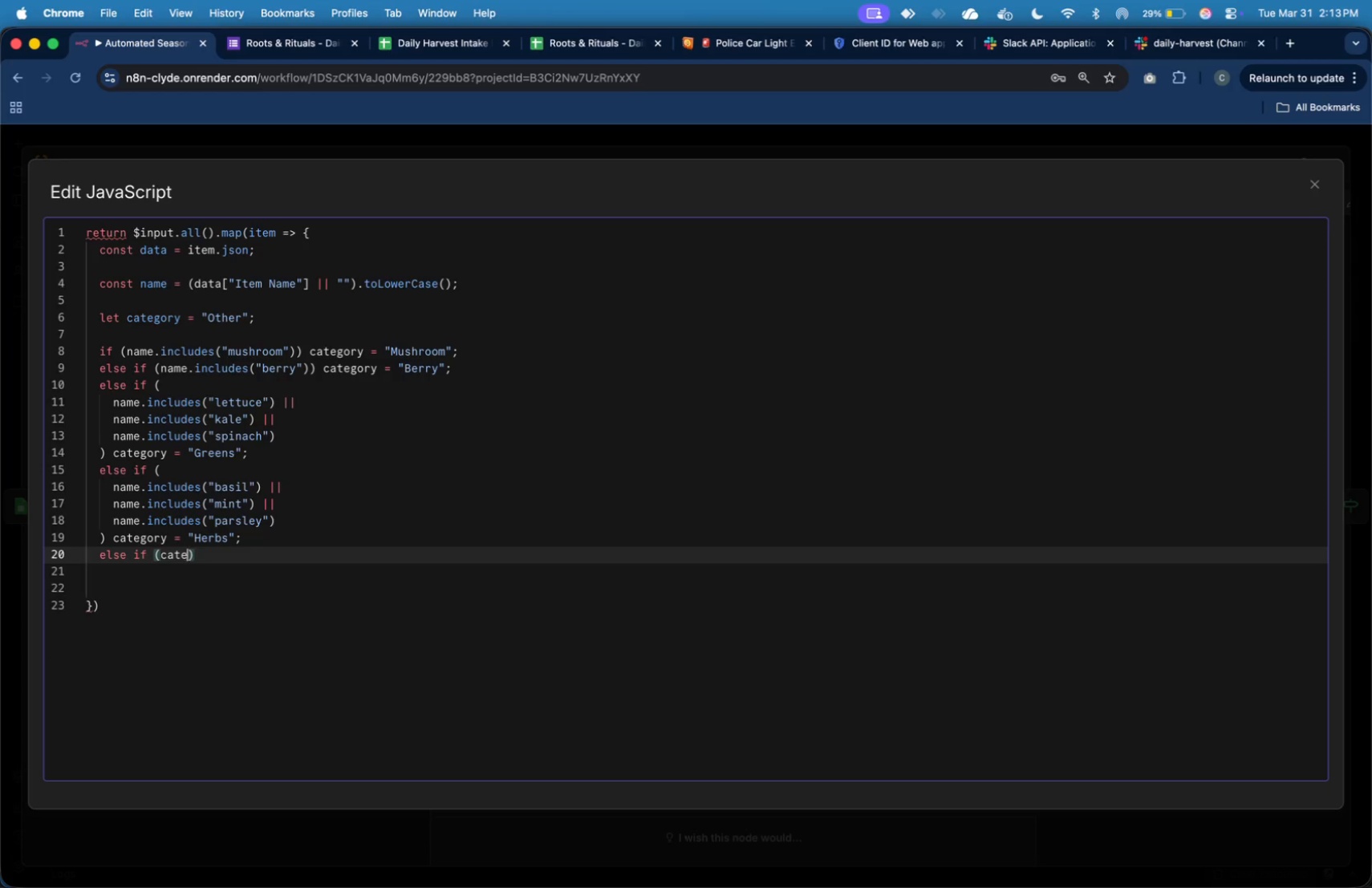 
key(Backspace)
 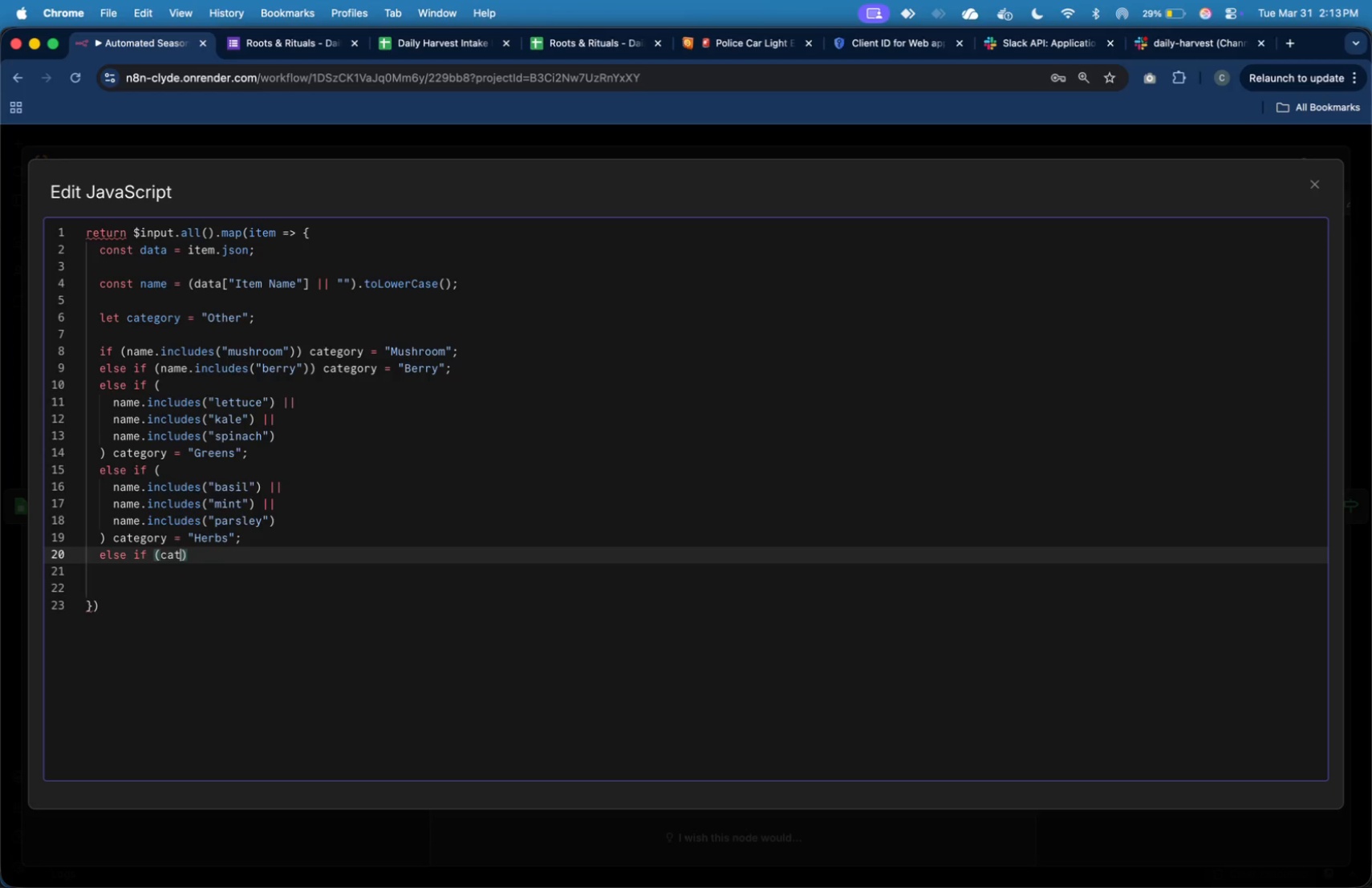 
key(Backspace)
 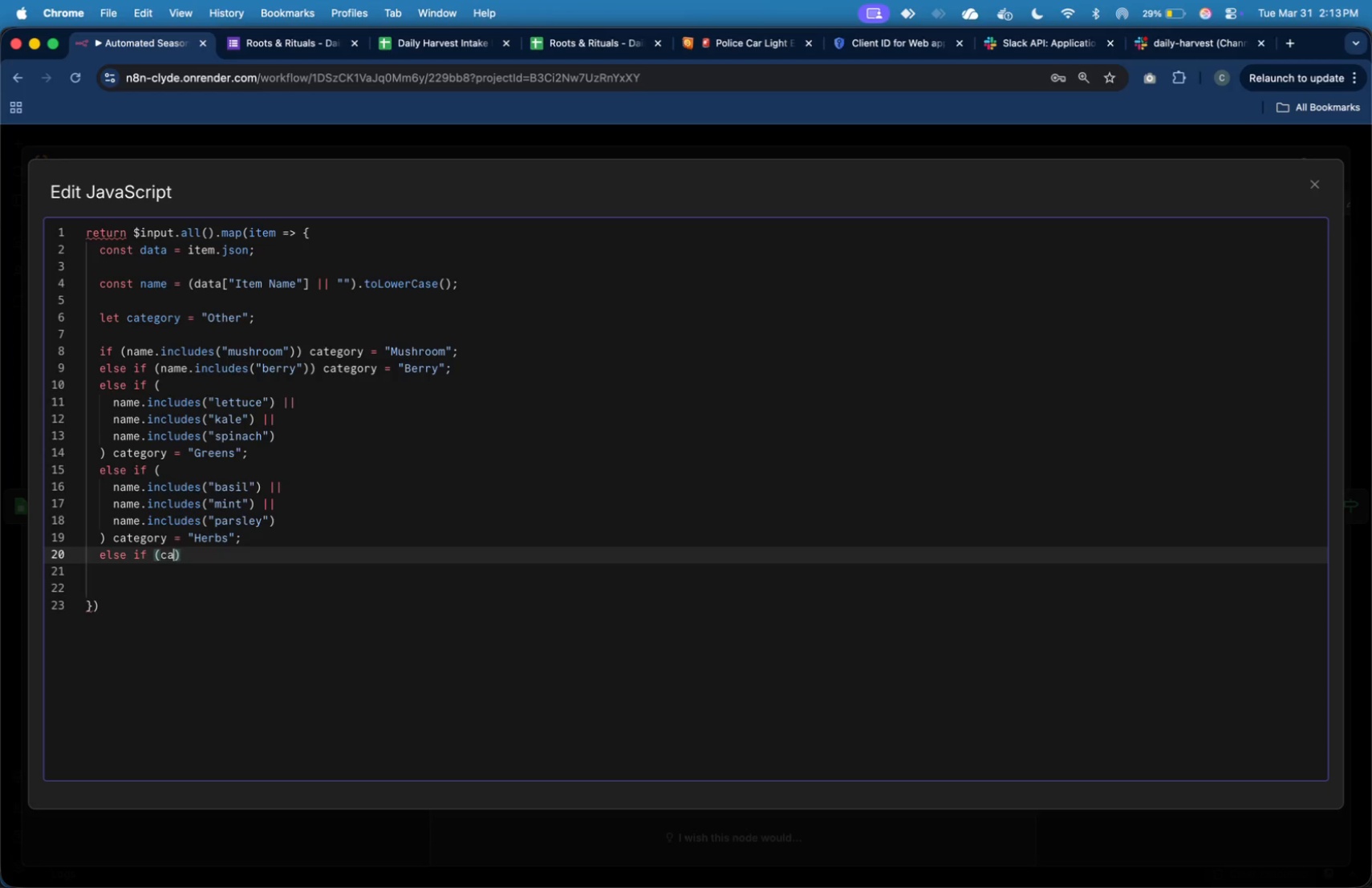 
key(Backspace)
 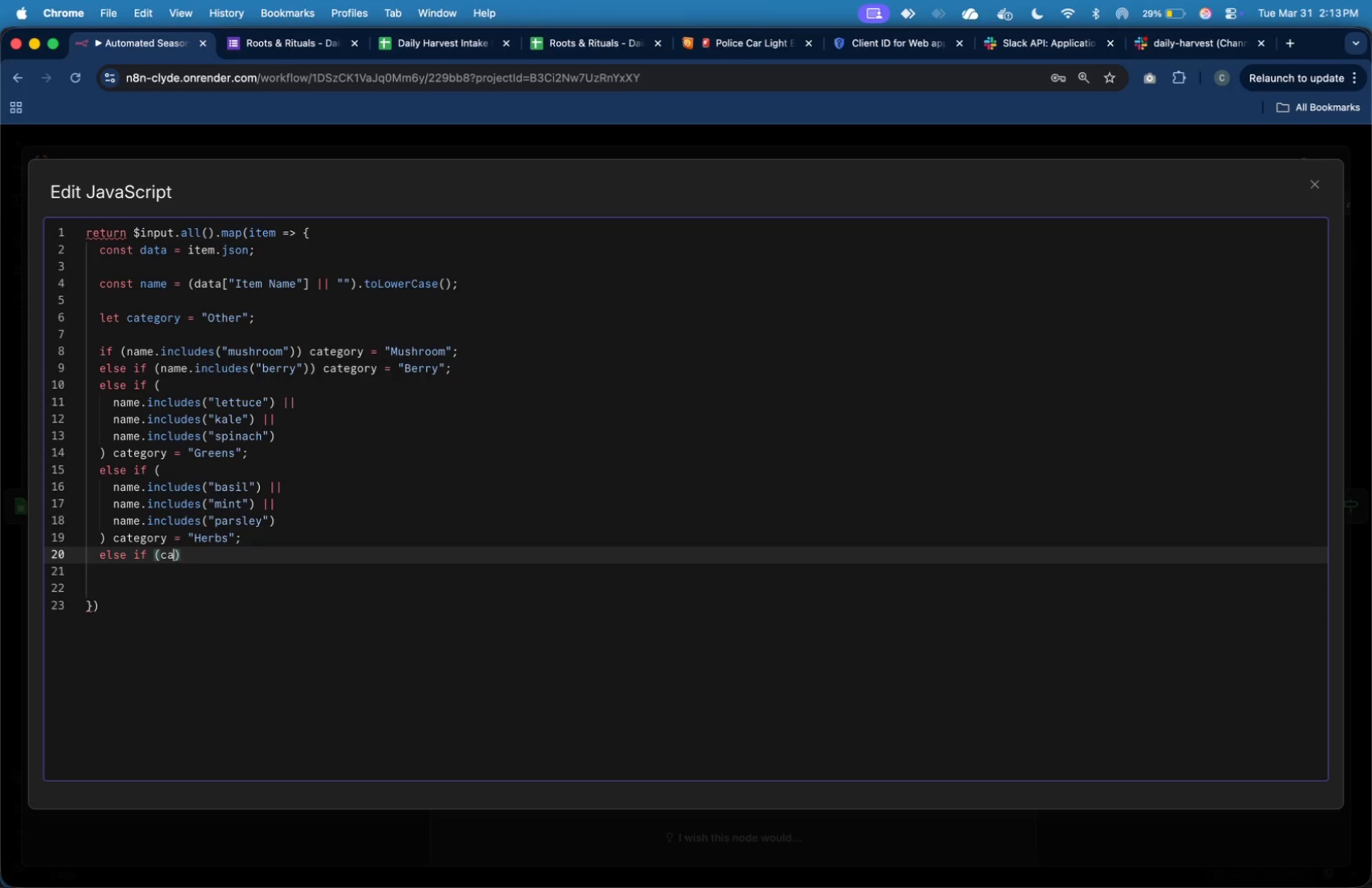 
key(Backspace)
 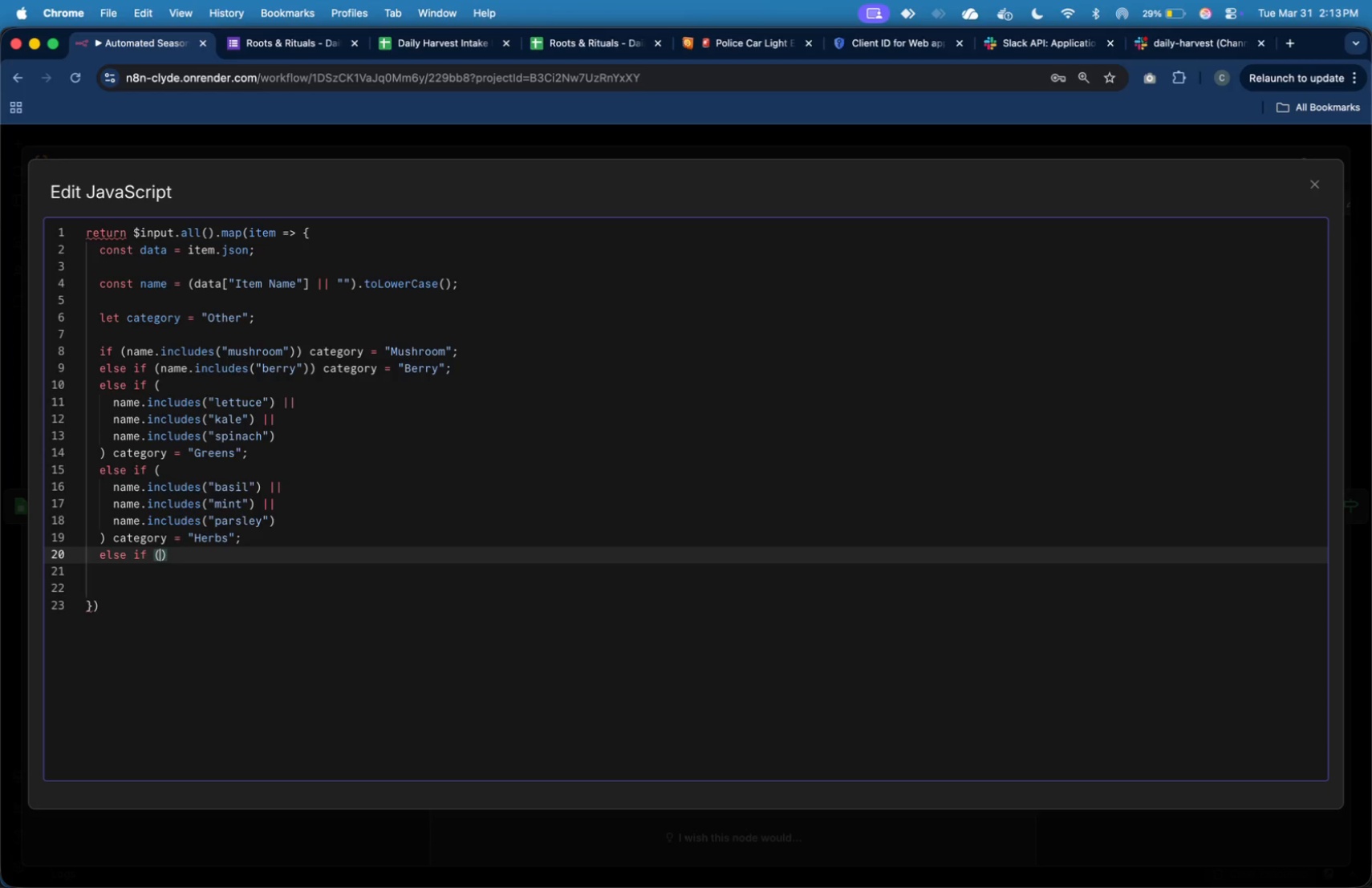 
key(Backspace)
 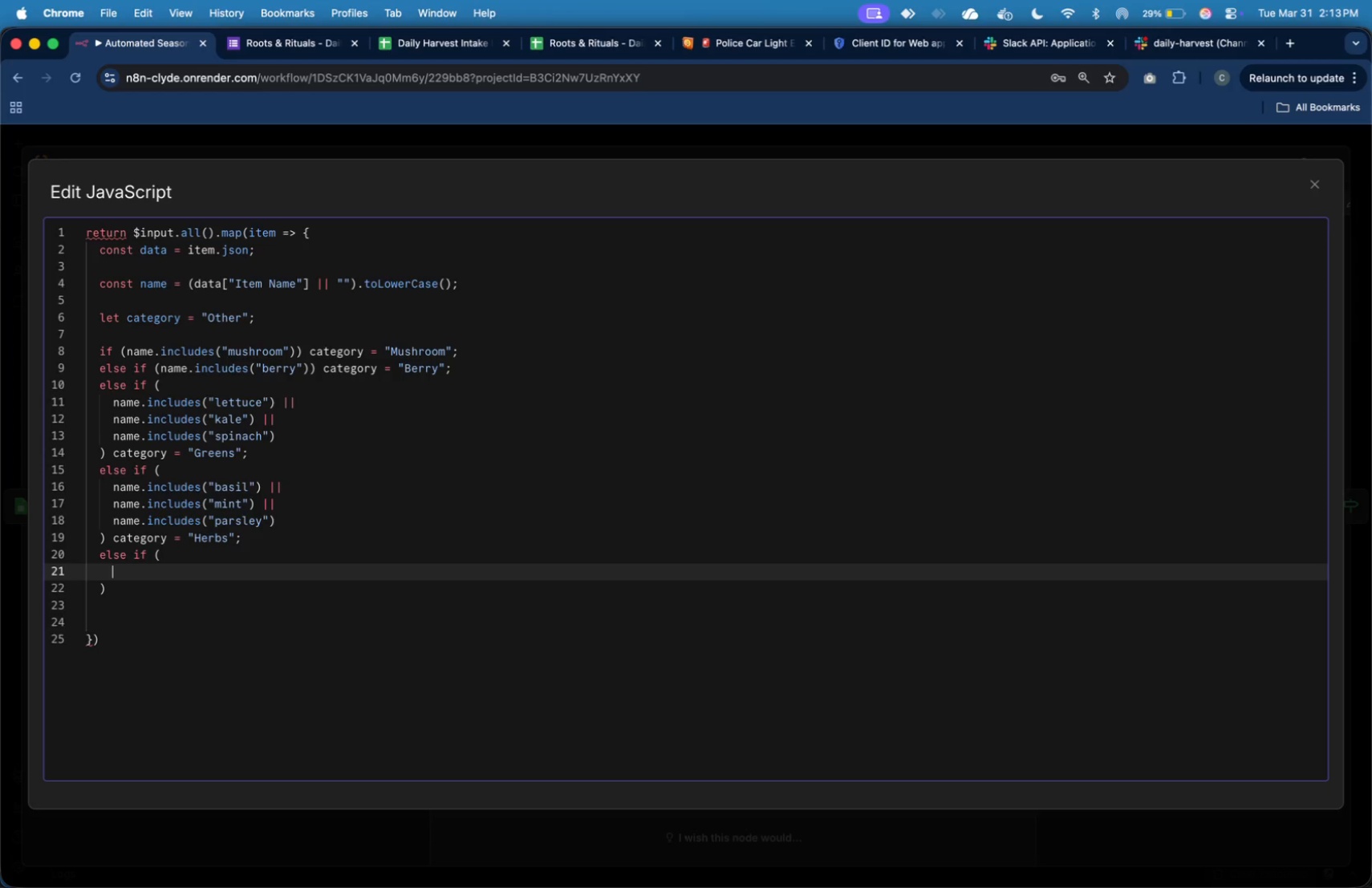 
key(Enter)
 